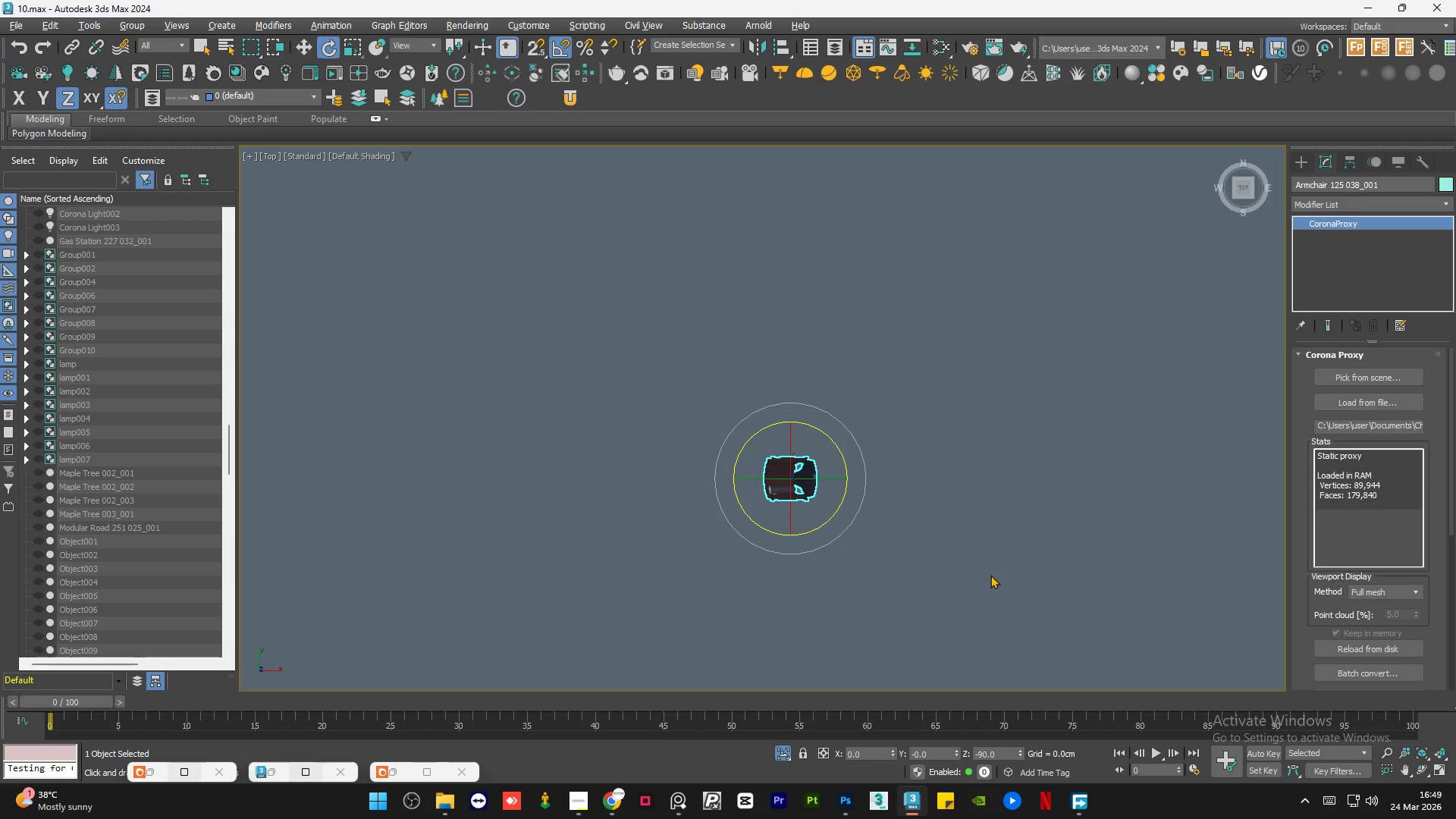 
left_click([990, 575])
 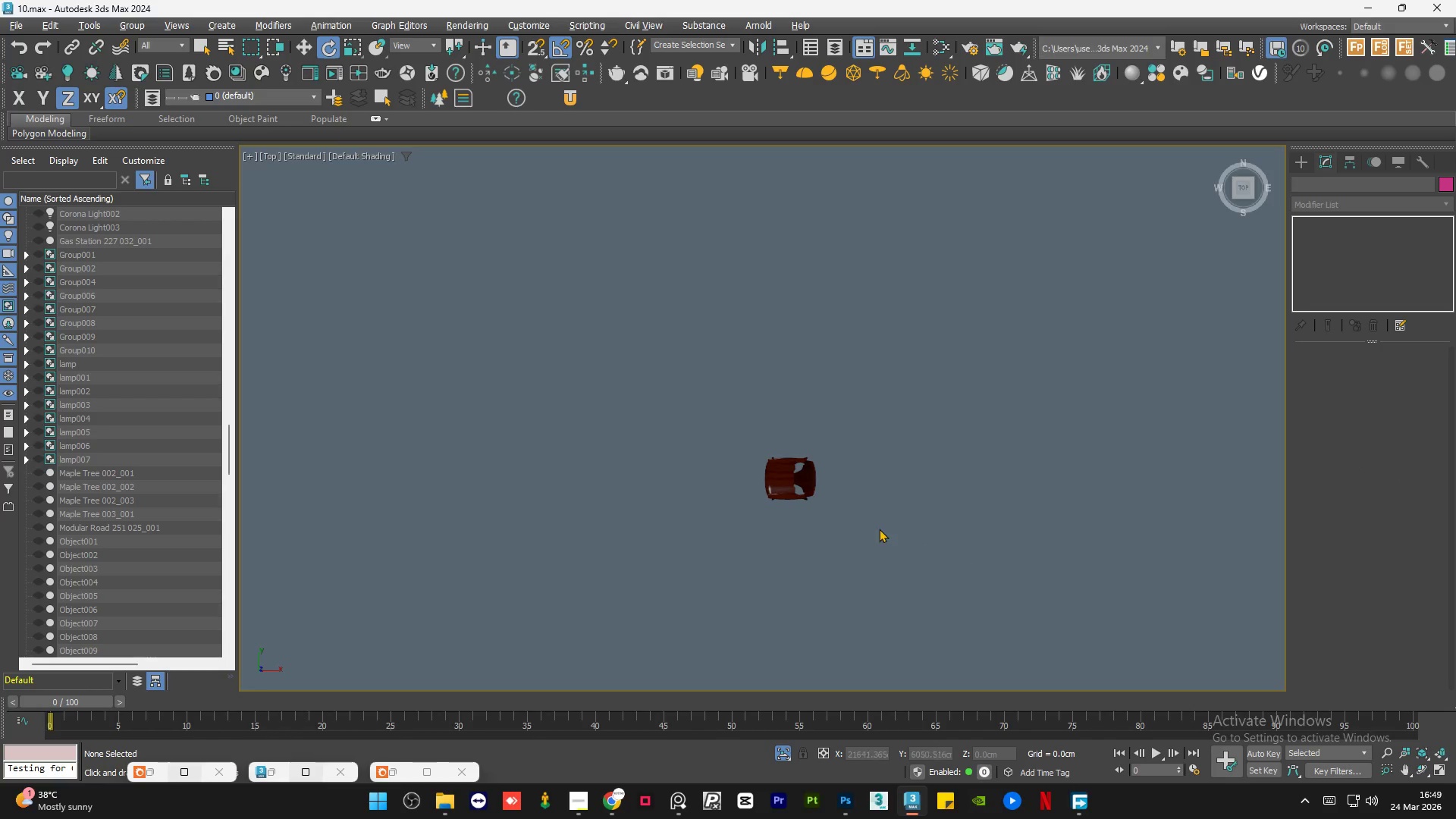 
scroll: coordinate [798, 466], scroll_direction: up, amount: 6.0
 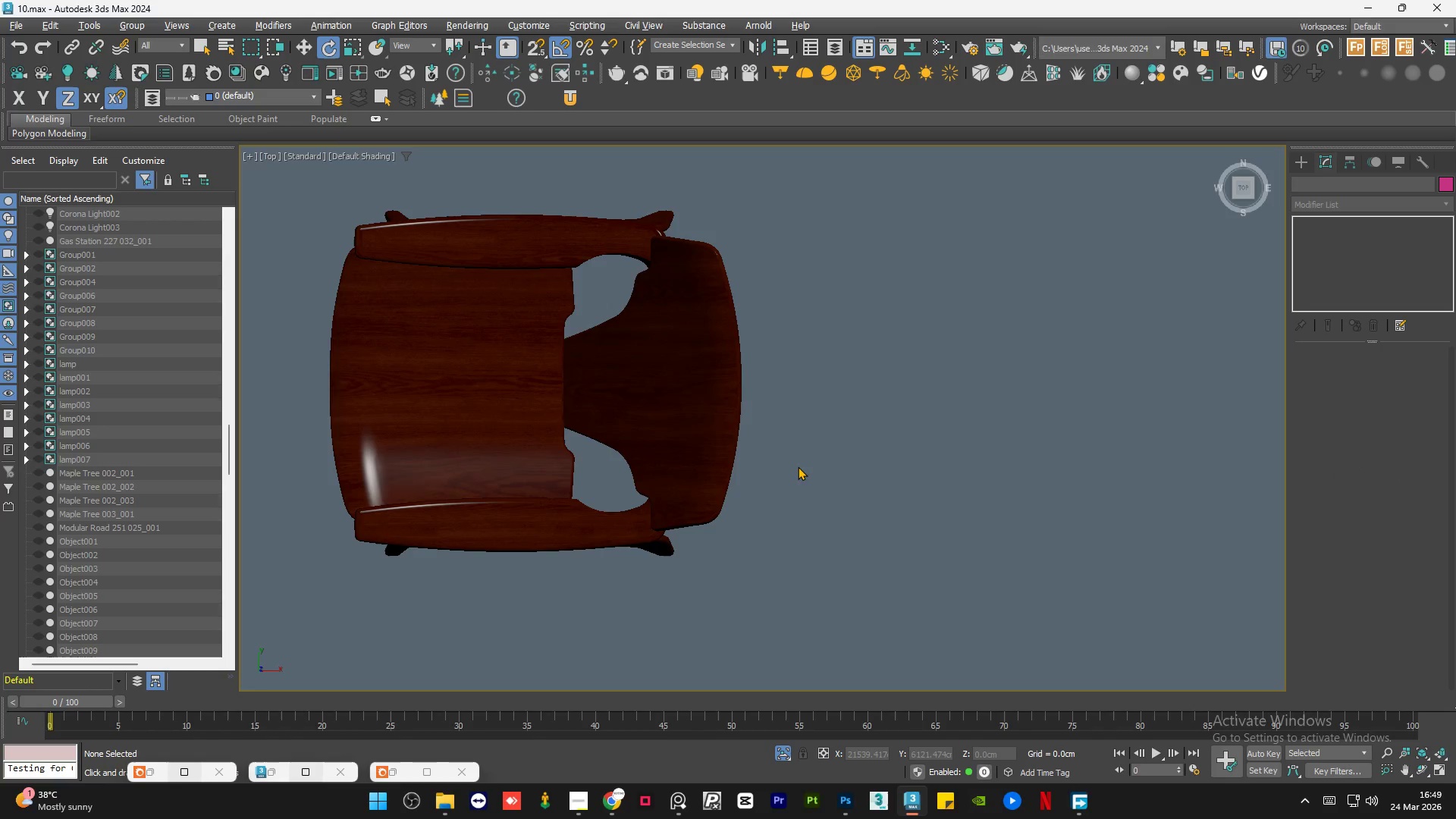 
scroll: coordinate [786, 468], scroll_direction: down, amount: 1.0
 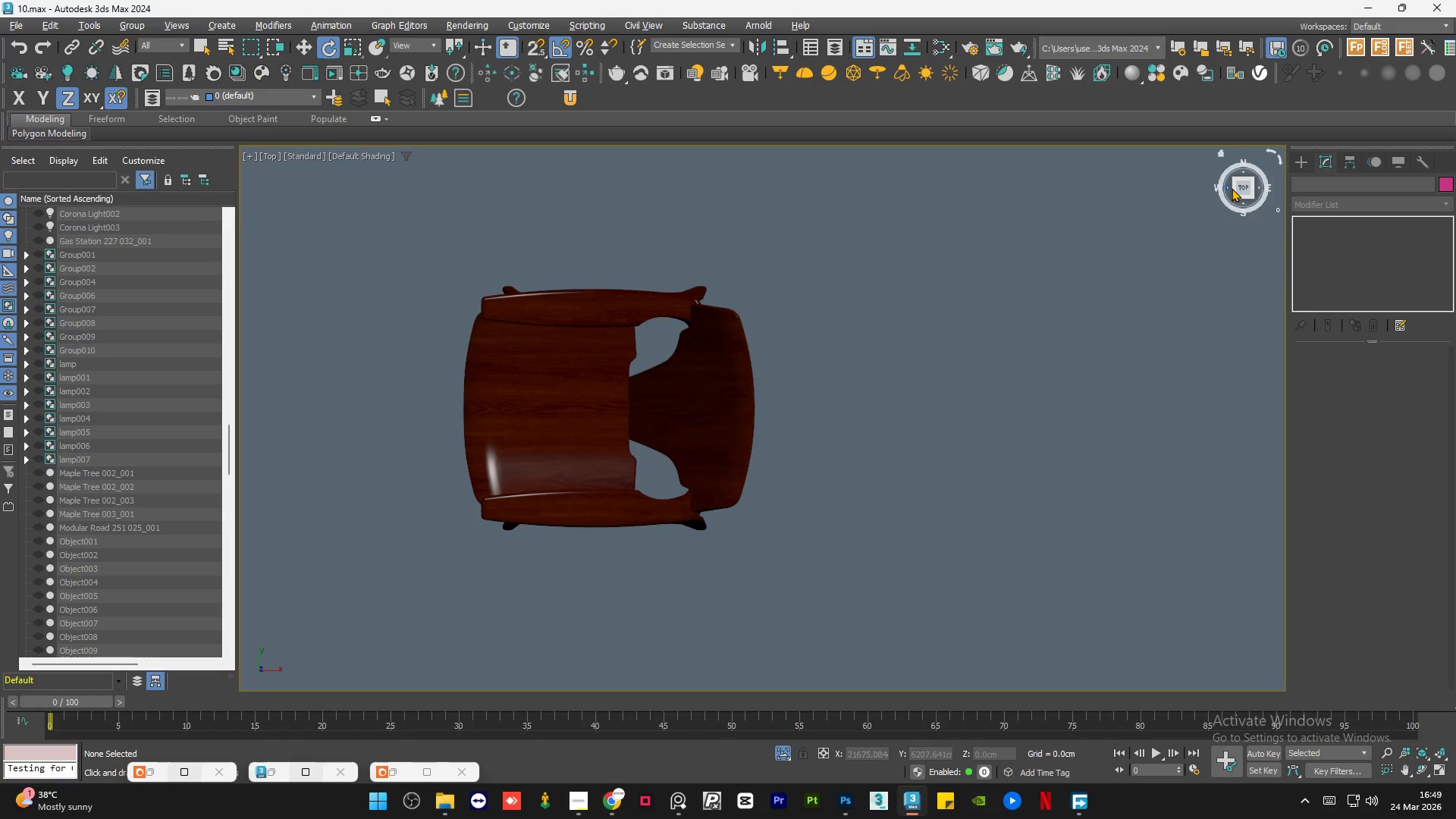 
left_click([1230, 188])
 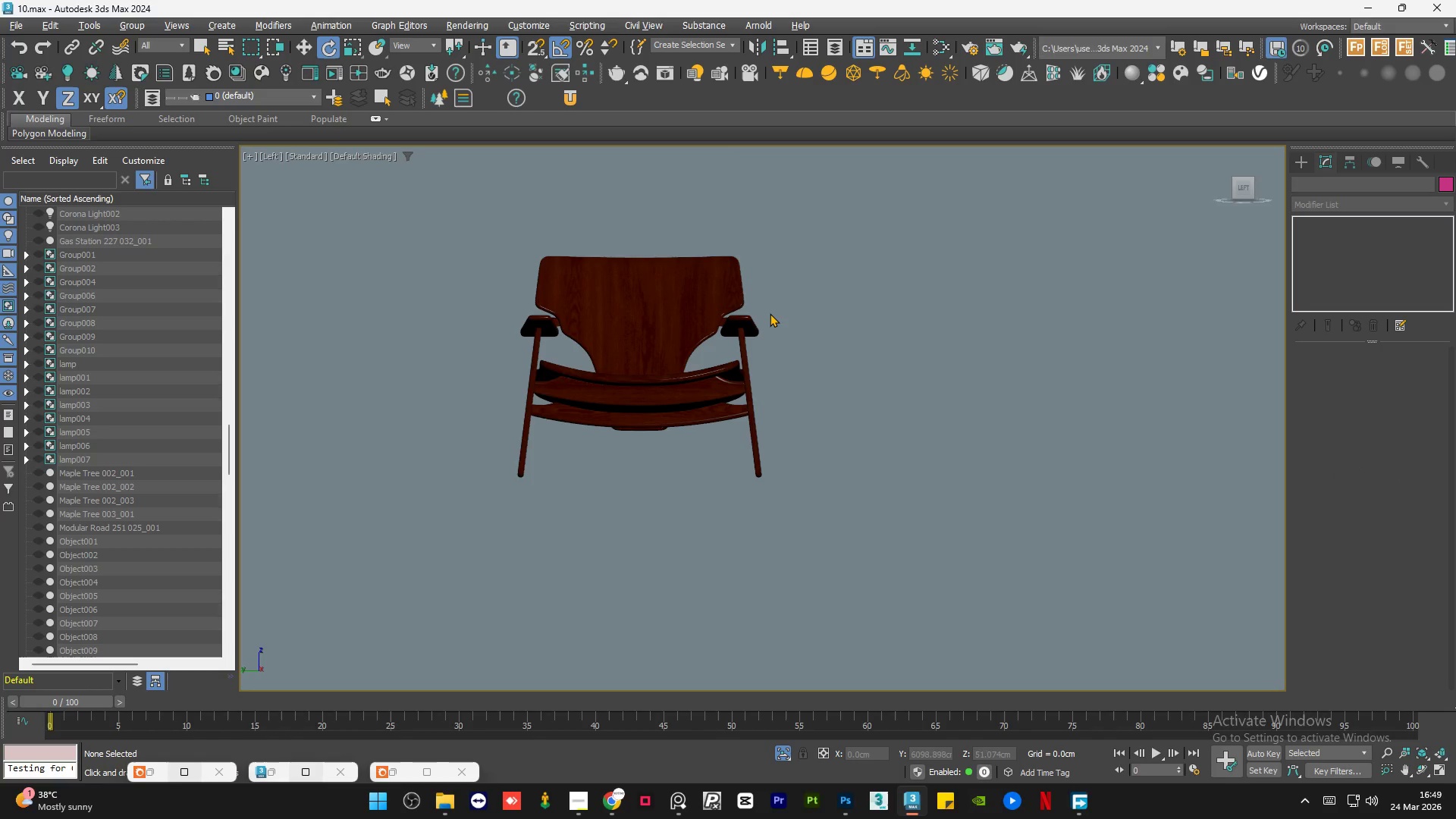 
scroll: coordinate [604, 249], scroll_direction: up, amount: 1.0
 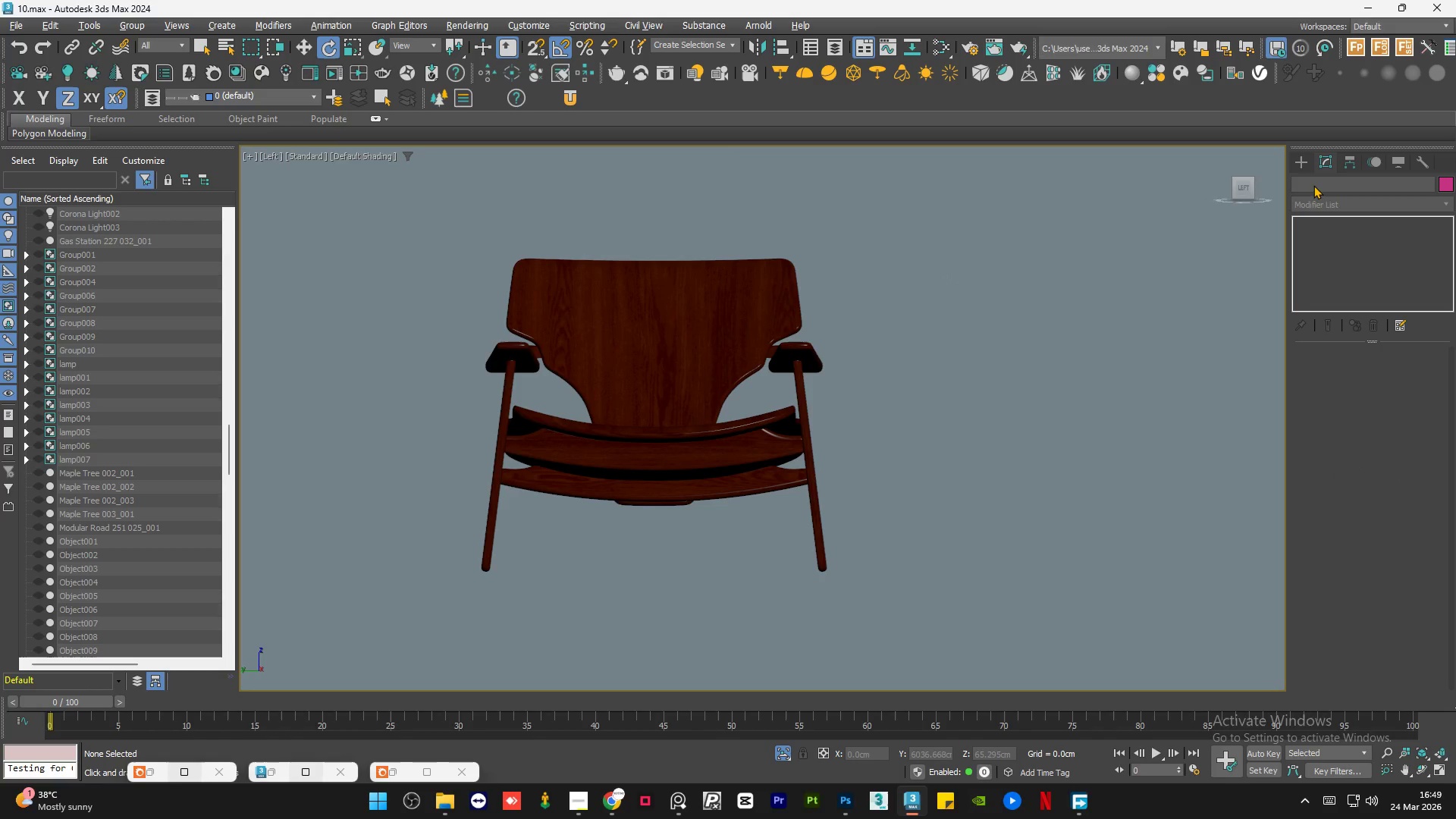 
left_click([1295, 165])
 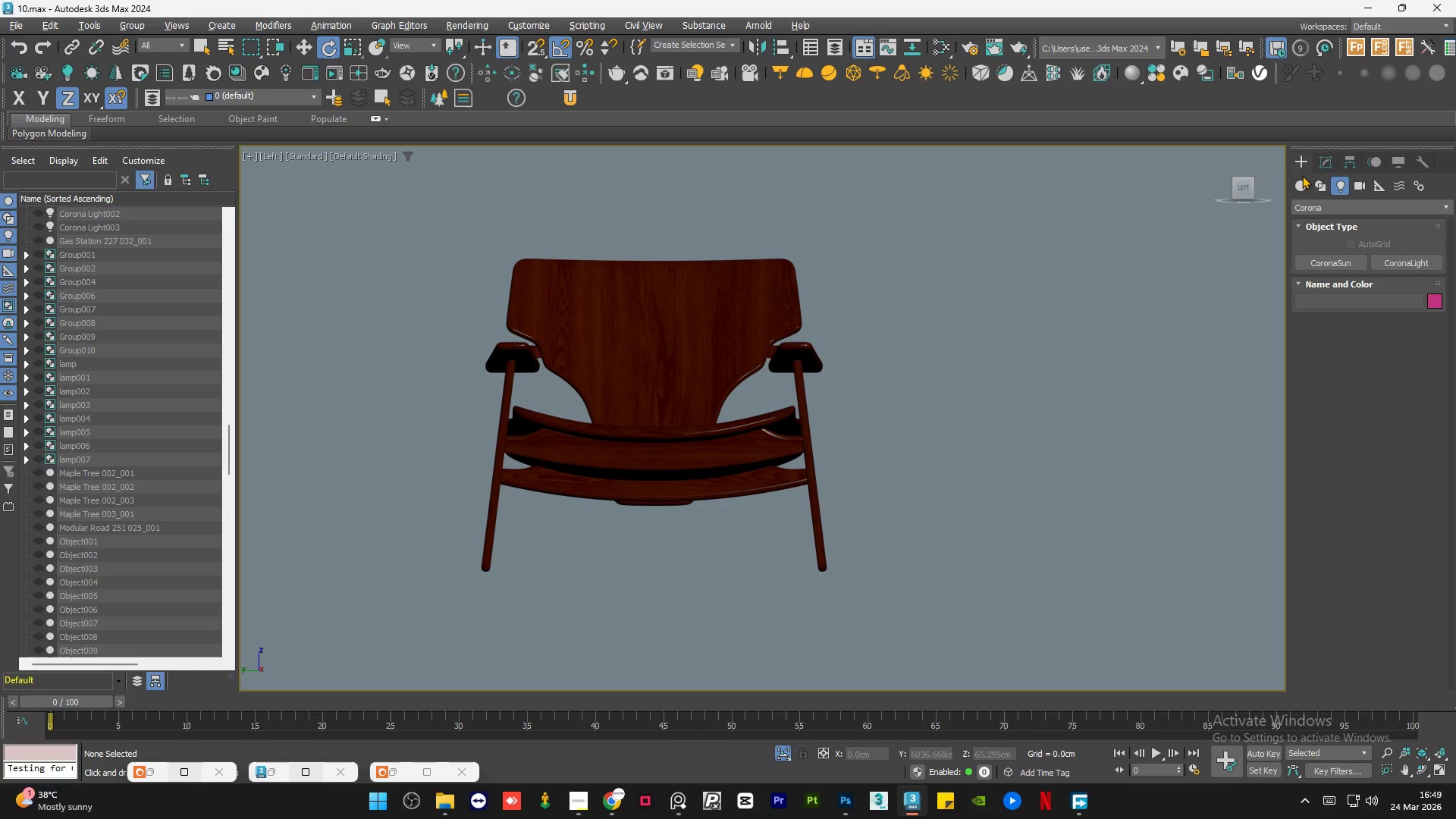 
wait(5.12)
 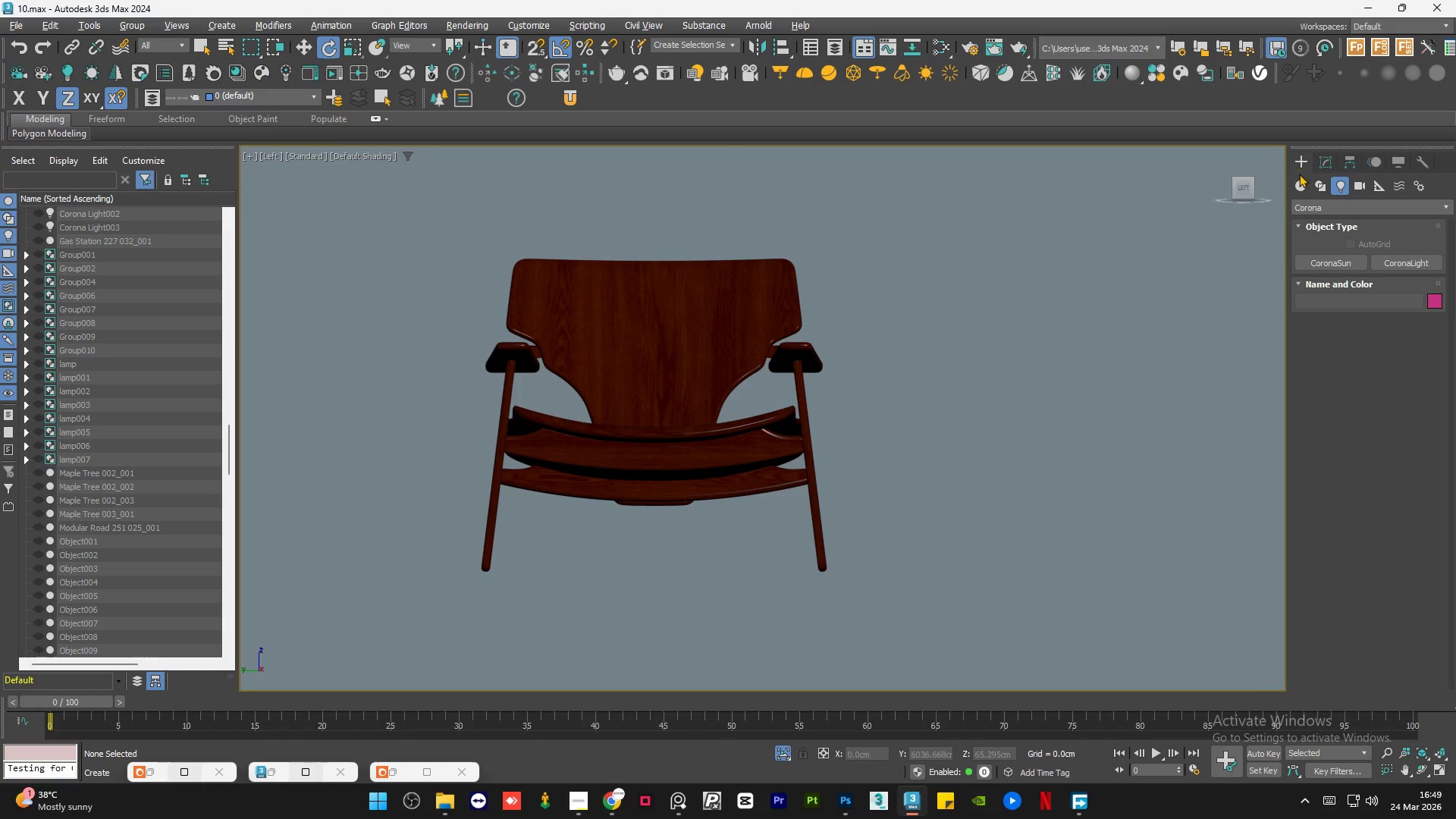 
scroll: coordinate [497, 467], scroll_direction: down, amount: 1.0
 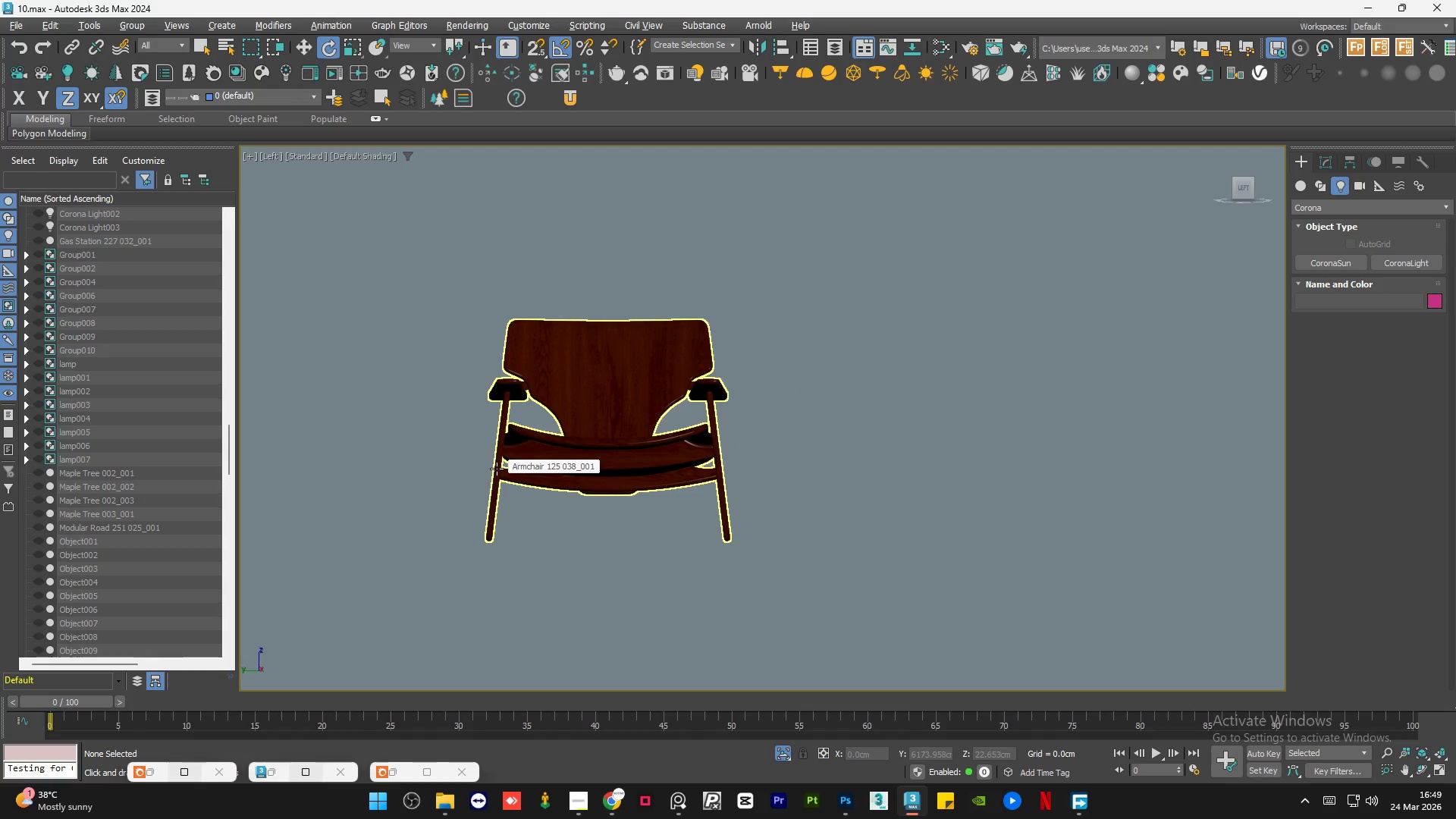 
scroll: coordinate [514, 422], scroll_direction: up, amount: 2.0
 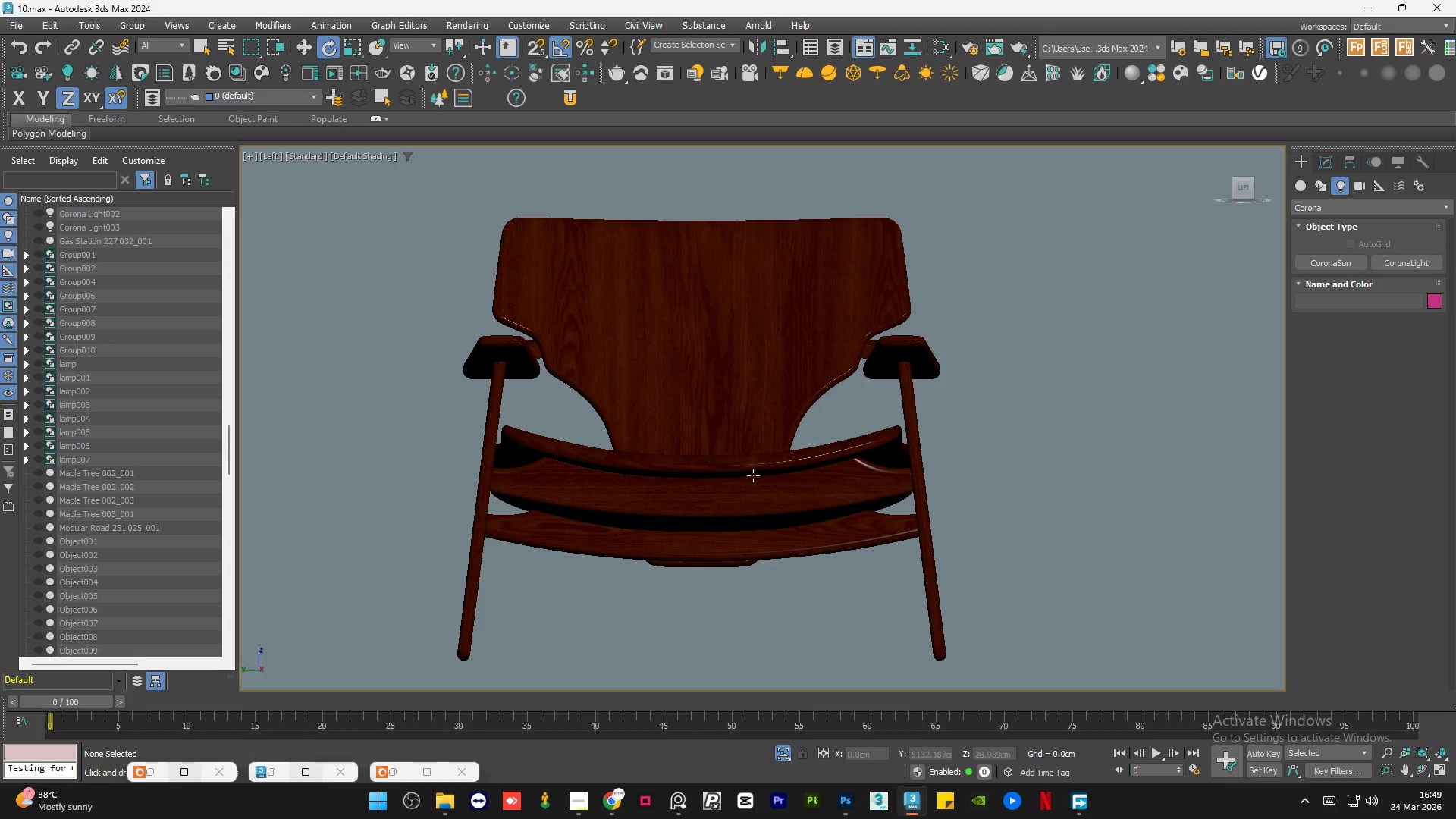 
hold_key(key=AltLeft, duration=0.84)
 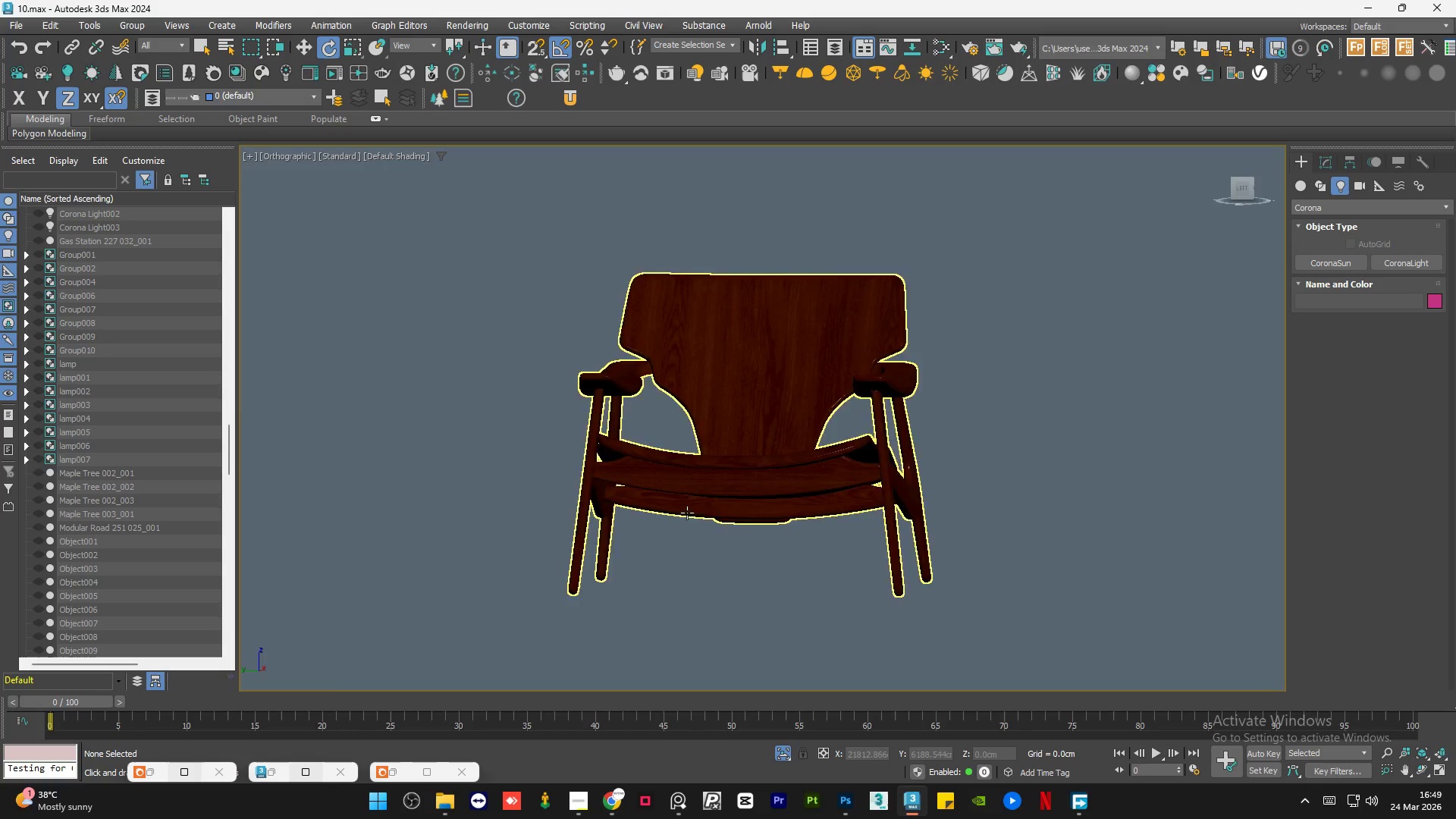 
scroll: coordinate [755, 475], scroll_direction: down, amount: 1.0
 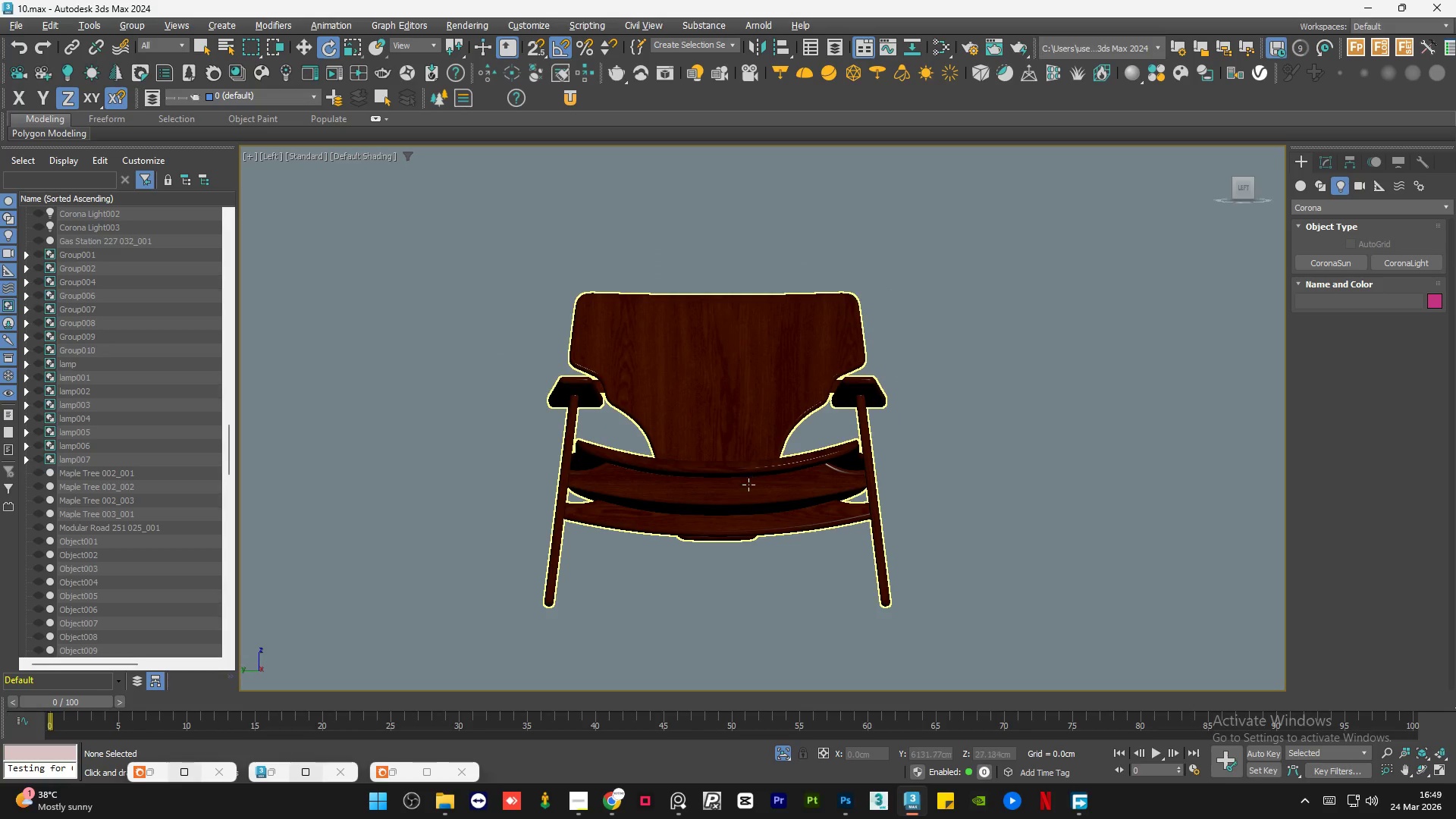 
hold_key(key=AltLeft, duration=1.48)
 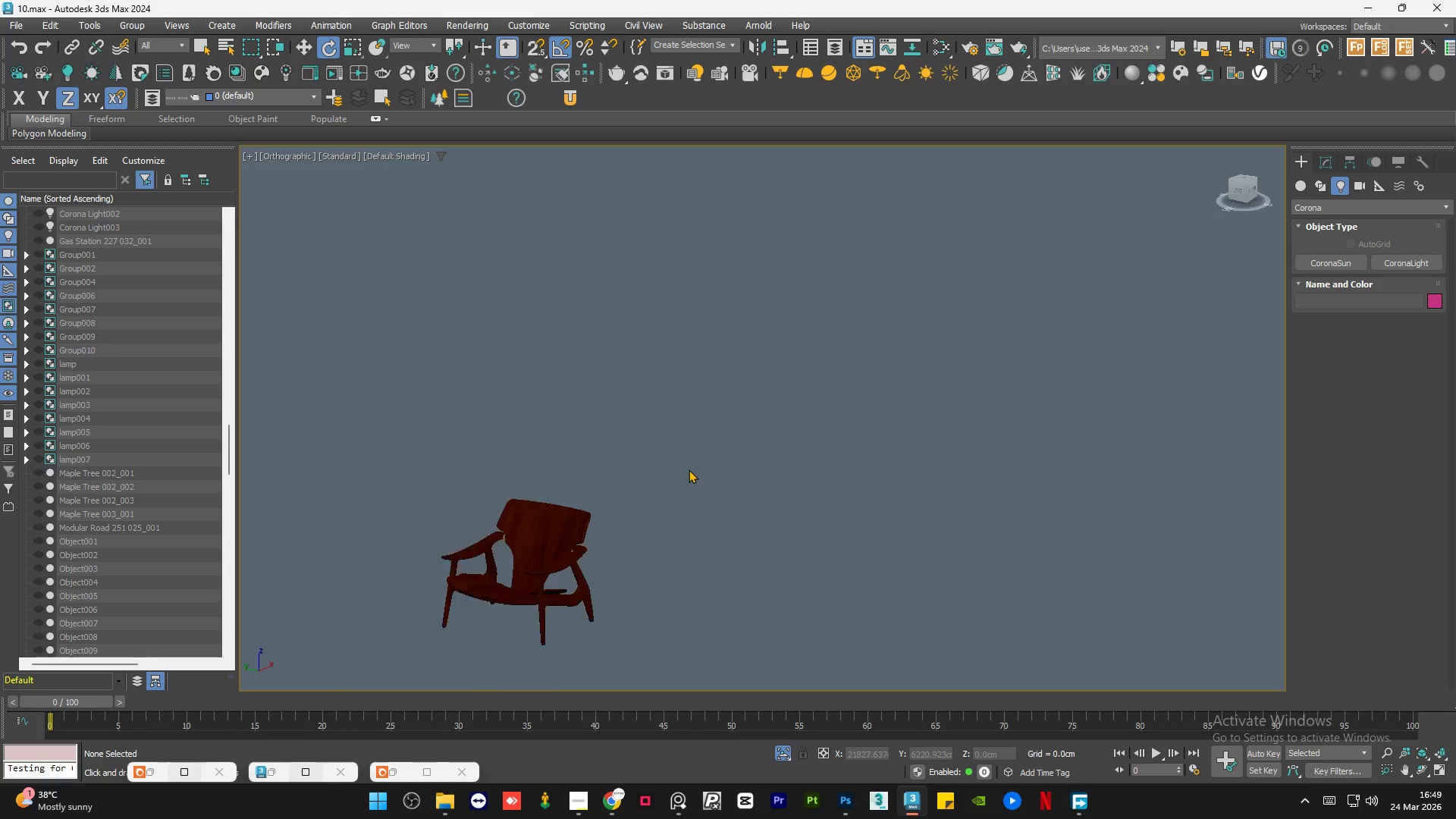 
key(Z)
 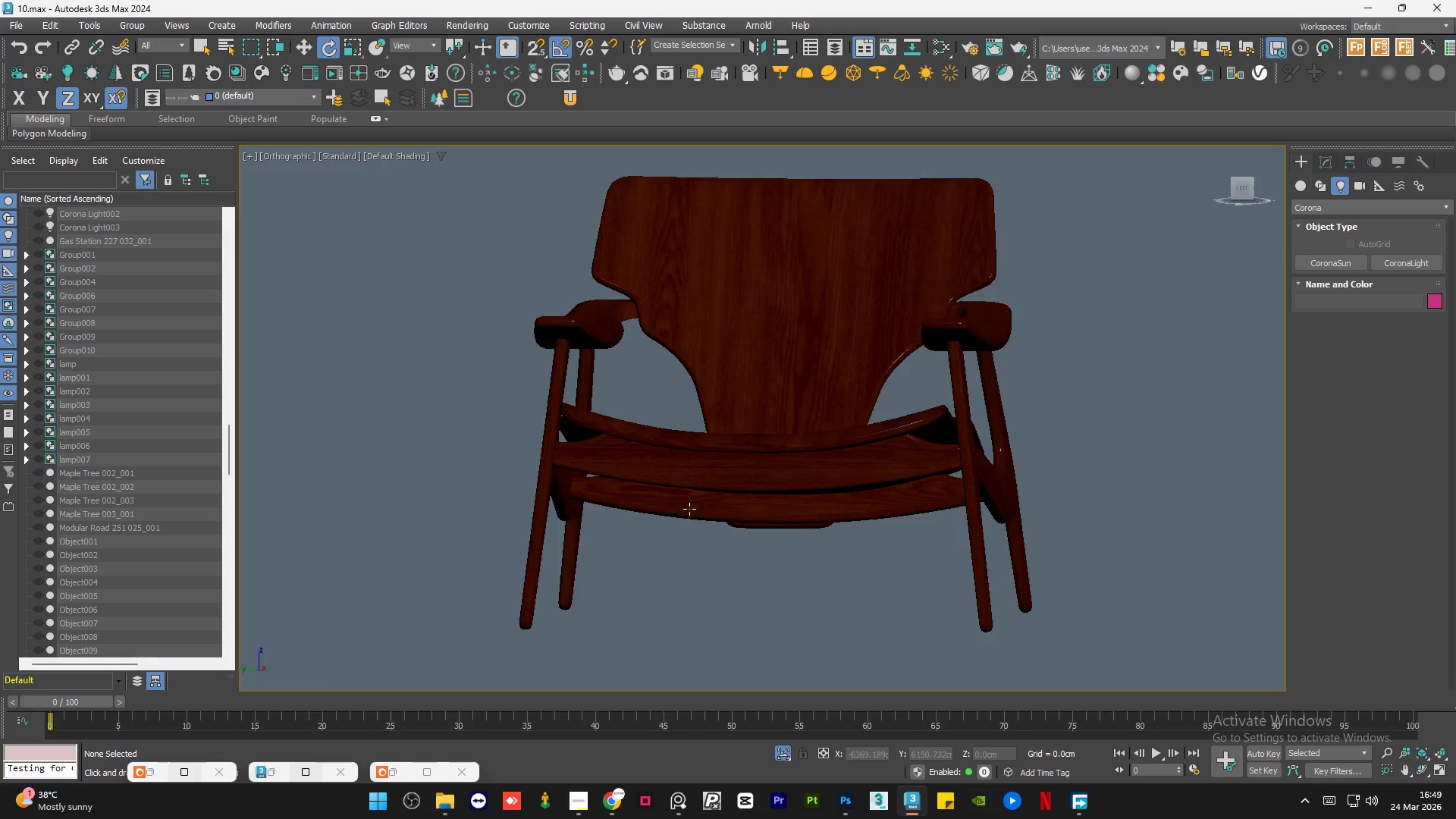 
scroll: coordinate [687, 513], scroll_direction: down, amount: 3.0
 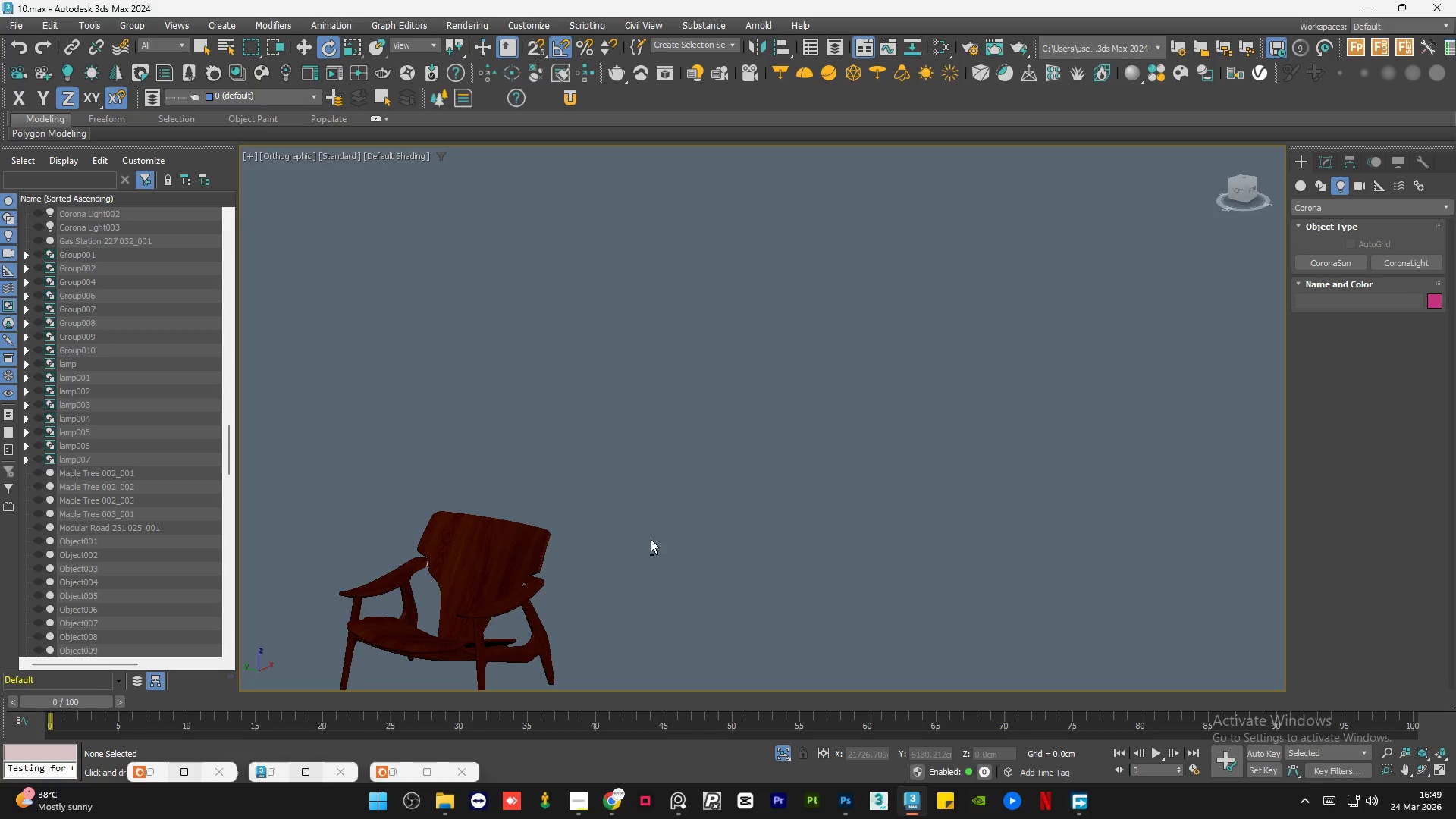 
scroll: coordinate [553, 576], scroll_direction: up, amount: 3.0
 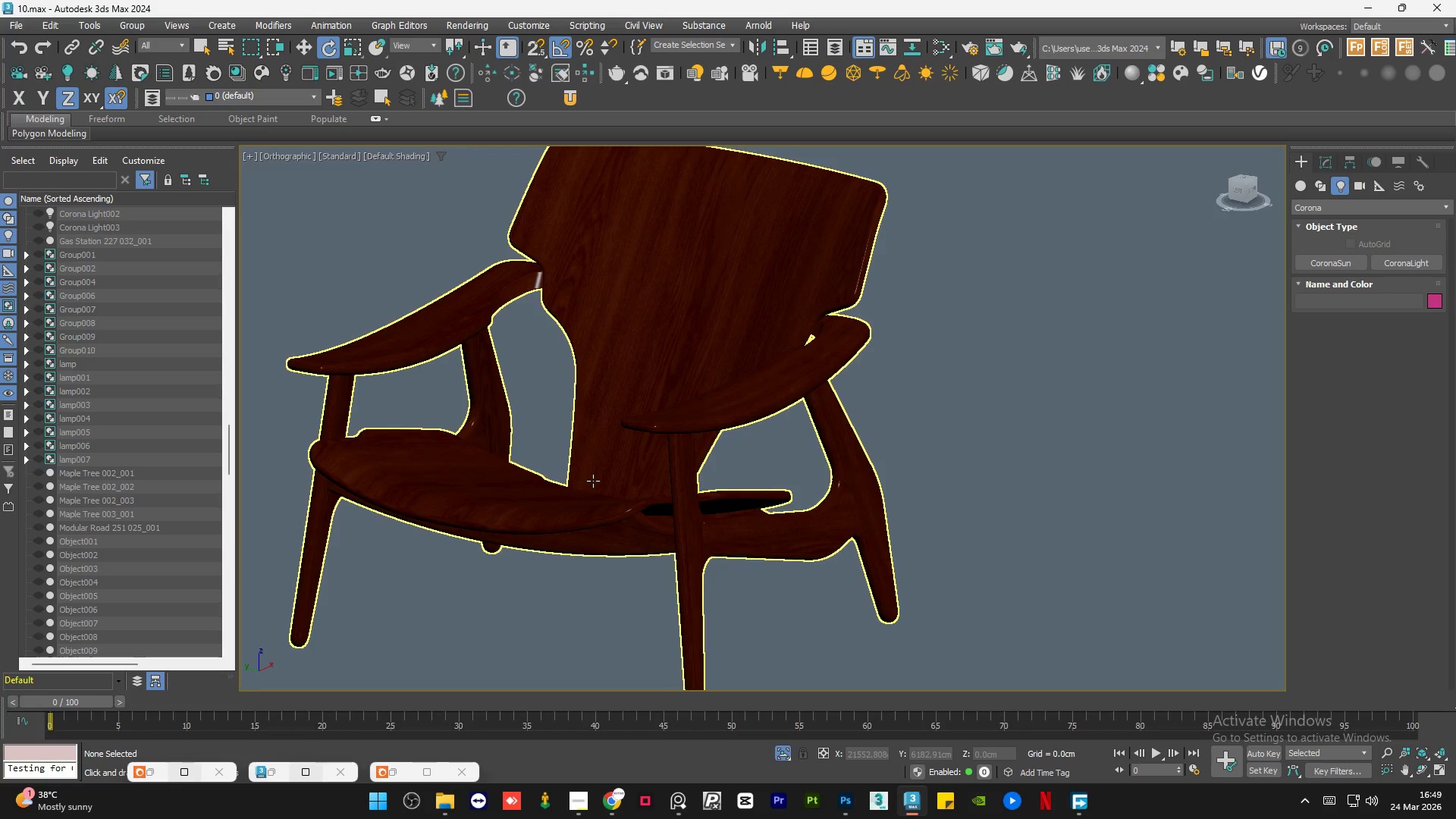 
hold_key(key=AltLeft, duration=1.5)
 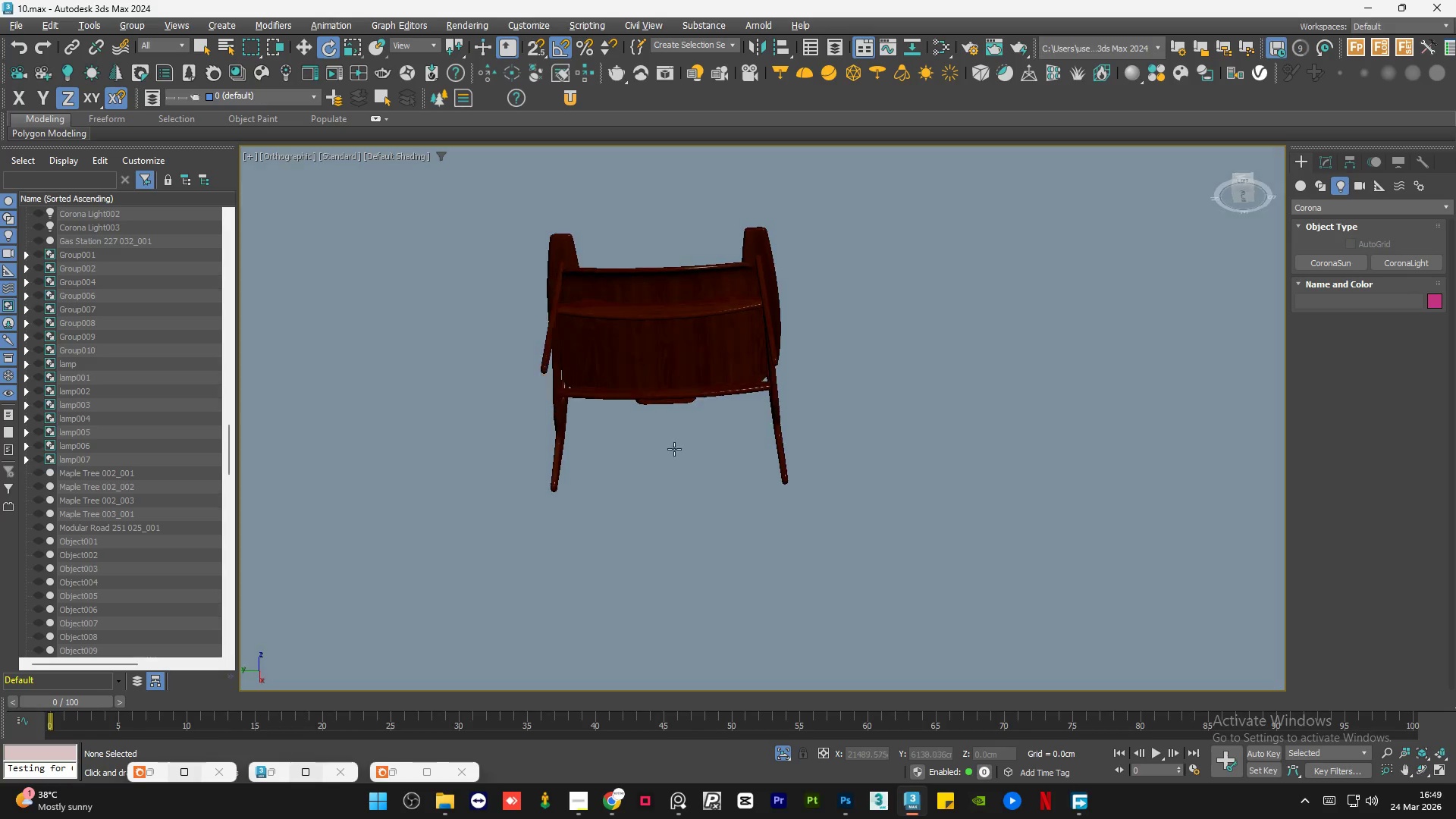 
scroll: coordinate [593, 481], scroll_direction: down, amount: 2.0
 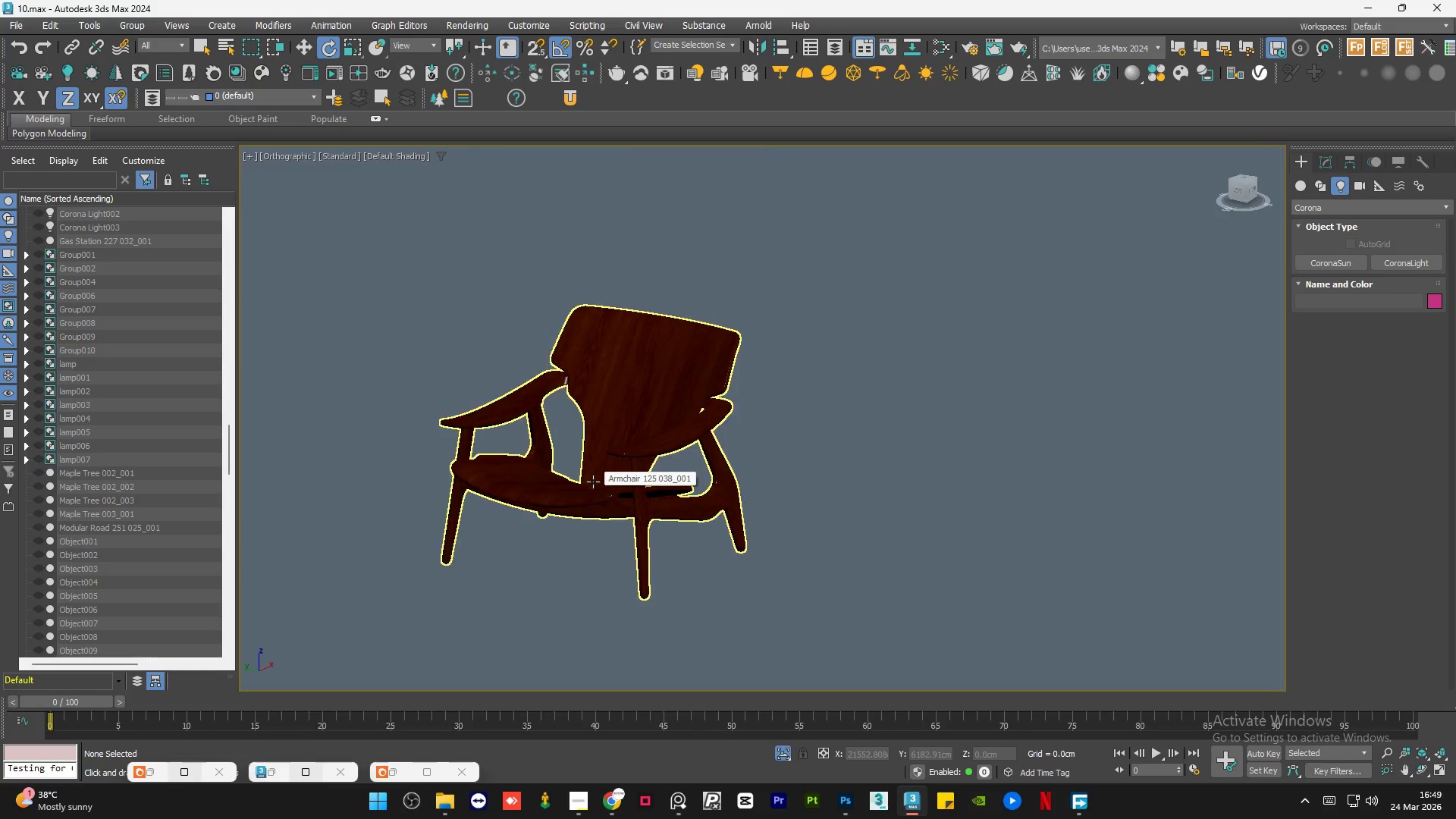 
hold_key(key=AltLeft, duration=1.53)
 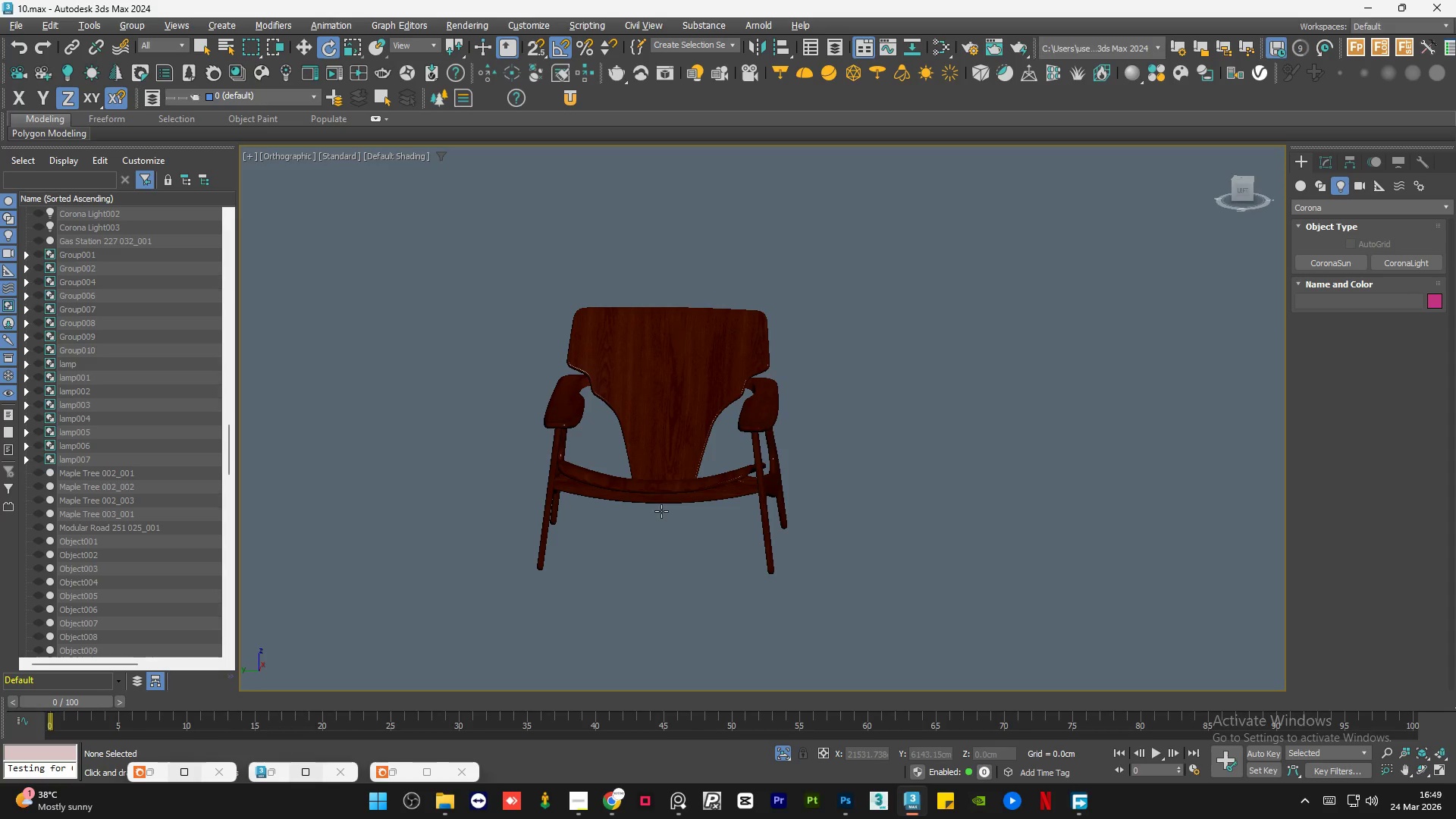 
hold_key(key=AltLeft, duration=0.56)
 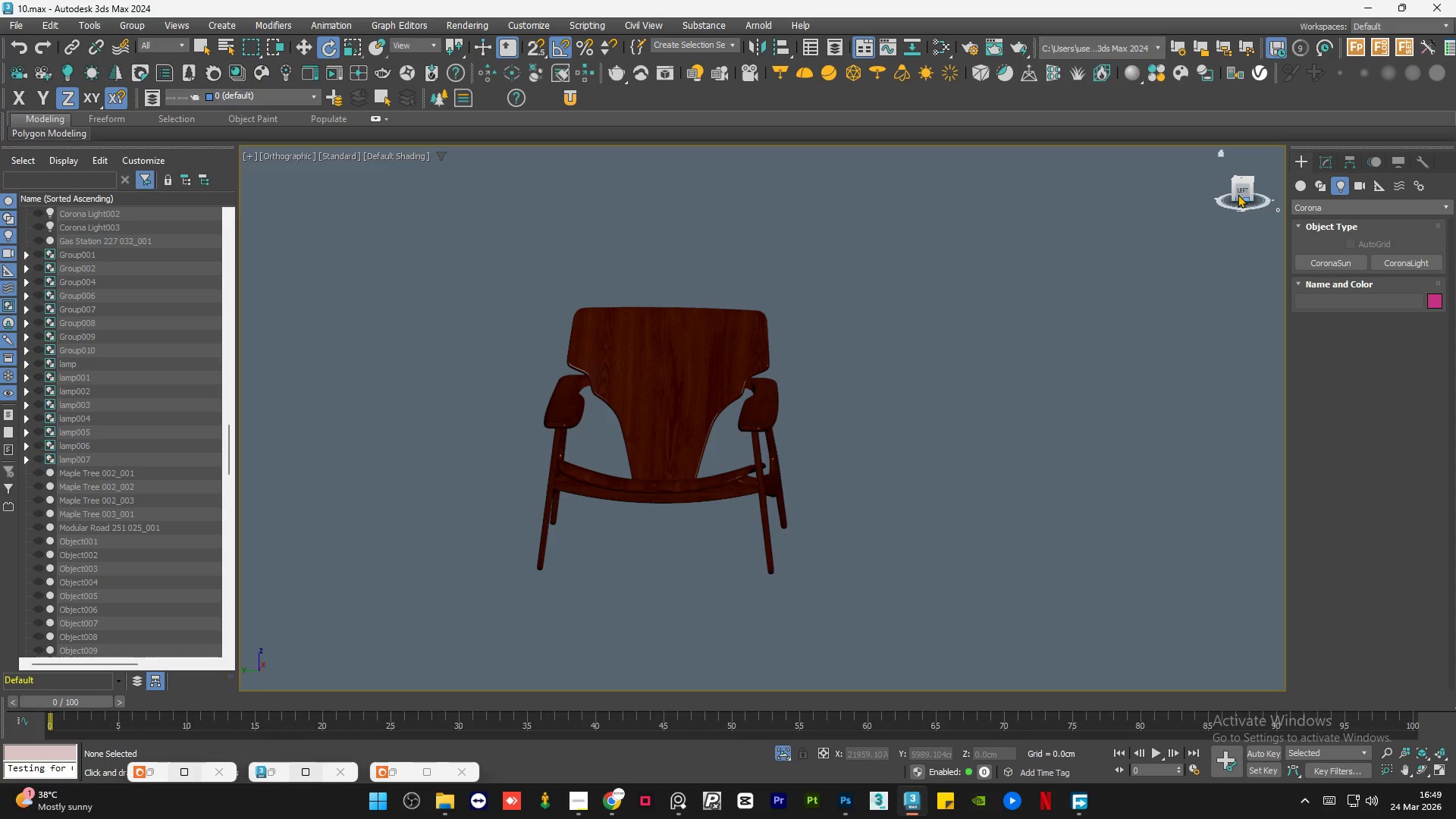 
left_click([1239, 193])
 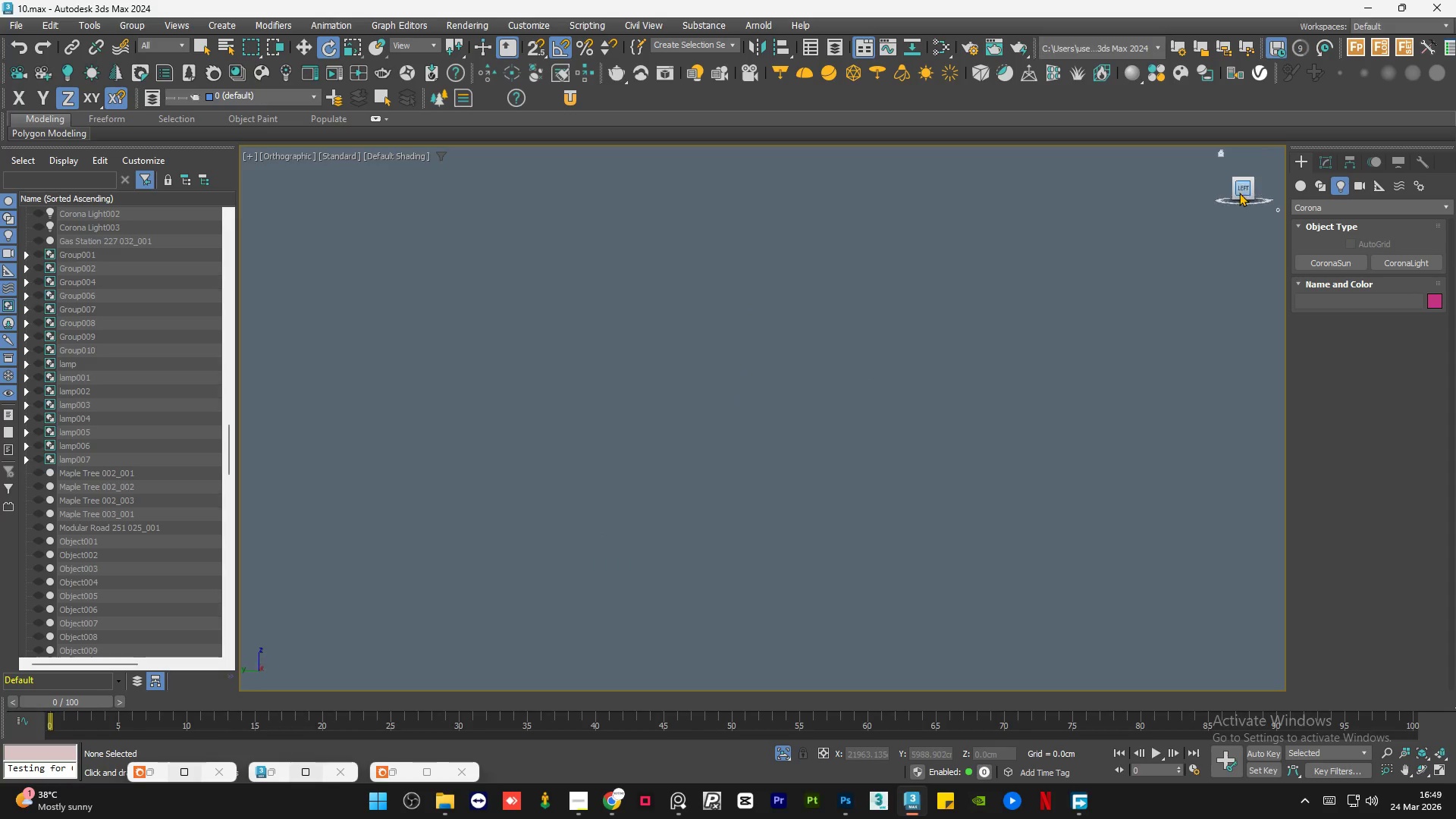 
key(Z)
 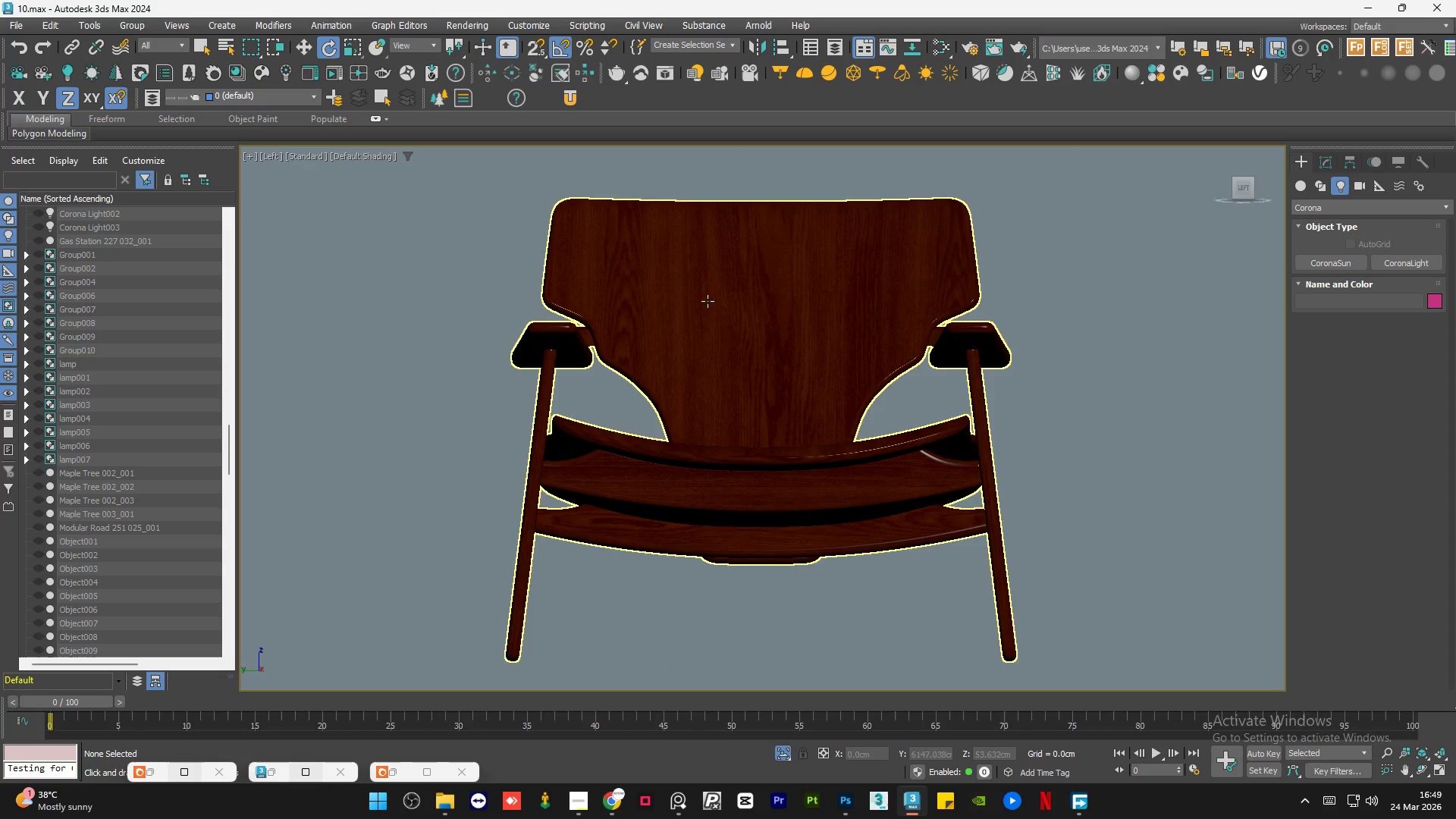 
scroll: coordinate [582, 356], scroll_direction: down, amount: 3.0
 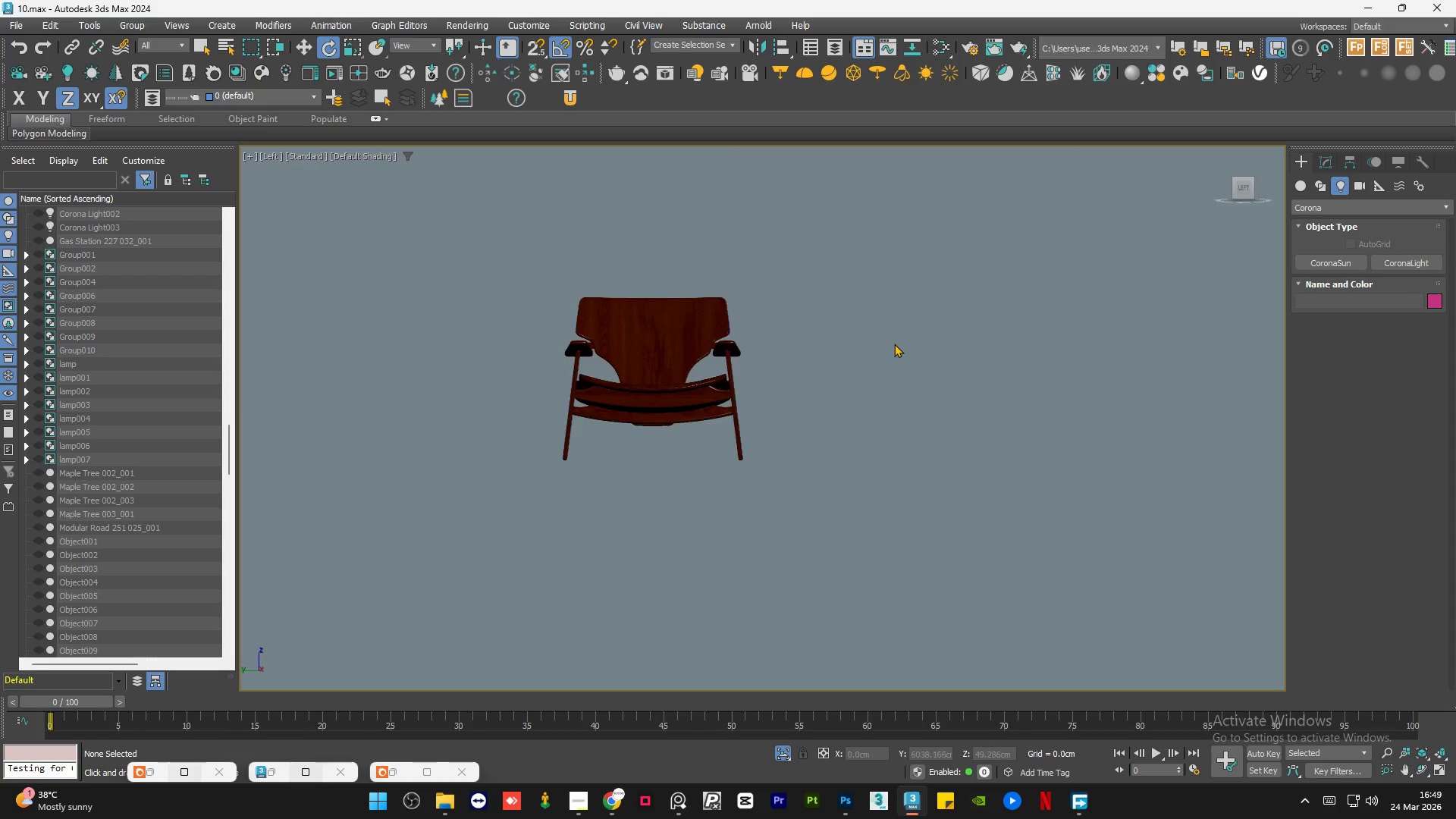 
scroll: coordinate [893, 343], scroll_direction: up, amount: 1.0
 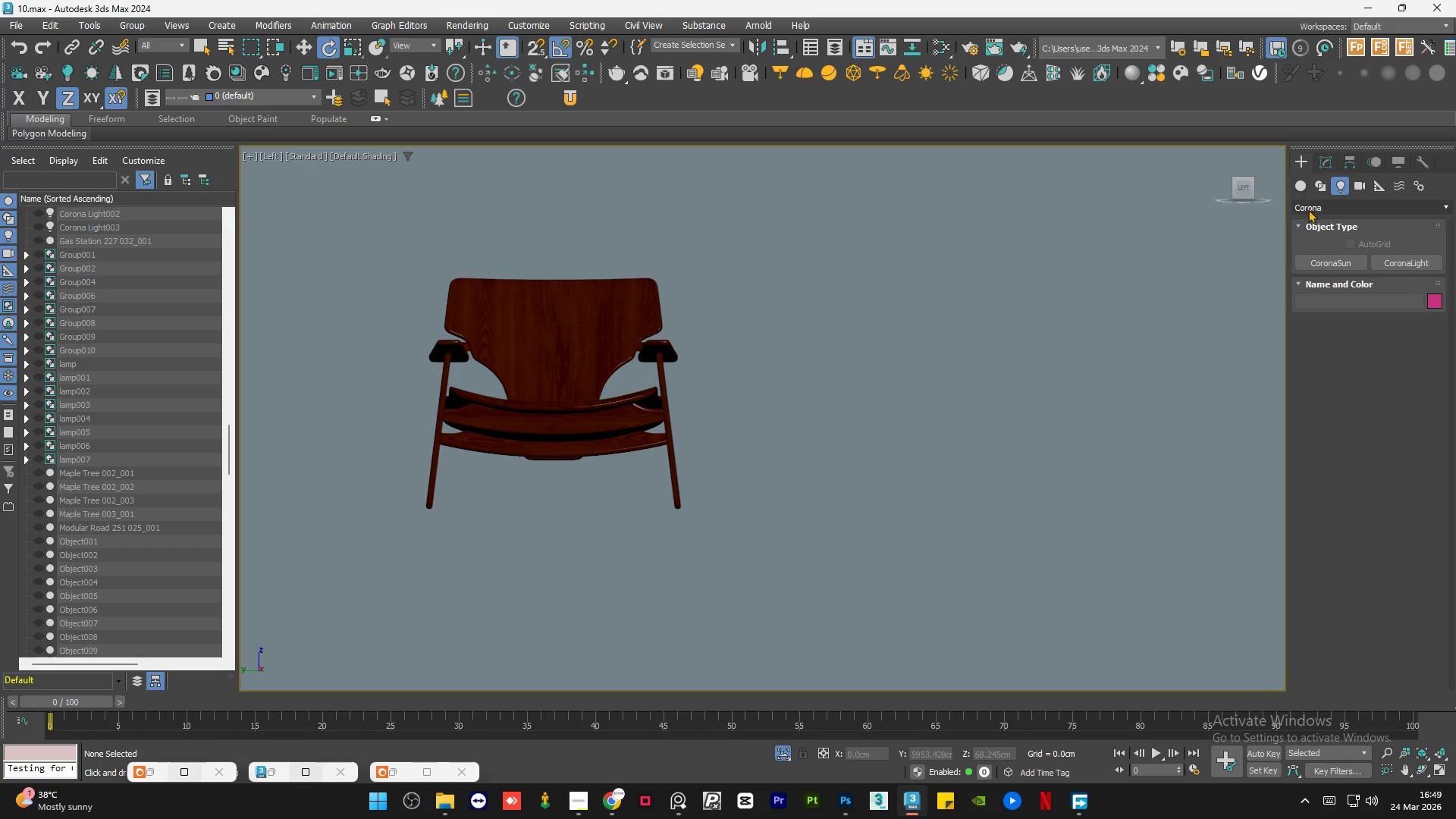 
left_click([1307, 187])
 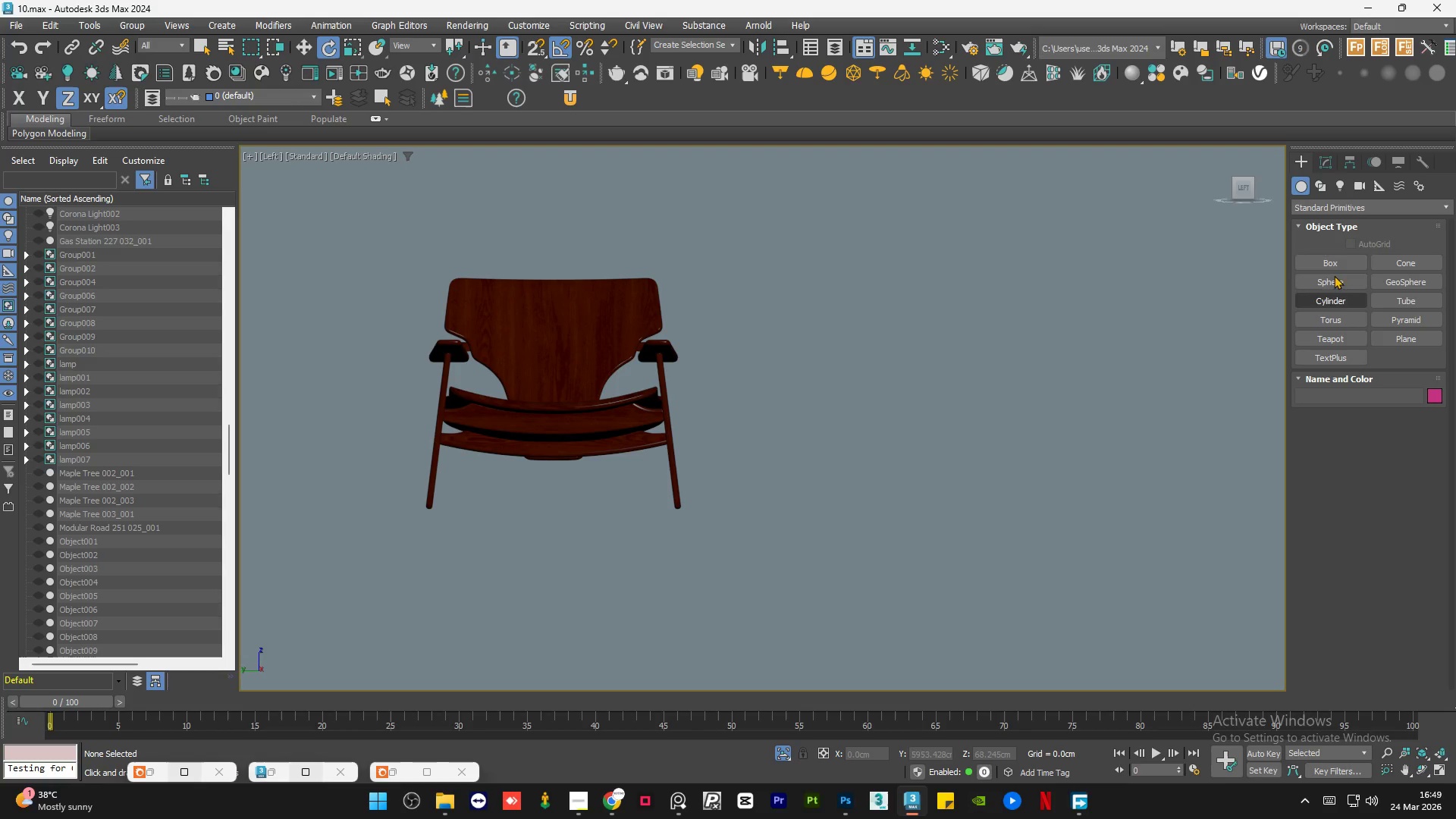 
left_click([1334, 259])
 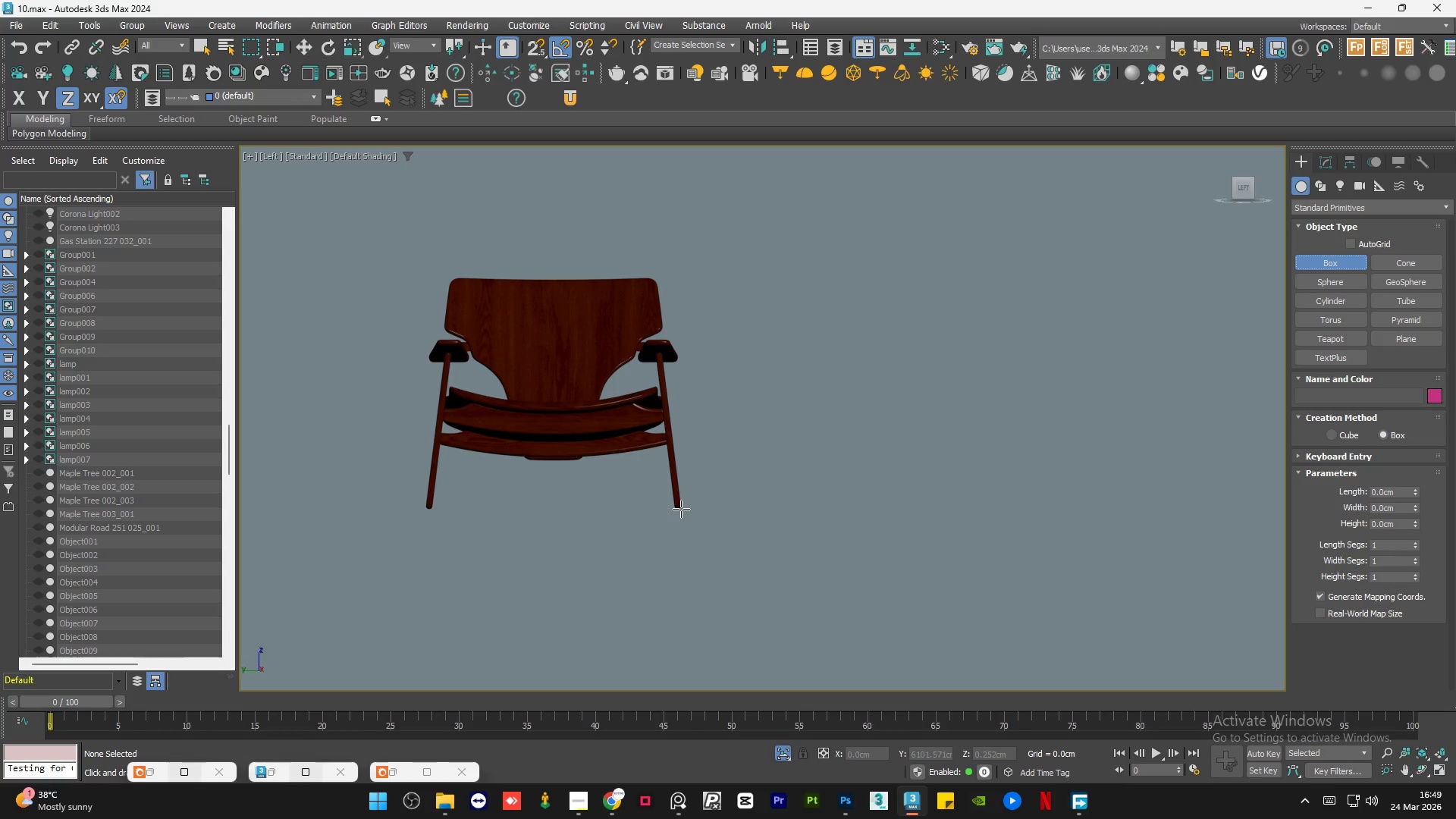 
left_click_drag(start_coordinate=[680, 508], to_coordinate=[426, 284])
 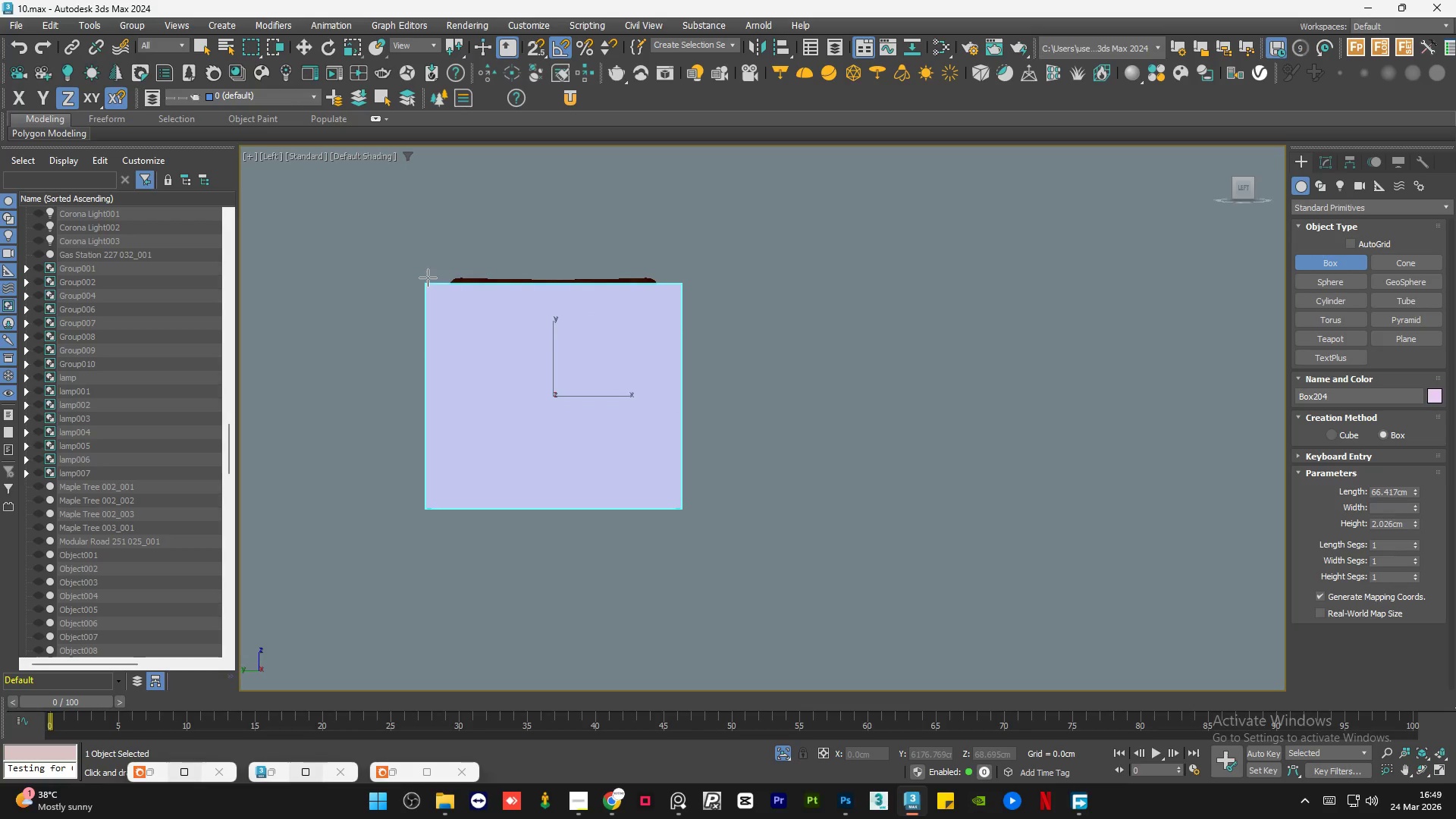 
left_click([428, 276])
 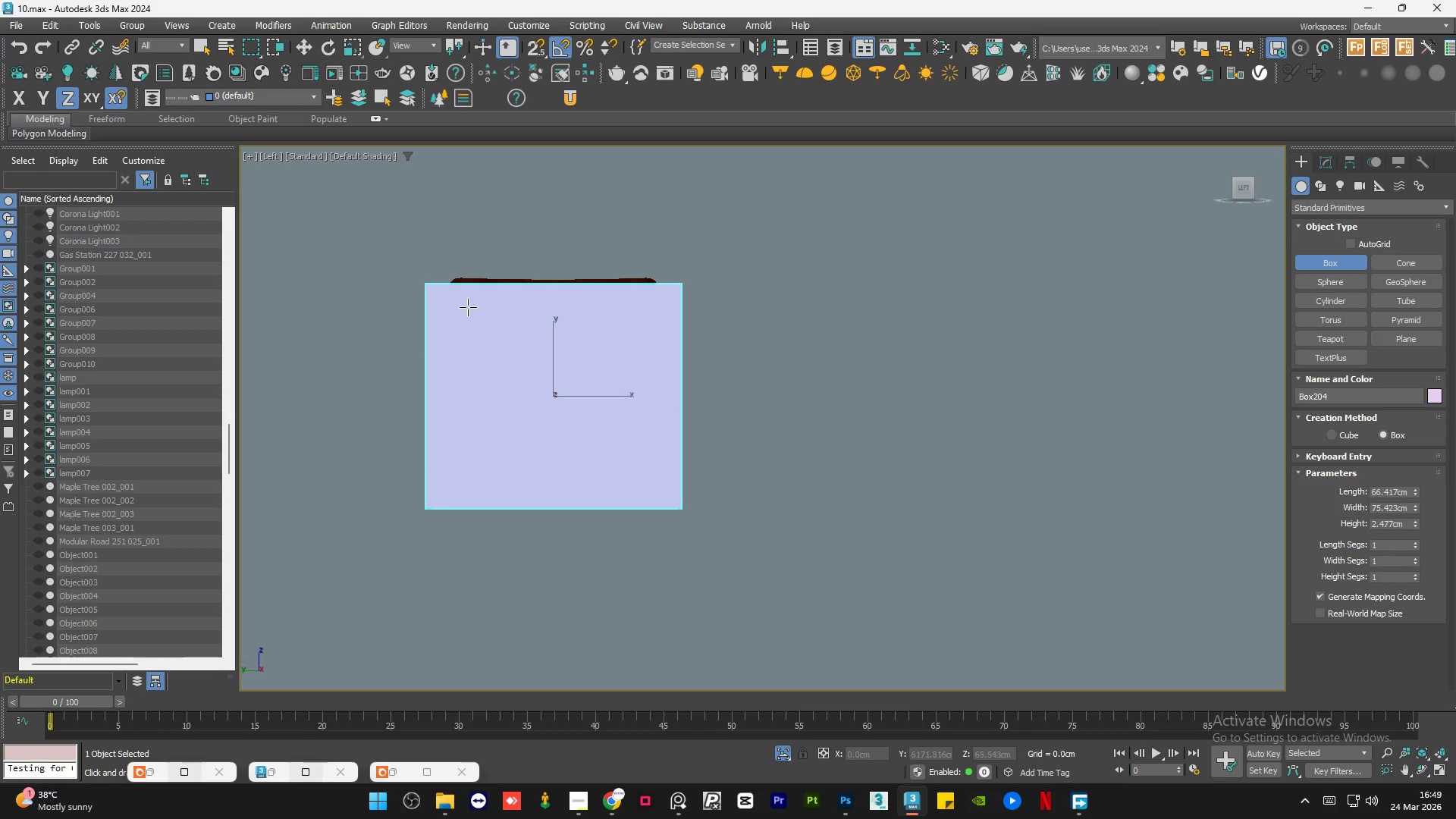 
hold_key(key=AltLeft, duration=1.09)
 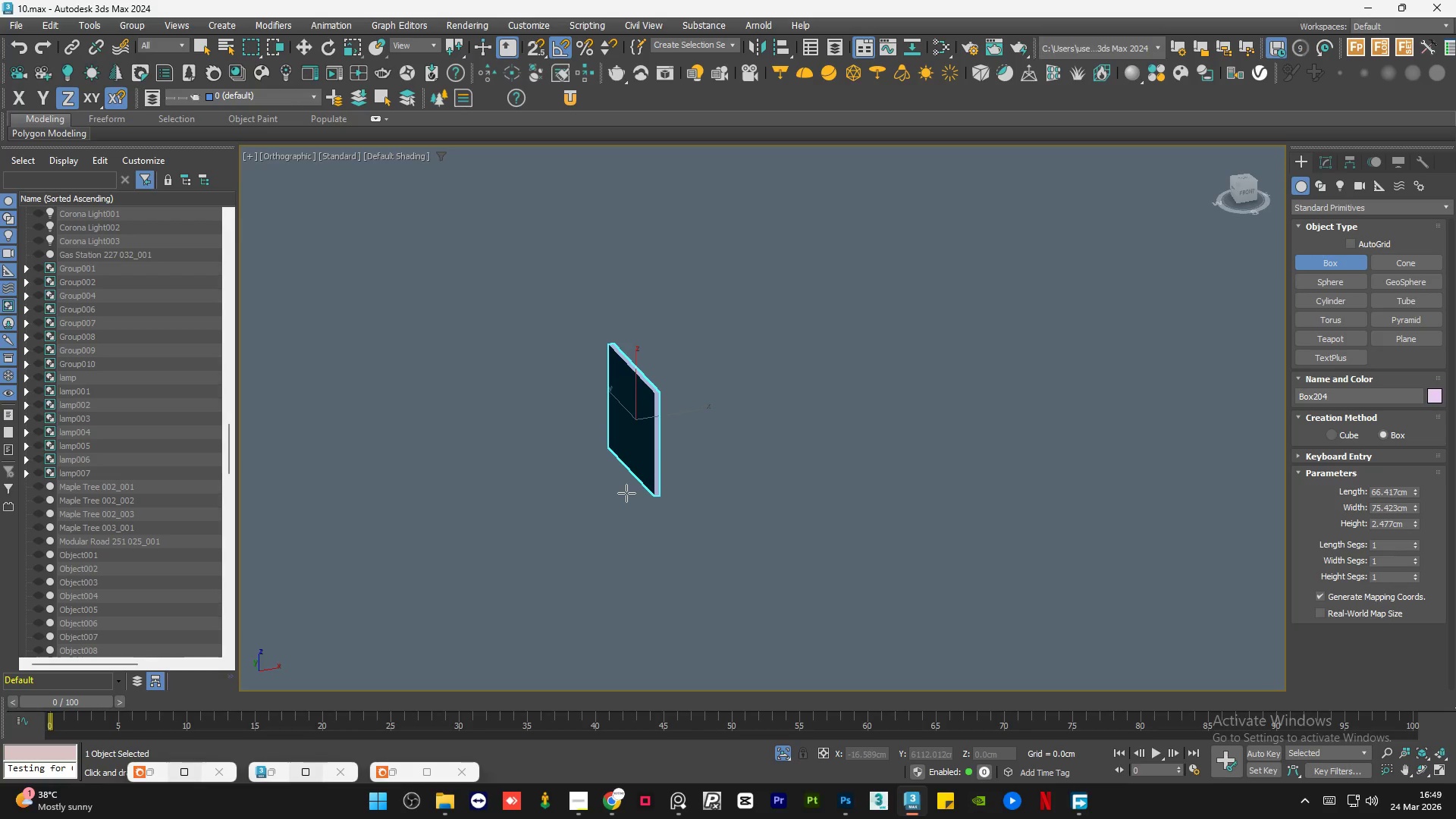 
scroll: coordinate [630, 493], scroll_direction: down, amount: 10.0
 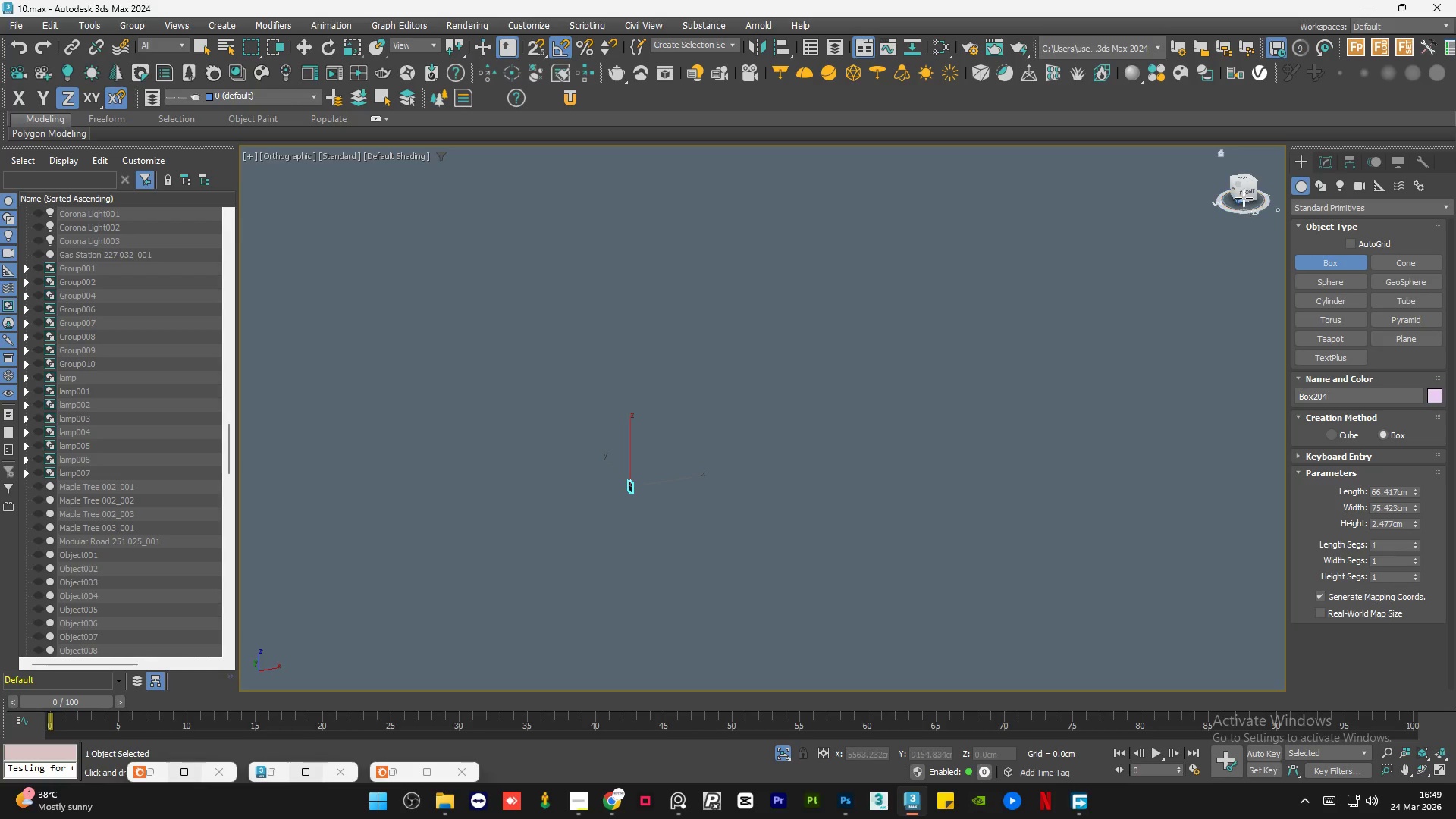 
left_click([1244, 190])
 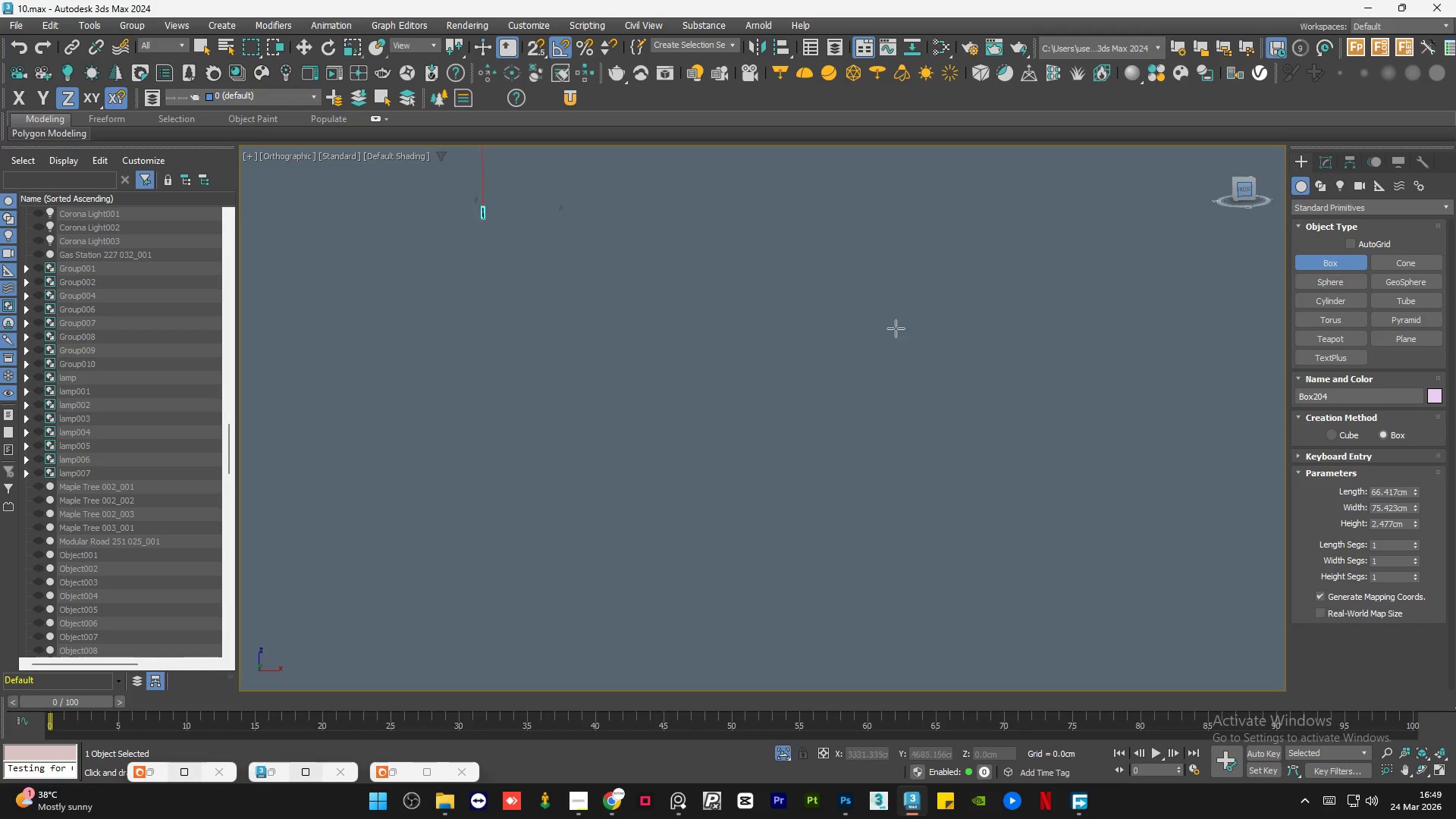 
type(qw)
 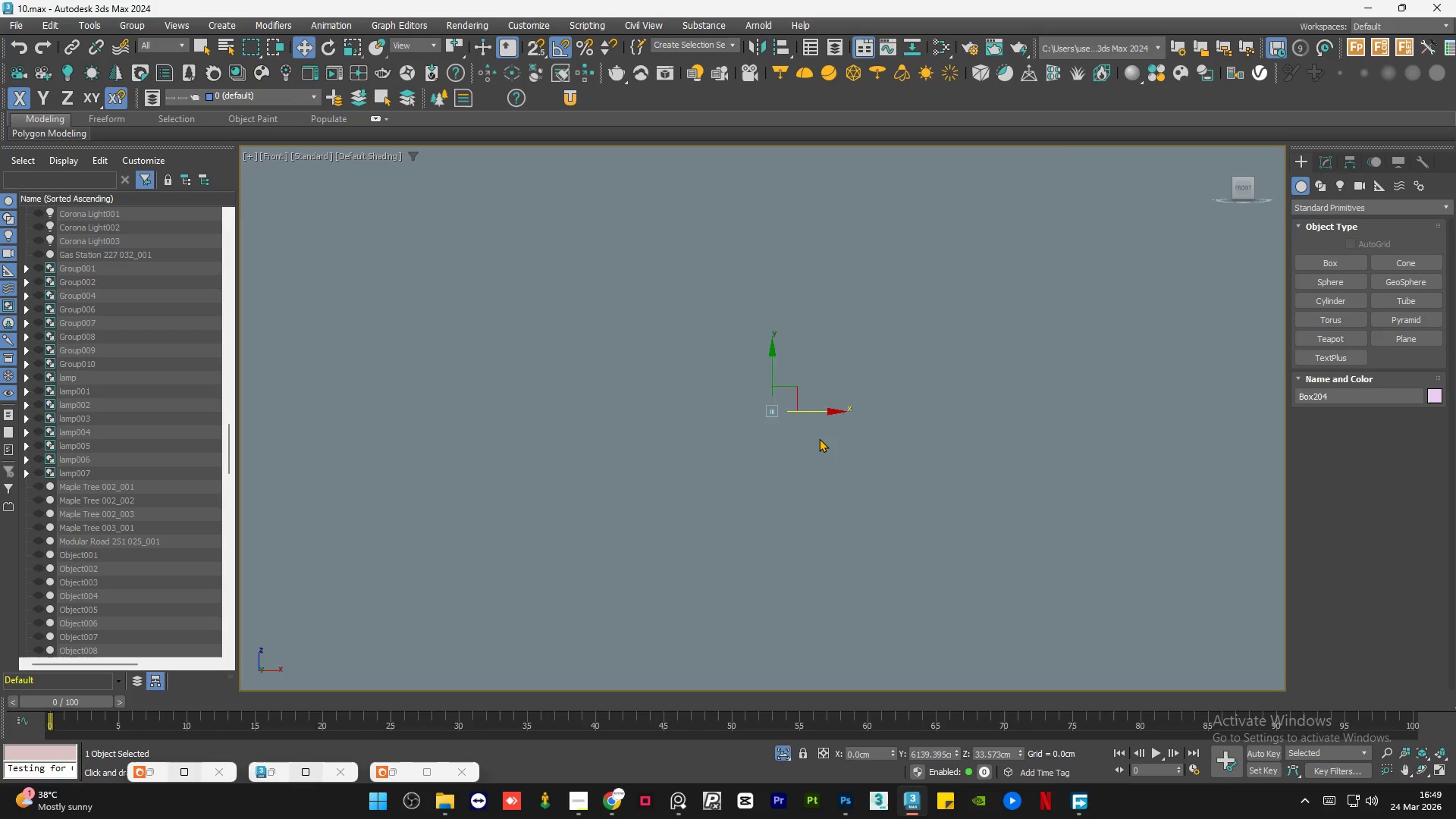 
scroll: coordinate [819, 438], scroll_direction: down, amount: 13.0
 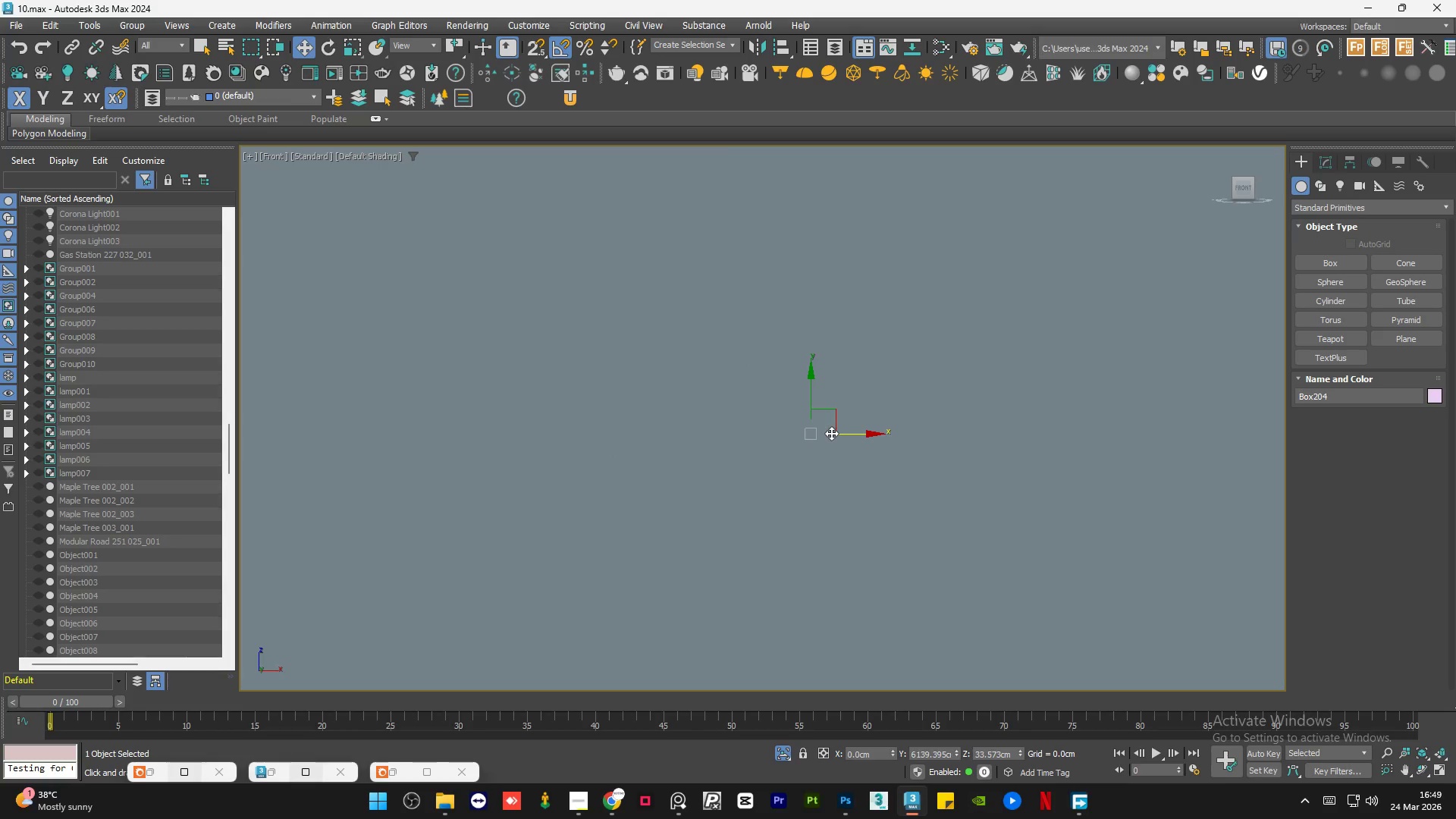 
scroll: coordinate [836, 433], scroll_direction: up, amount: 1.0
 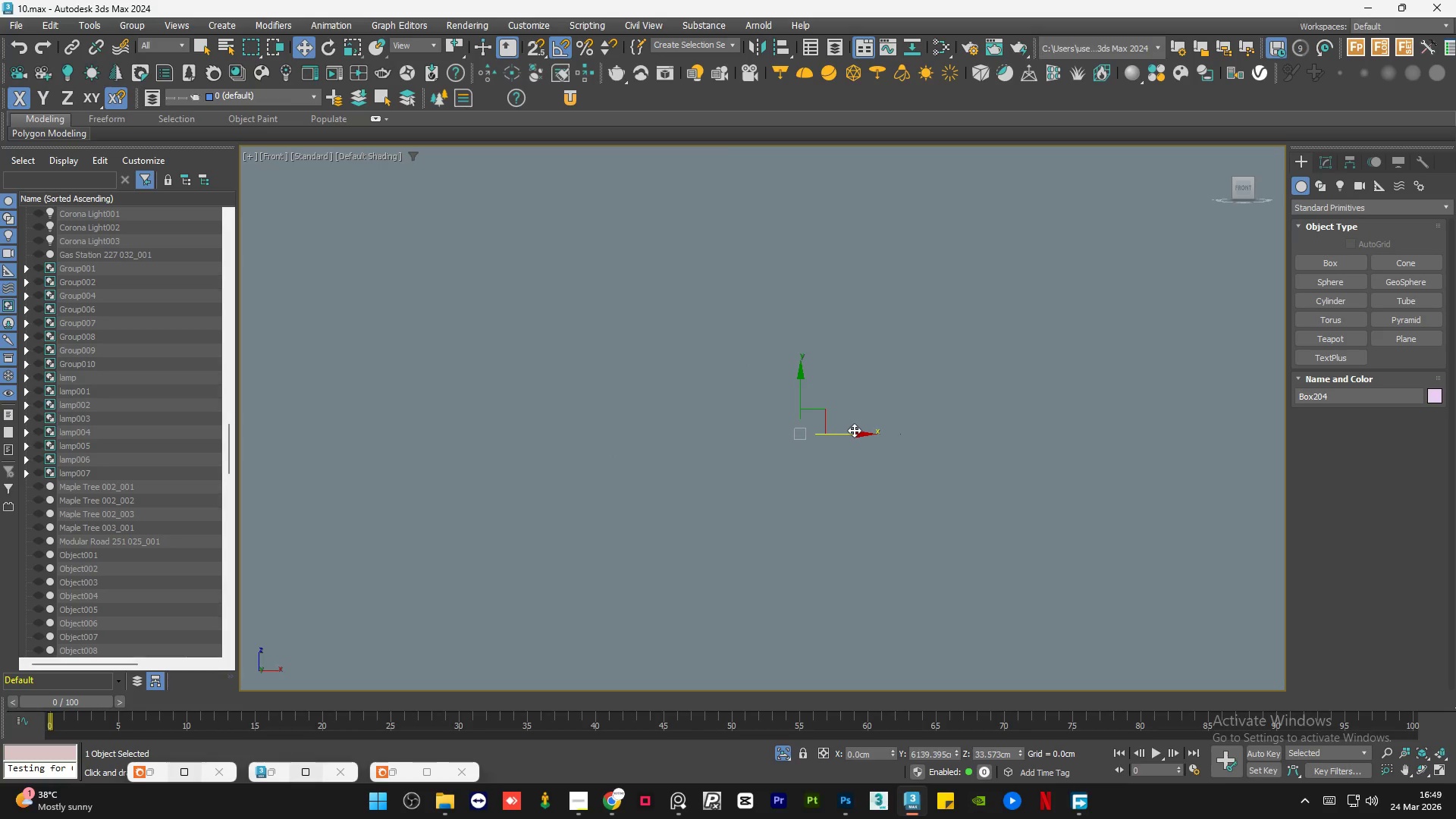 
left_click_drag(start_coordinate=[852, 430], to_coordinate=[496, 441])
 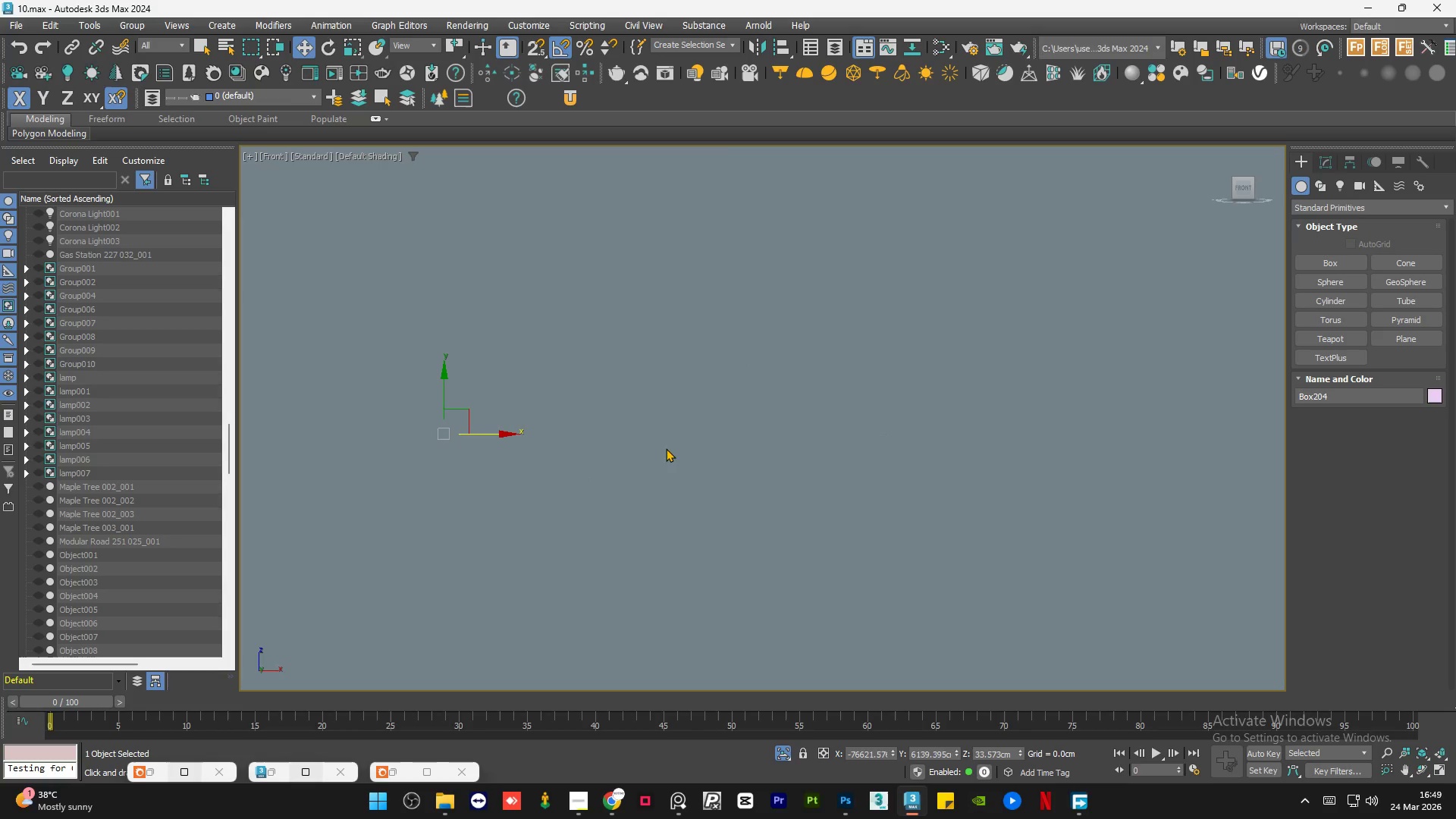 
scroll: coordinate [857, 496], scroll_direction: down, amount: 7.0
 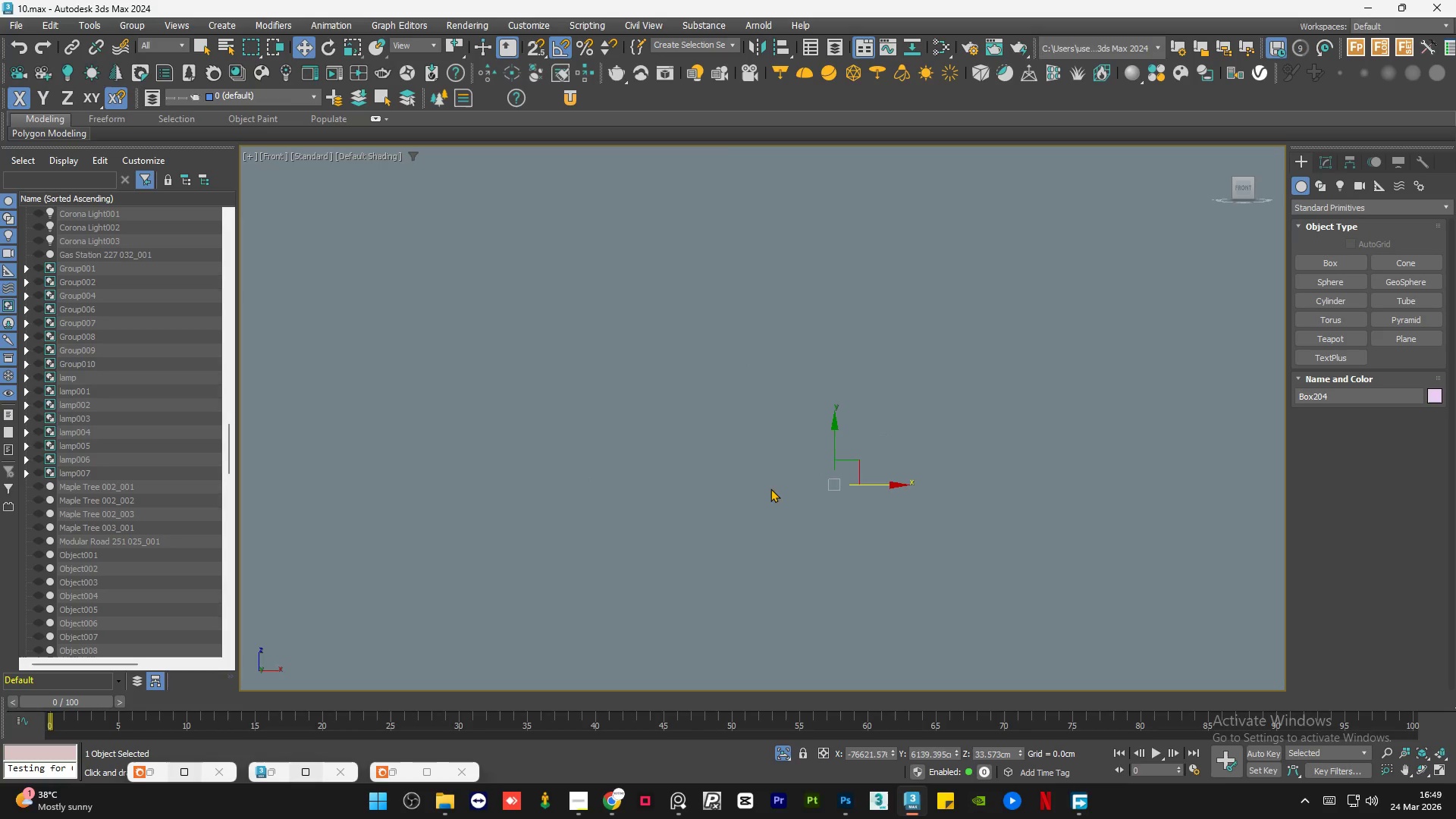 
scroll: coordinate [738, 488], scroll_direction: up, amount: 2.0
 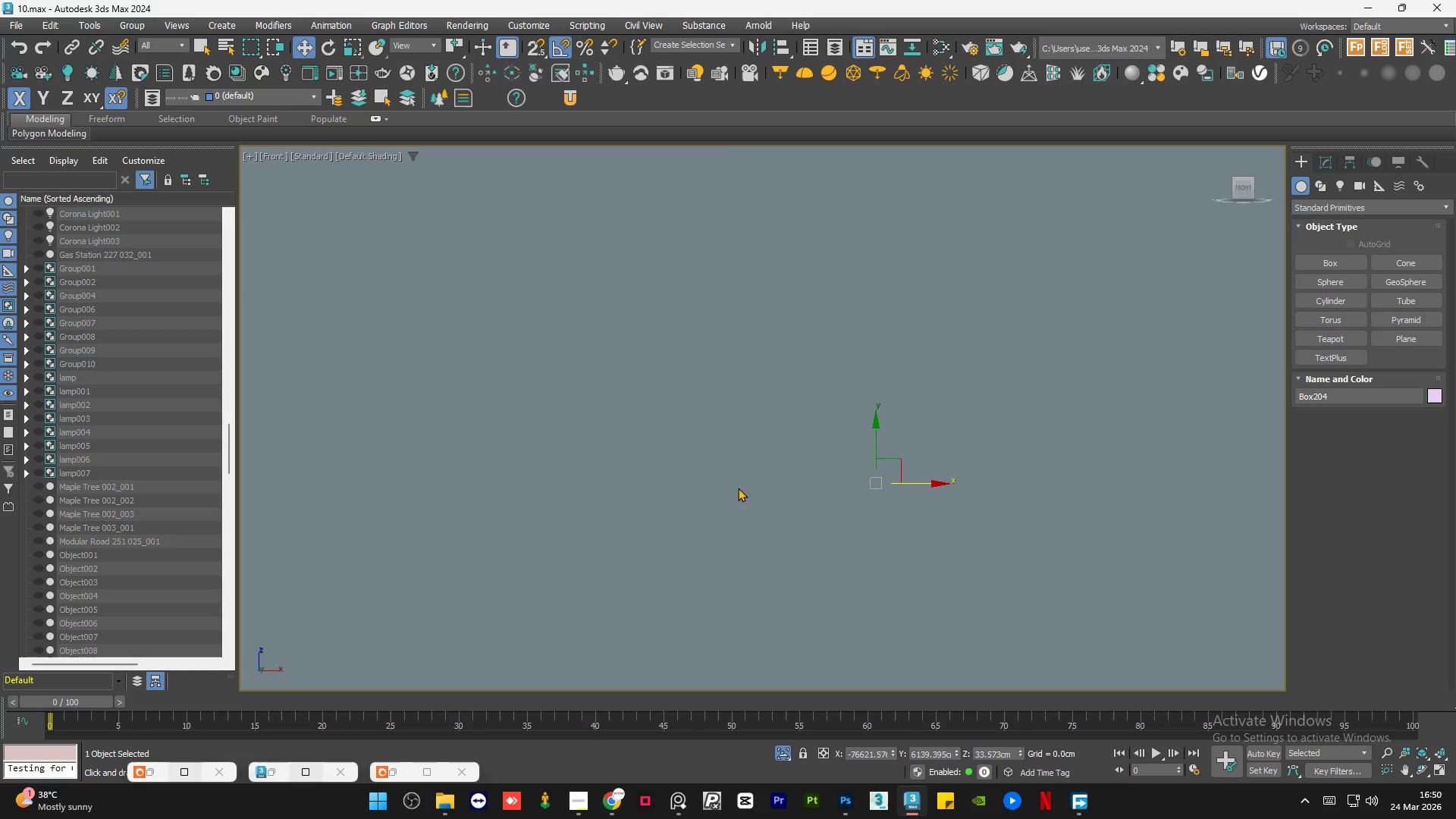 
key(Alt+AltLeft)
 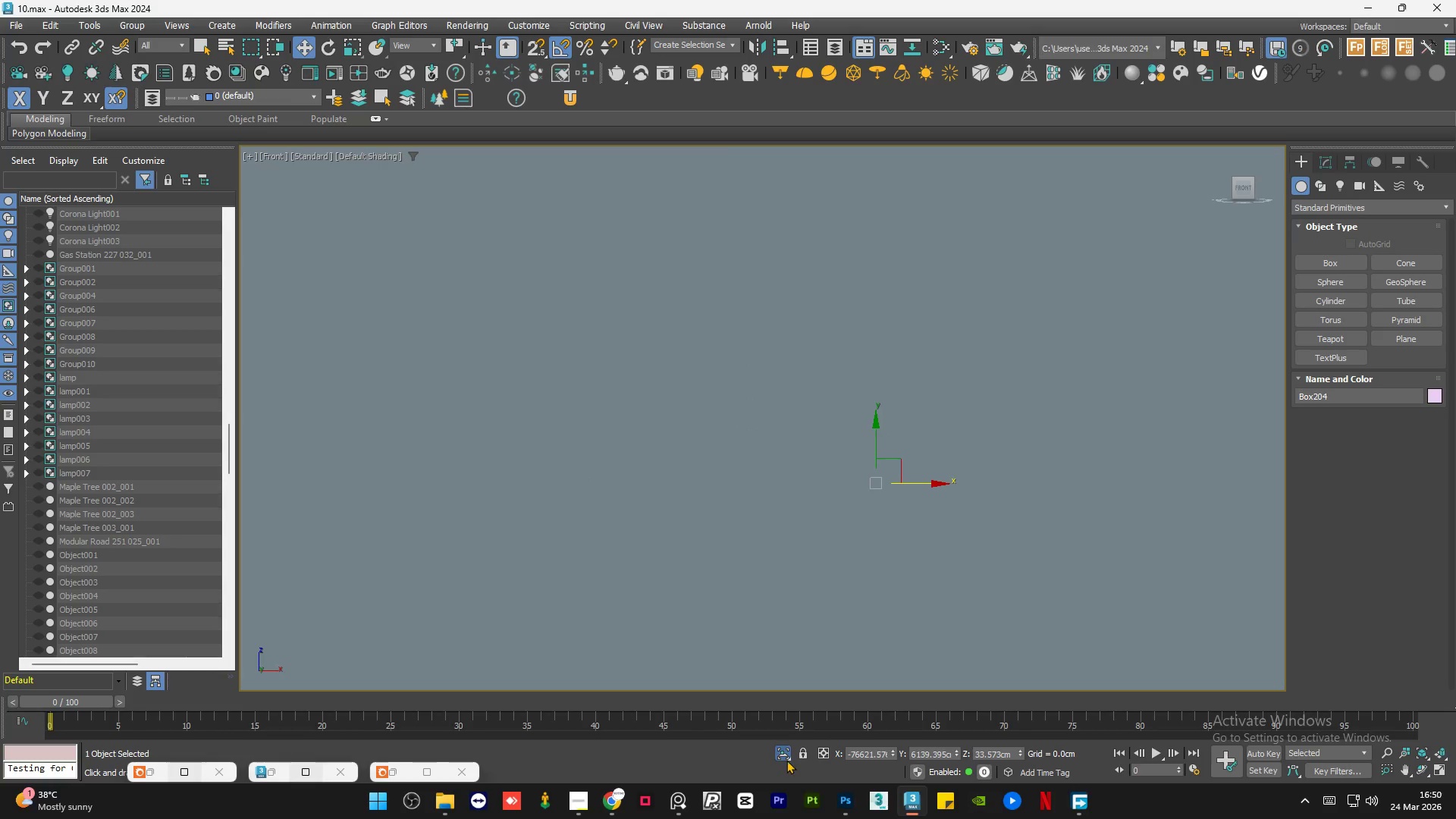 
left_click([787, 758])
 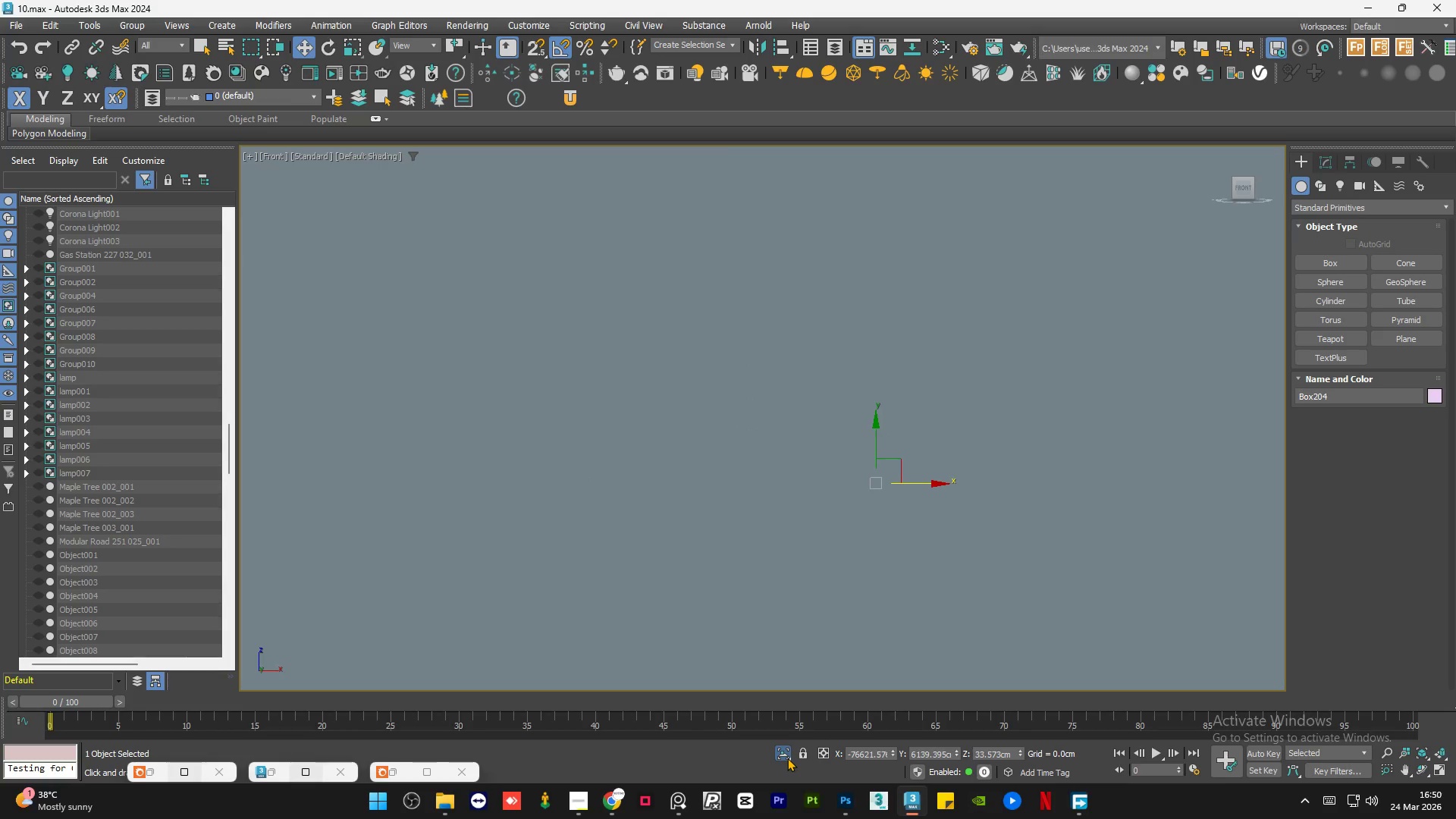 
left_click([787, 758])
 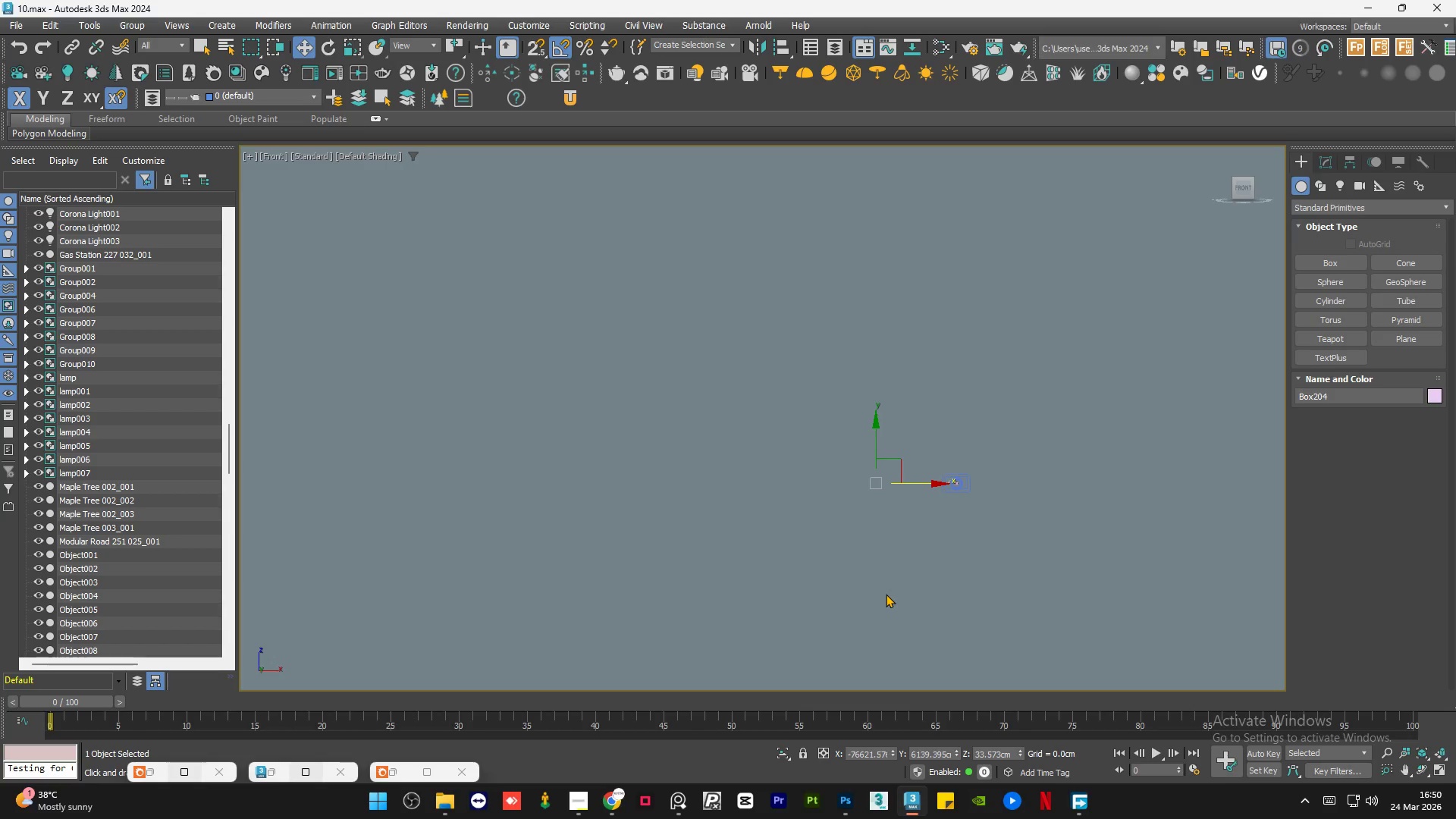 
scroll: coordinate [965, 484], scroll_direction: up, amount: 6.0
 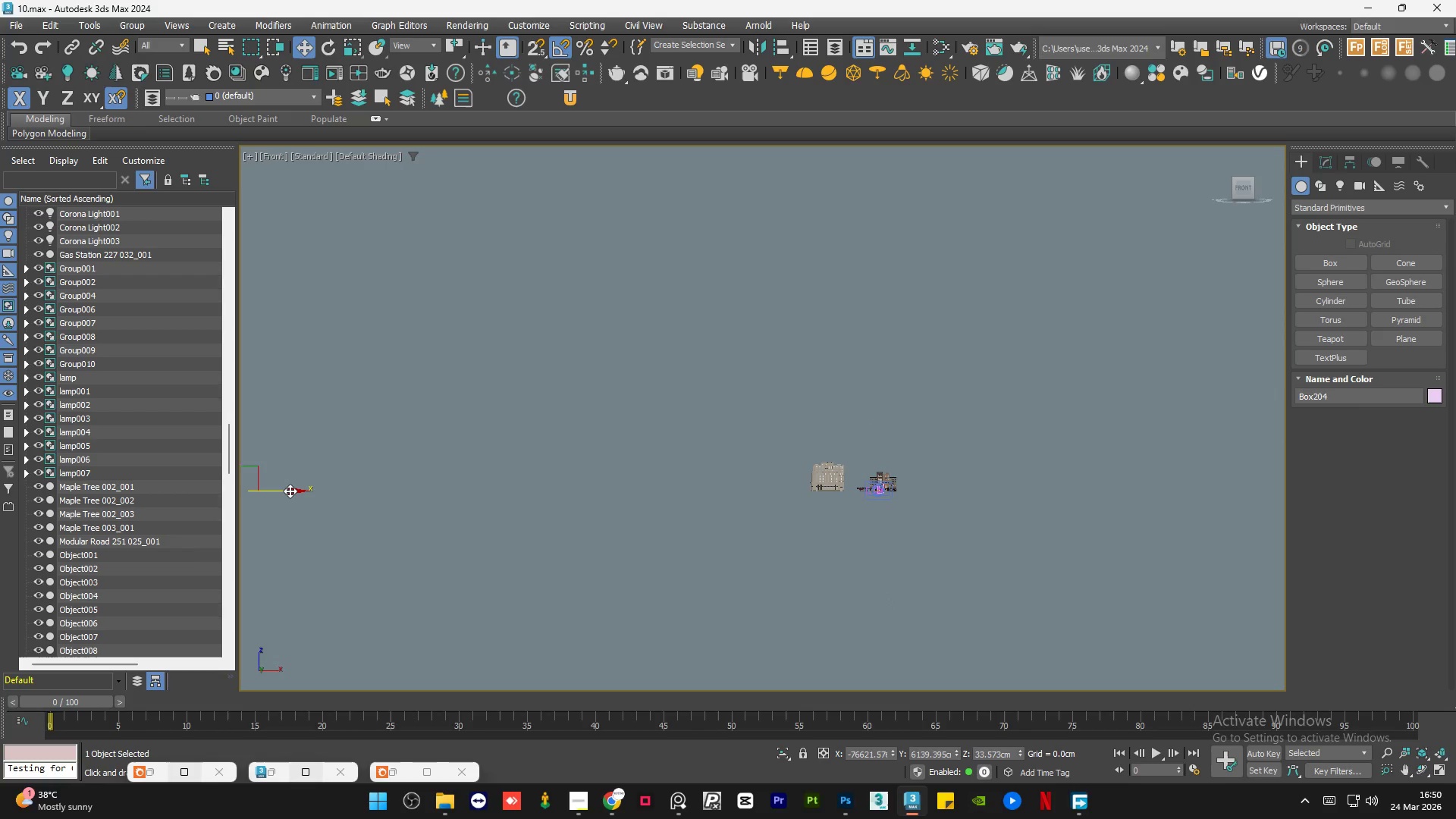 
left_click_drag(start_coordinate=[285, 491], to_coordinate=[934, 500])
 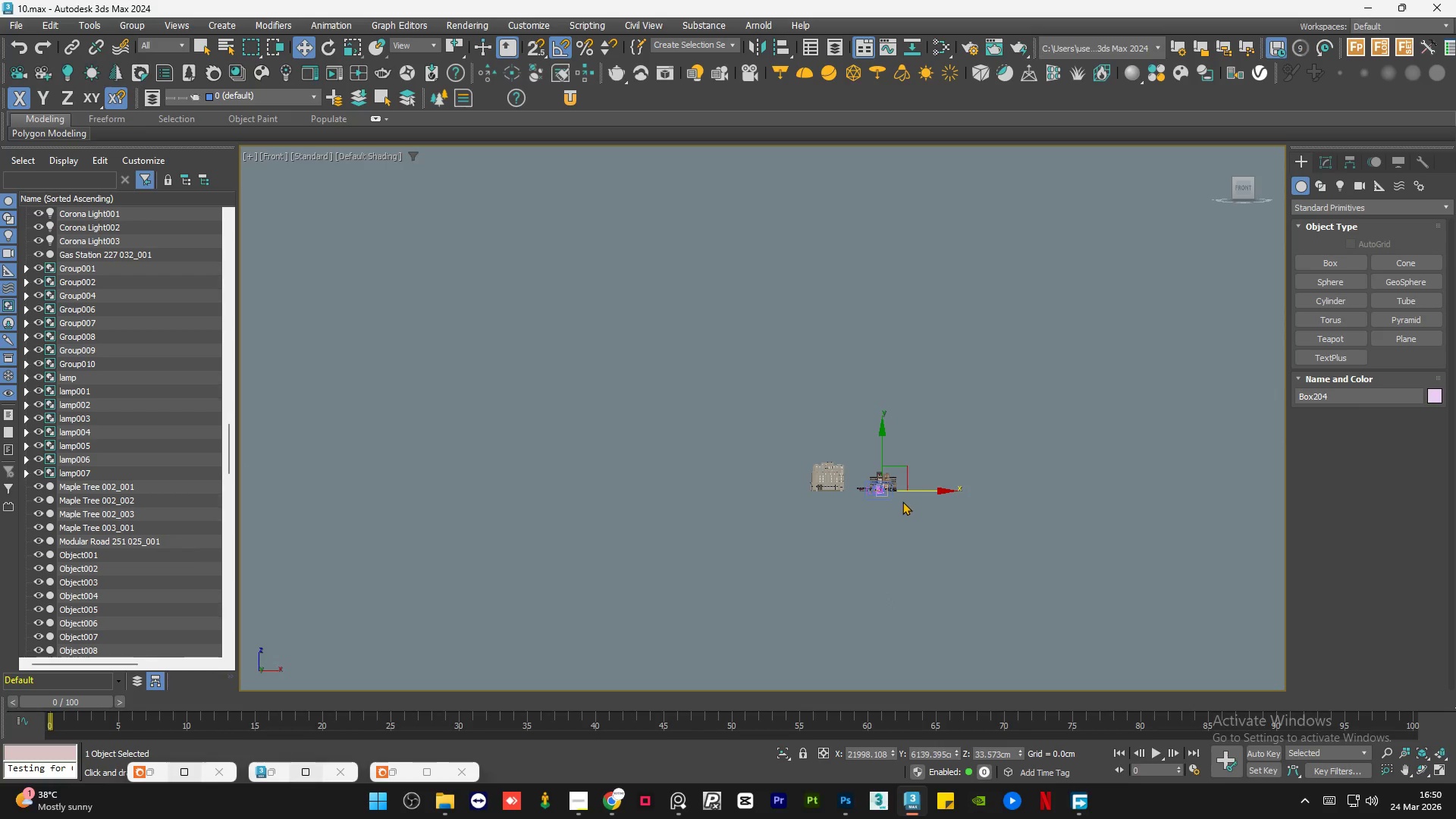 
scroll: coordinate [864, 467], scroll_direction: up, amount: 15.0
 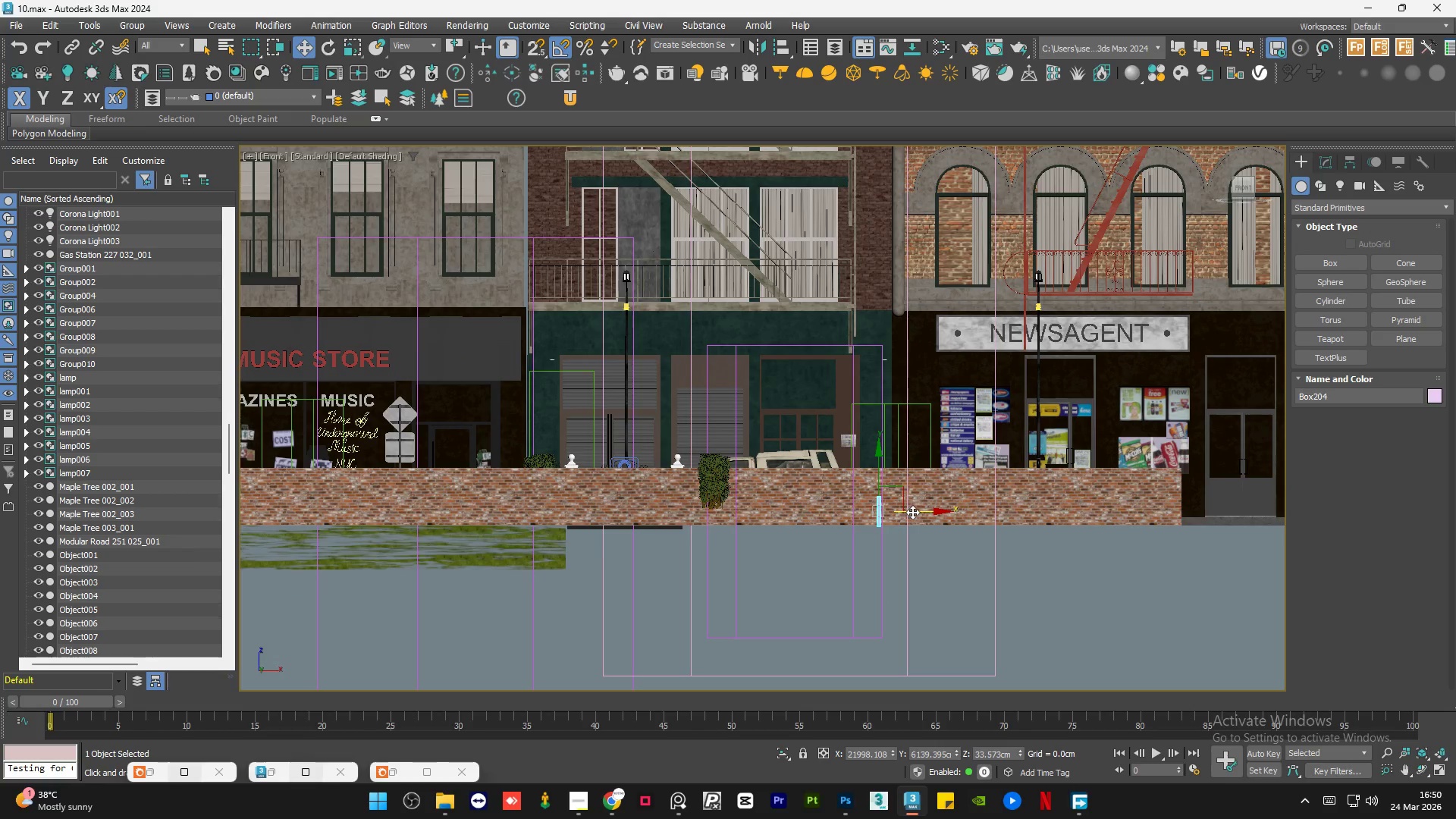 
left_click_drag(start_coordinate=[913, 512], to_coordinate=[783, 495])
 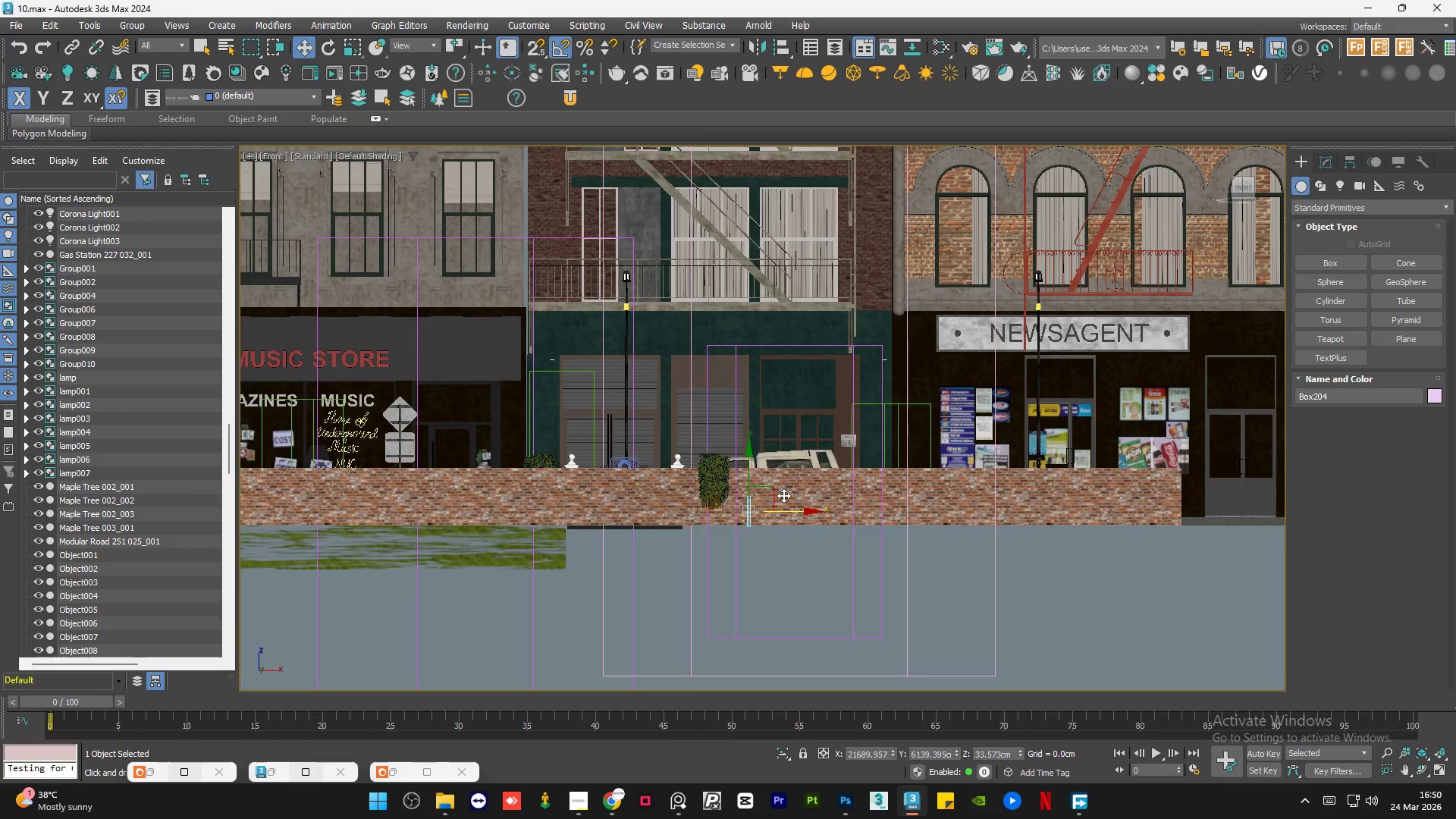 
key(F3)
 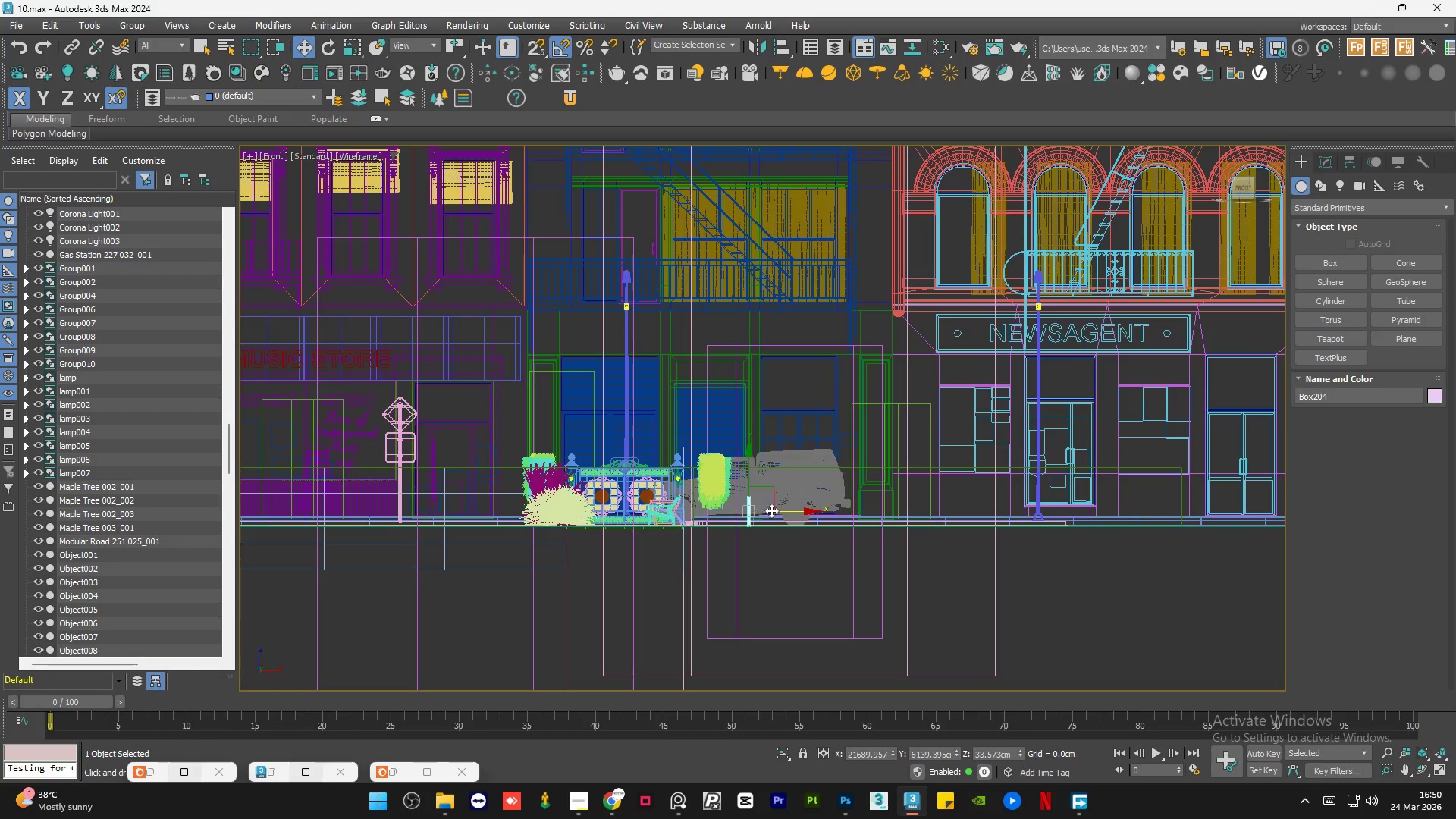 
scroll: coordinate [749, 516], scroll_direction: up, amount: 2.0
 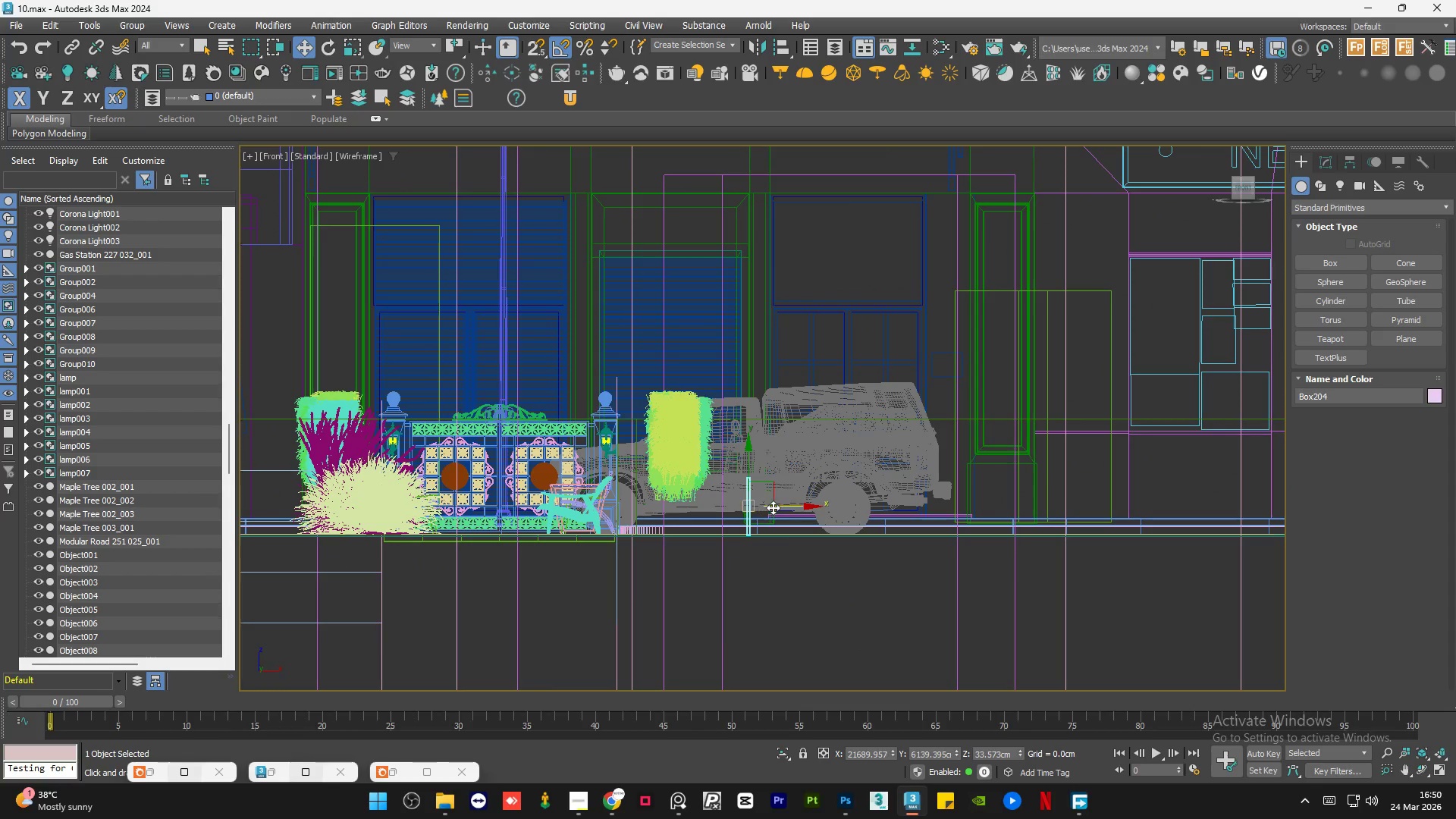 
left_click_drag(start_coordinate=[782, 503], to_coordinate=[620, 492])
 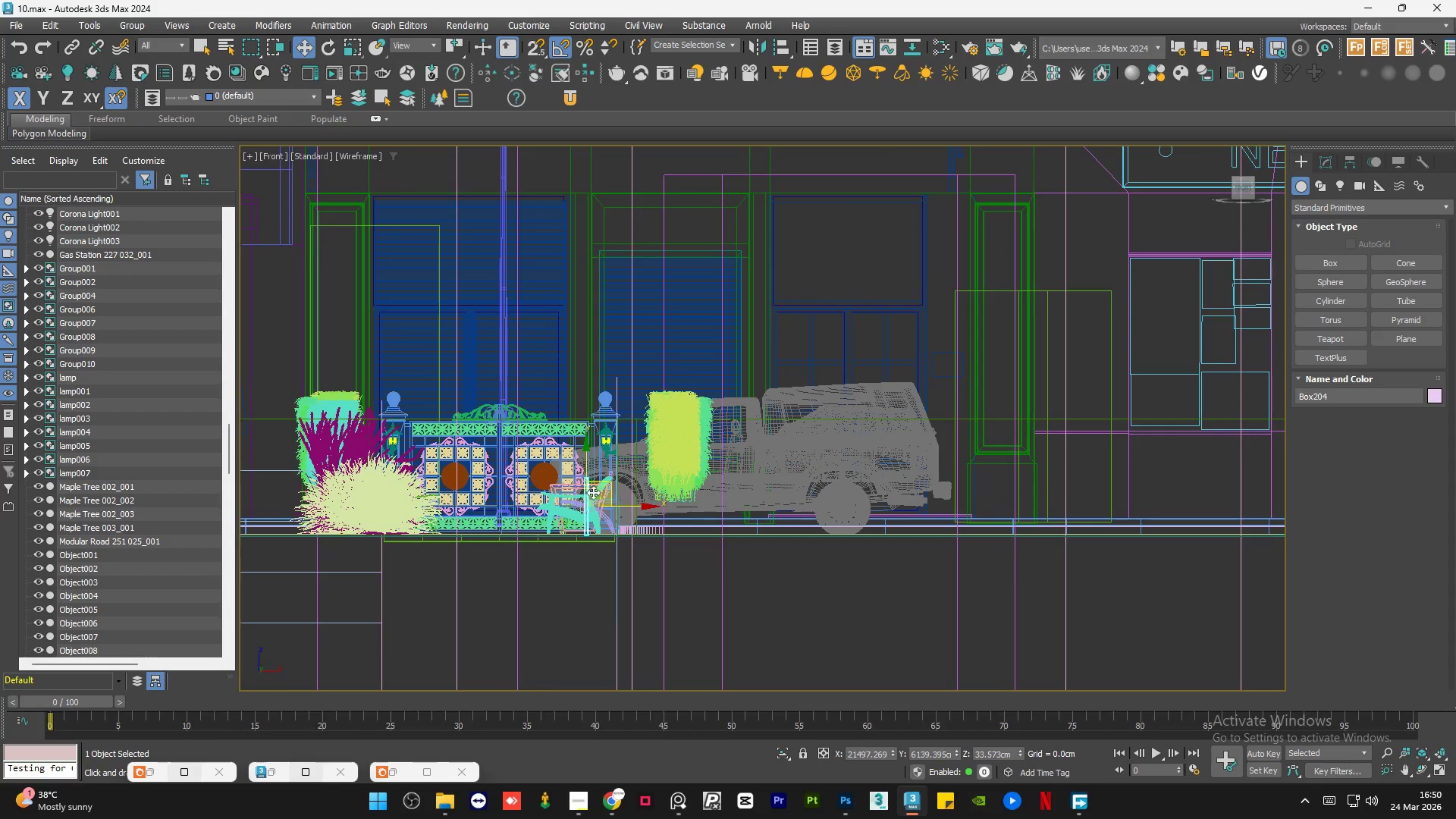 
key(F3)
 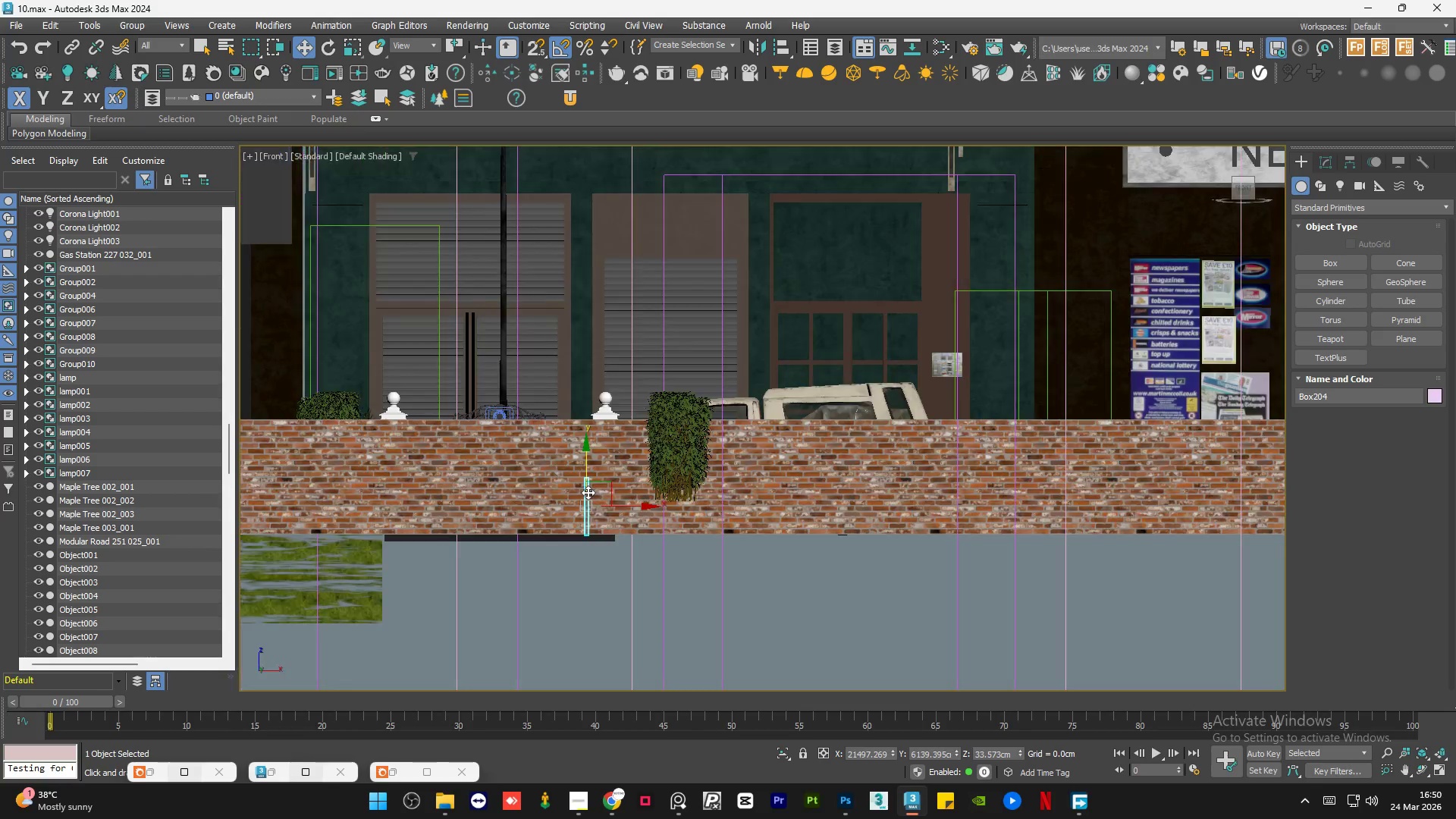 
scroll: coordinate [587, 493], scroll_direction: up, amount: 5.0
 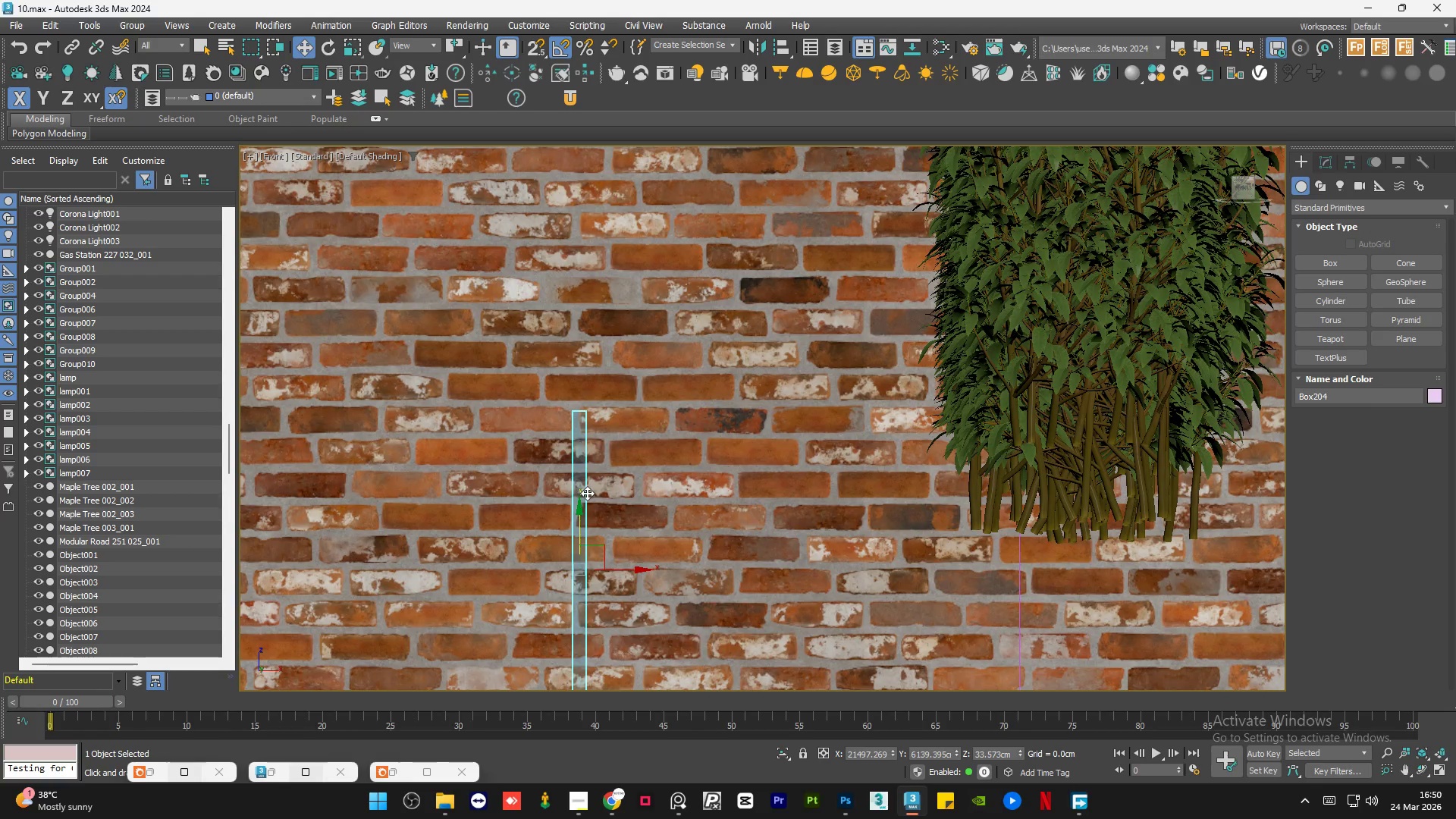 
key(F3)
 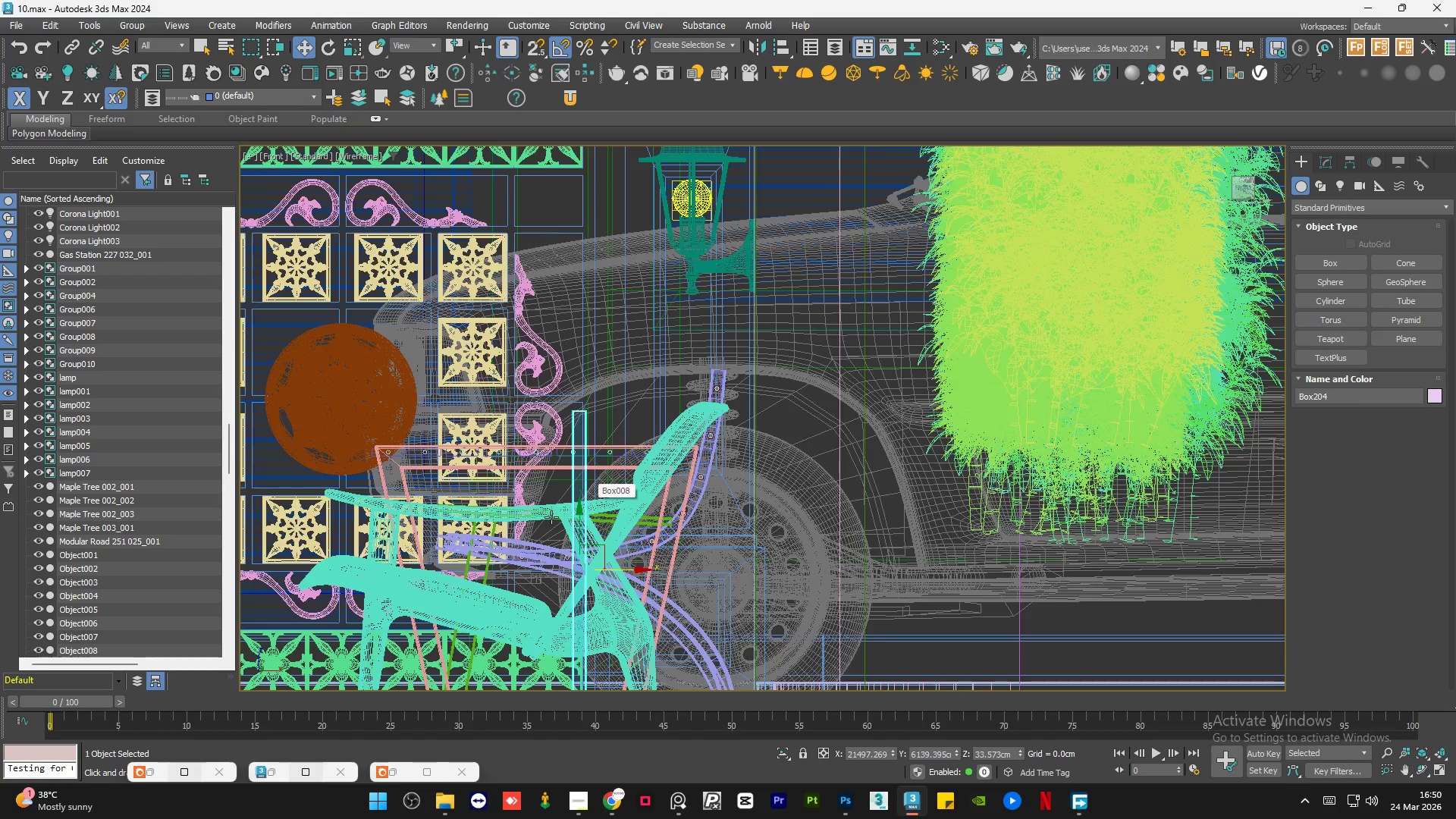 
hold_key(key=ControlLeft, duration=0.61)
 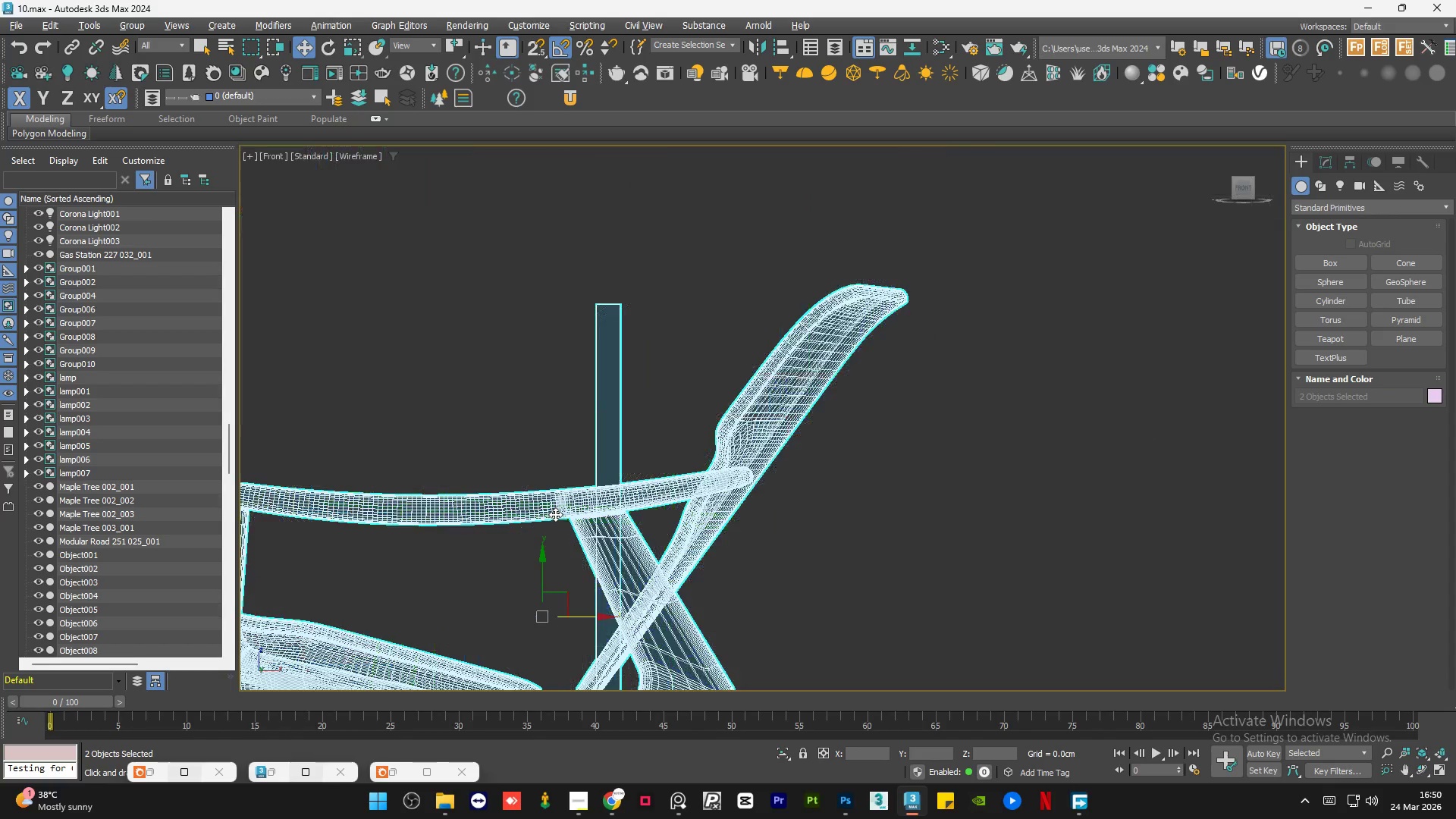 
scroll: coordinate [550, 518], scroll_direction: up, amount: 2.0
 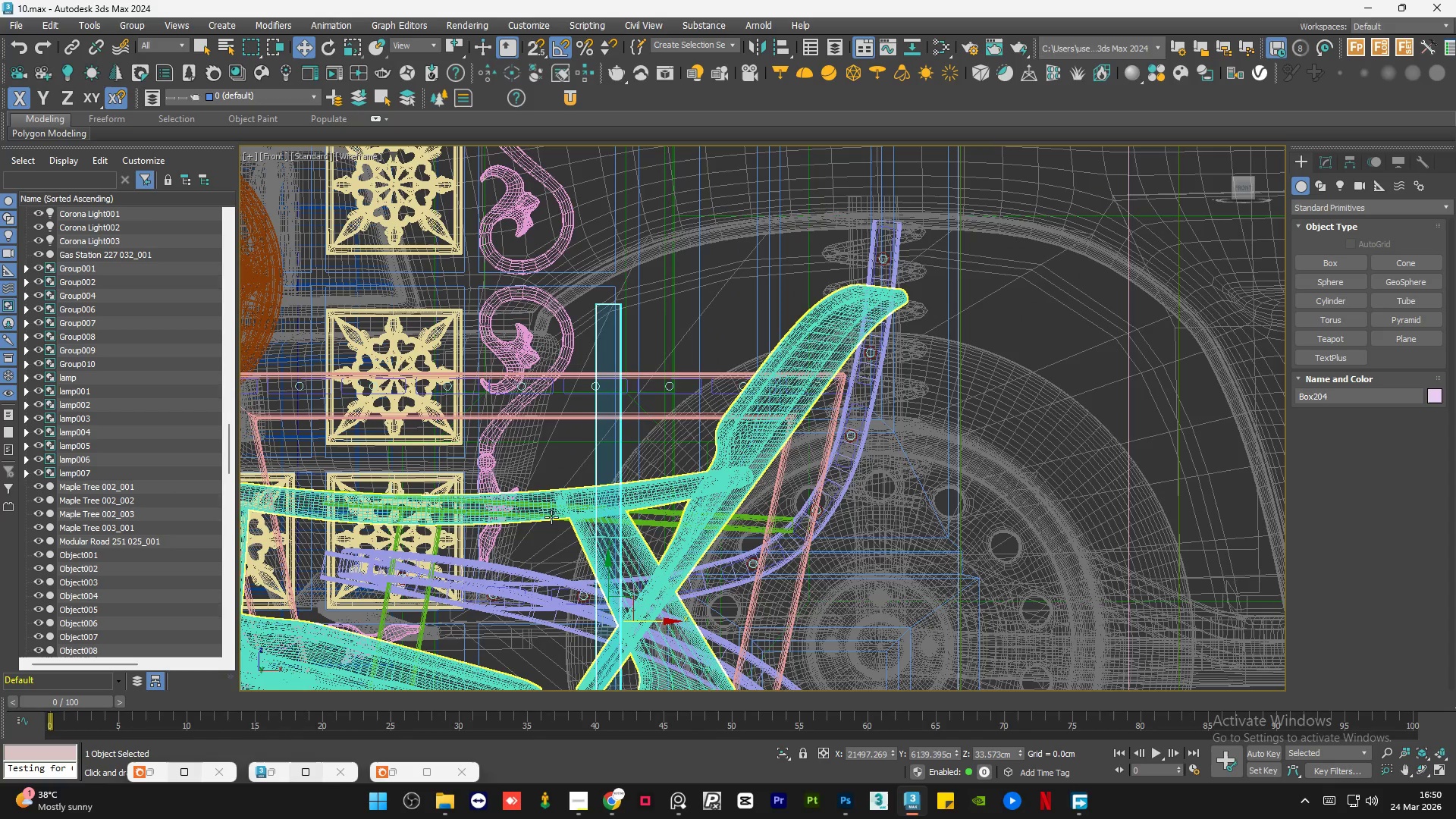 
left_click([554, 514])
 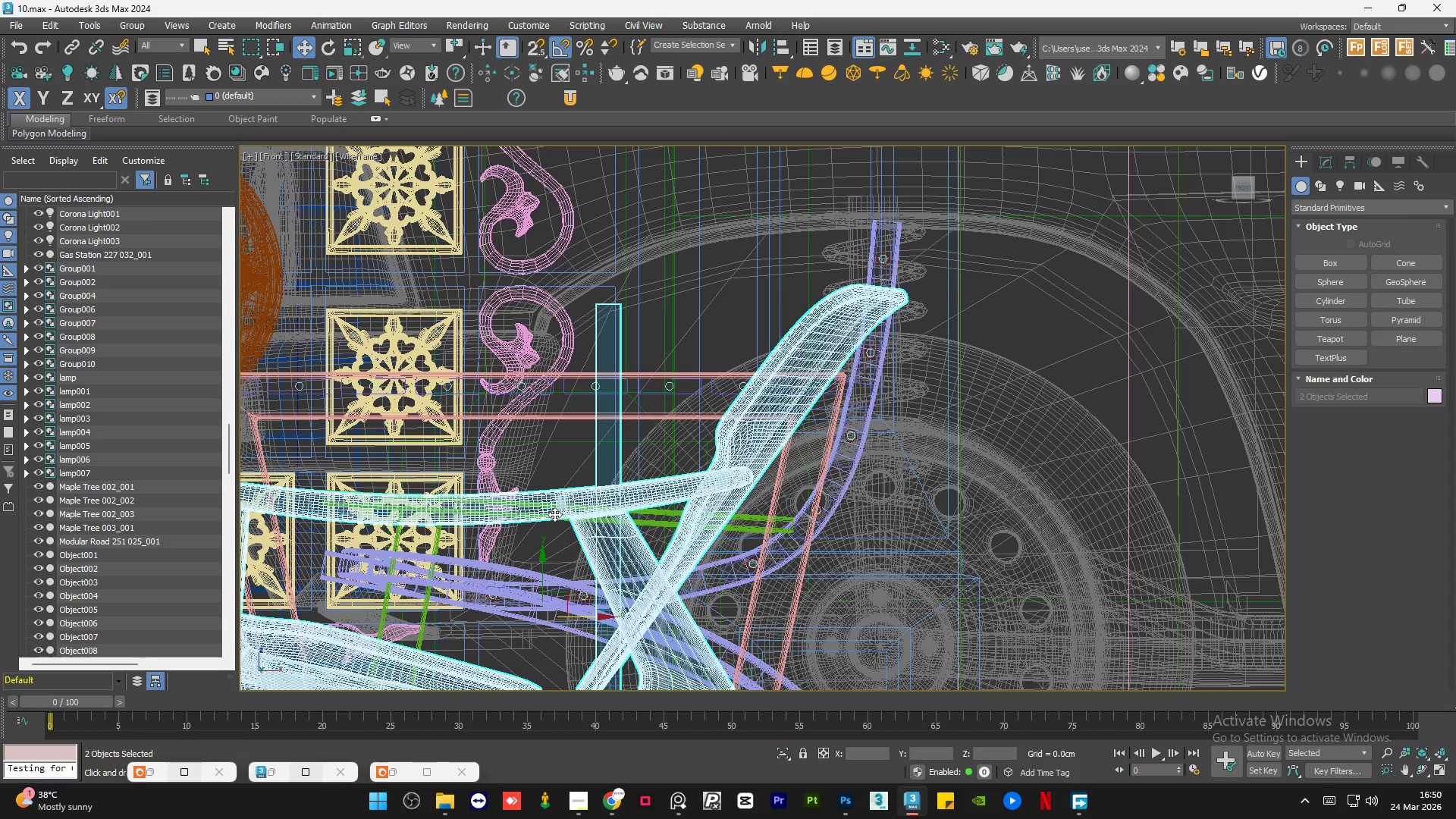 
key(Alt+Q)
 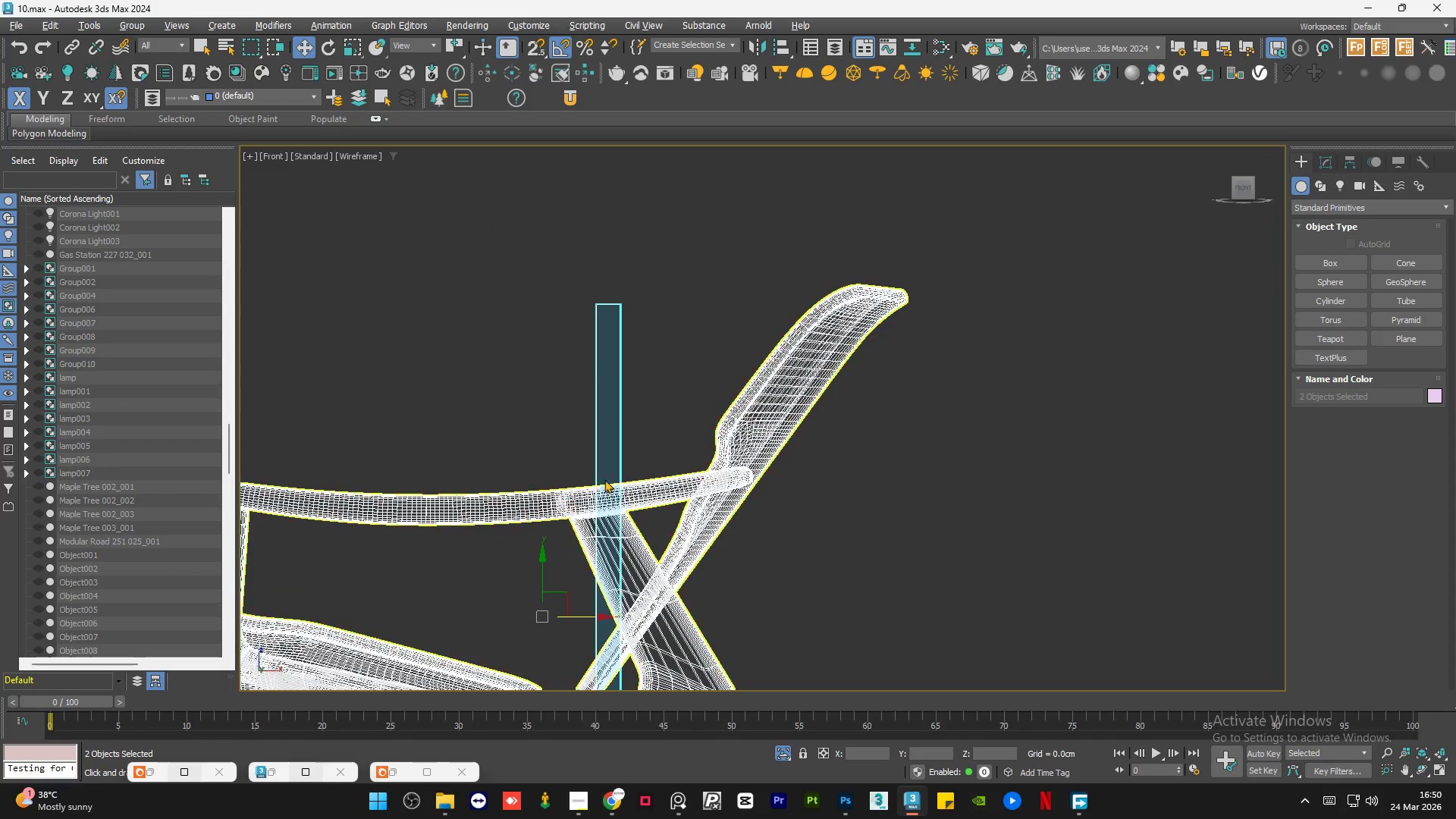 
hold_key(key=AltLeft, duration=0.95)
 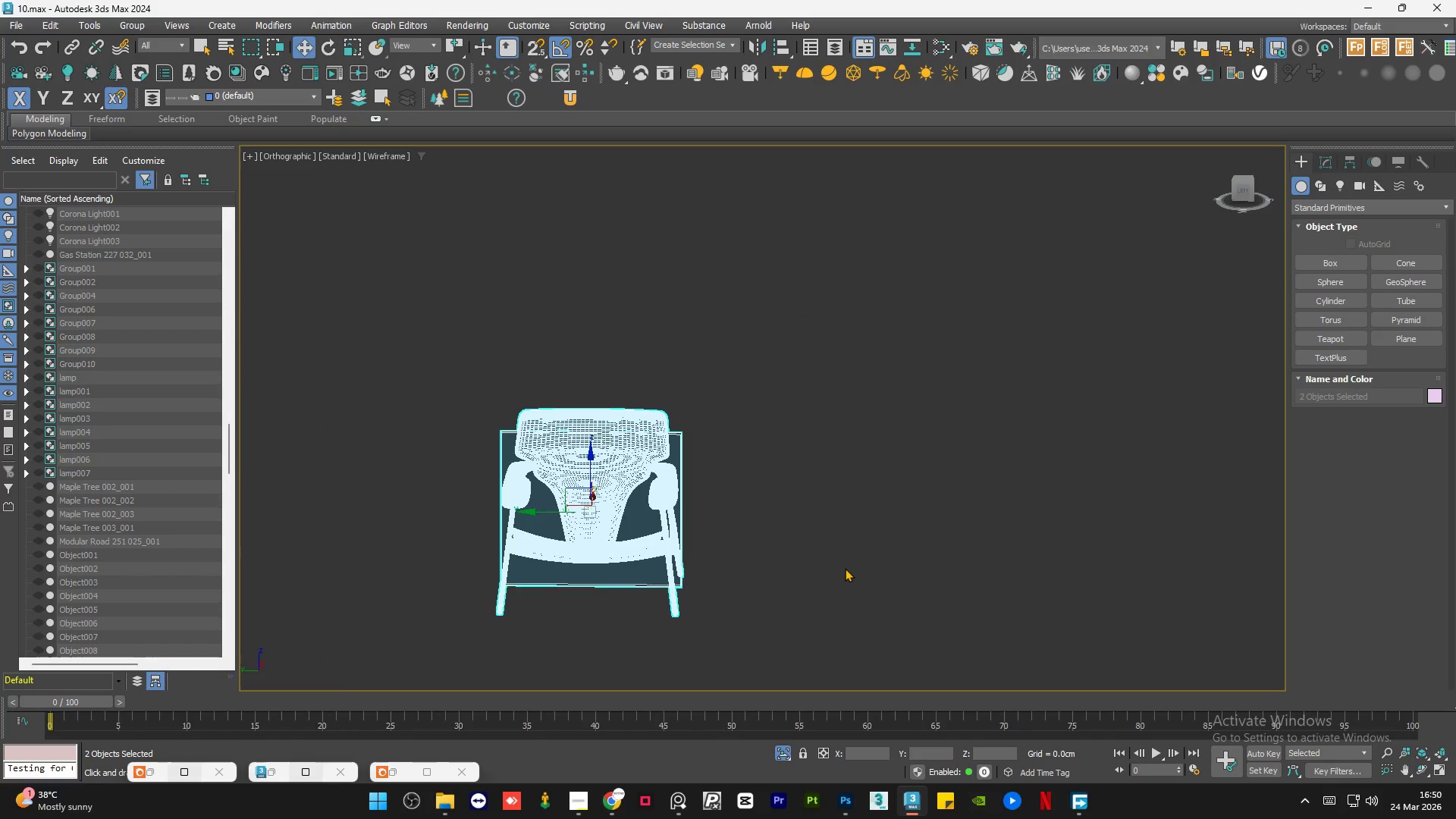 
scroll: coordinate [607, 477], scroll_direction: down, amount: 6.0
 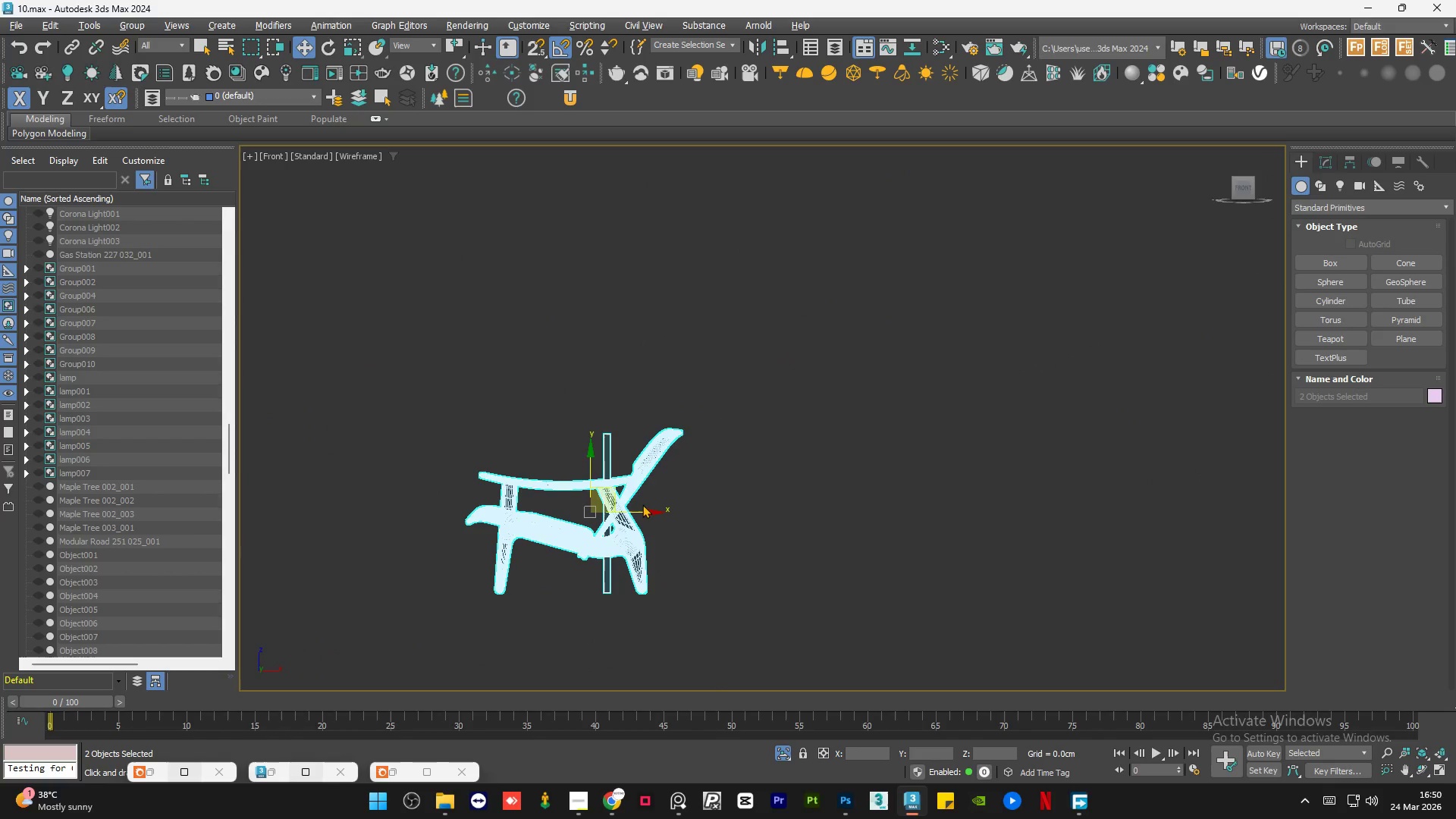 
key(Z)
 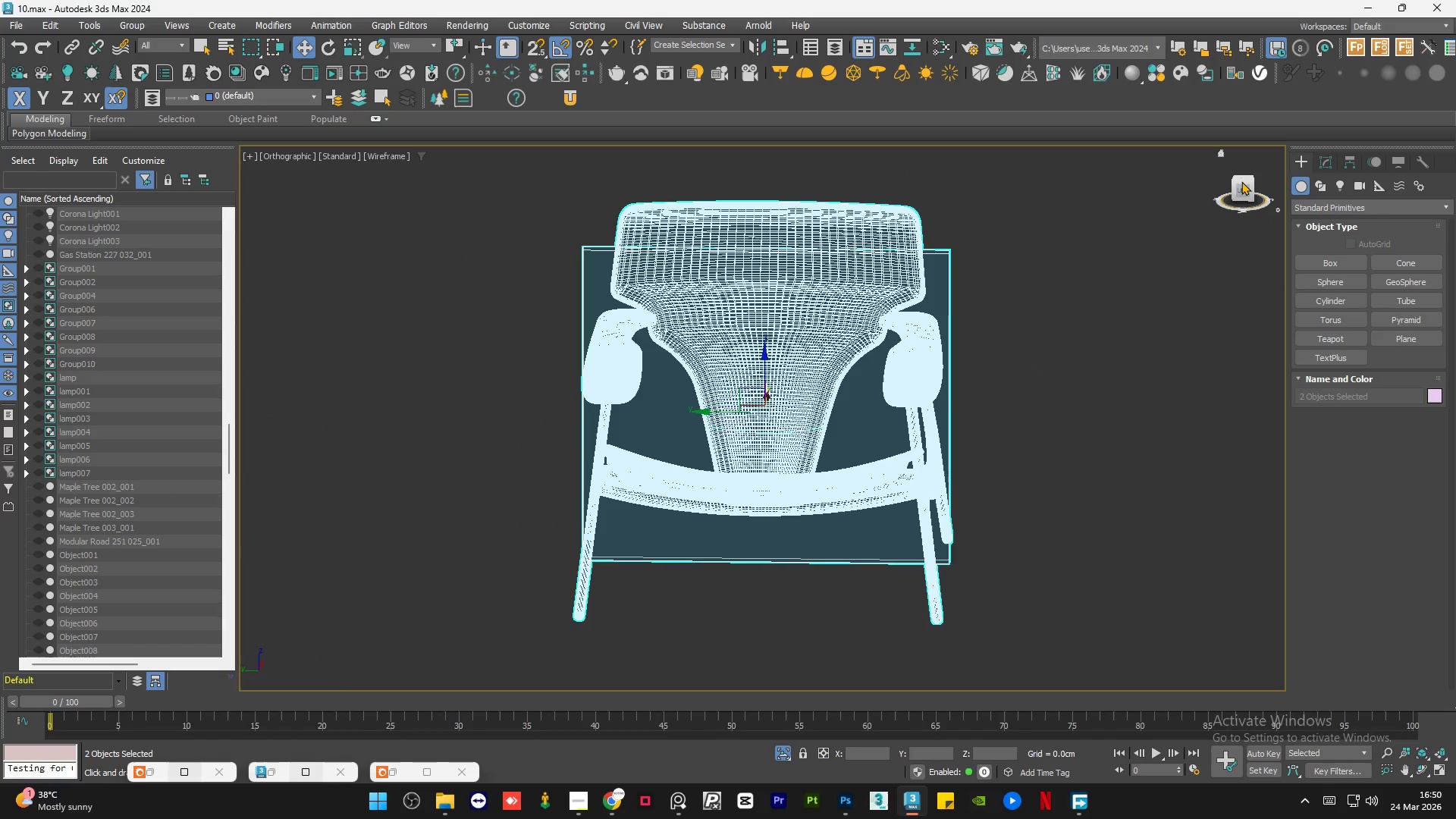 
left_click([1243, 176])
 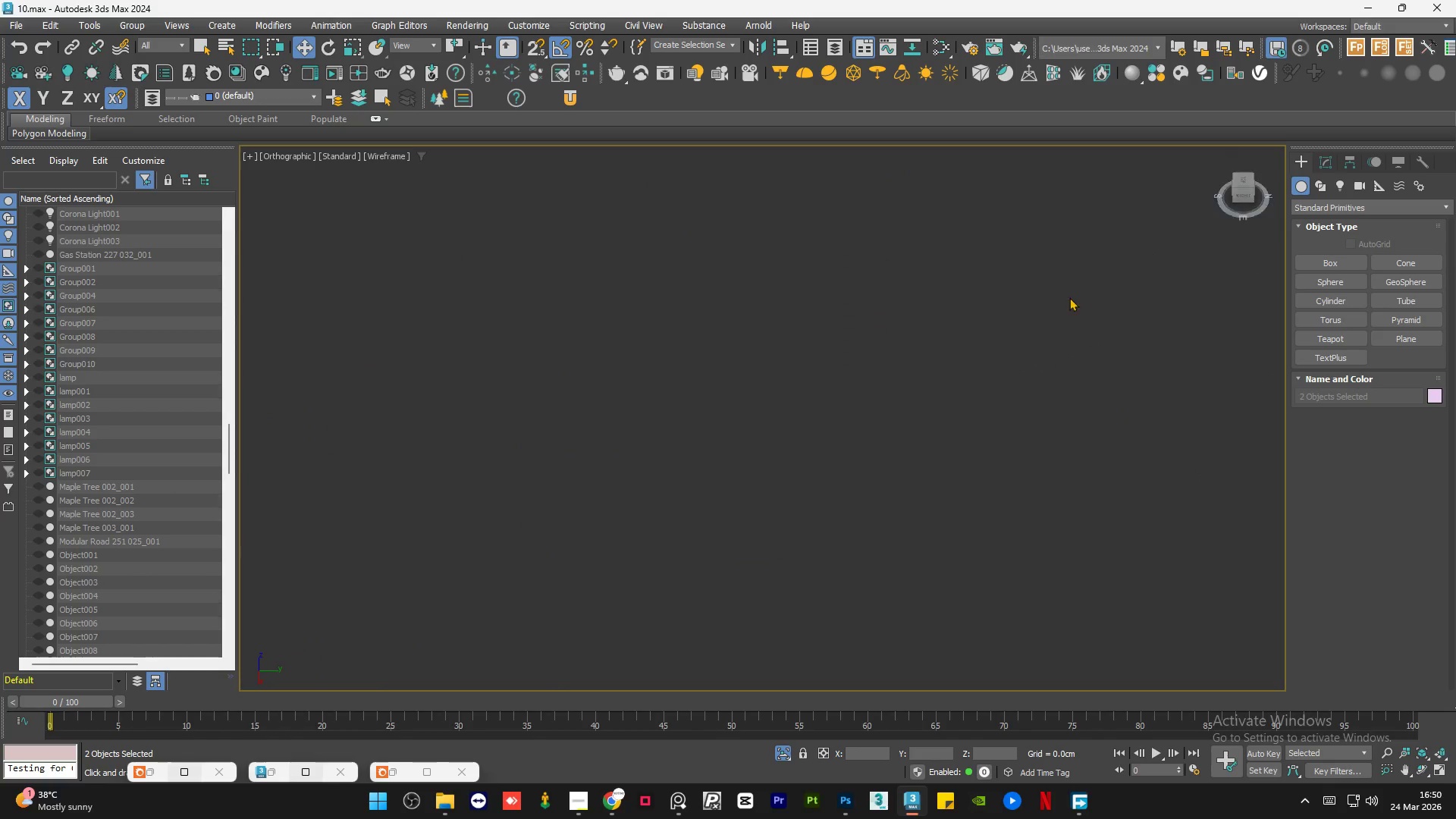 
key(Z)
 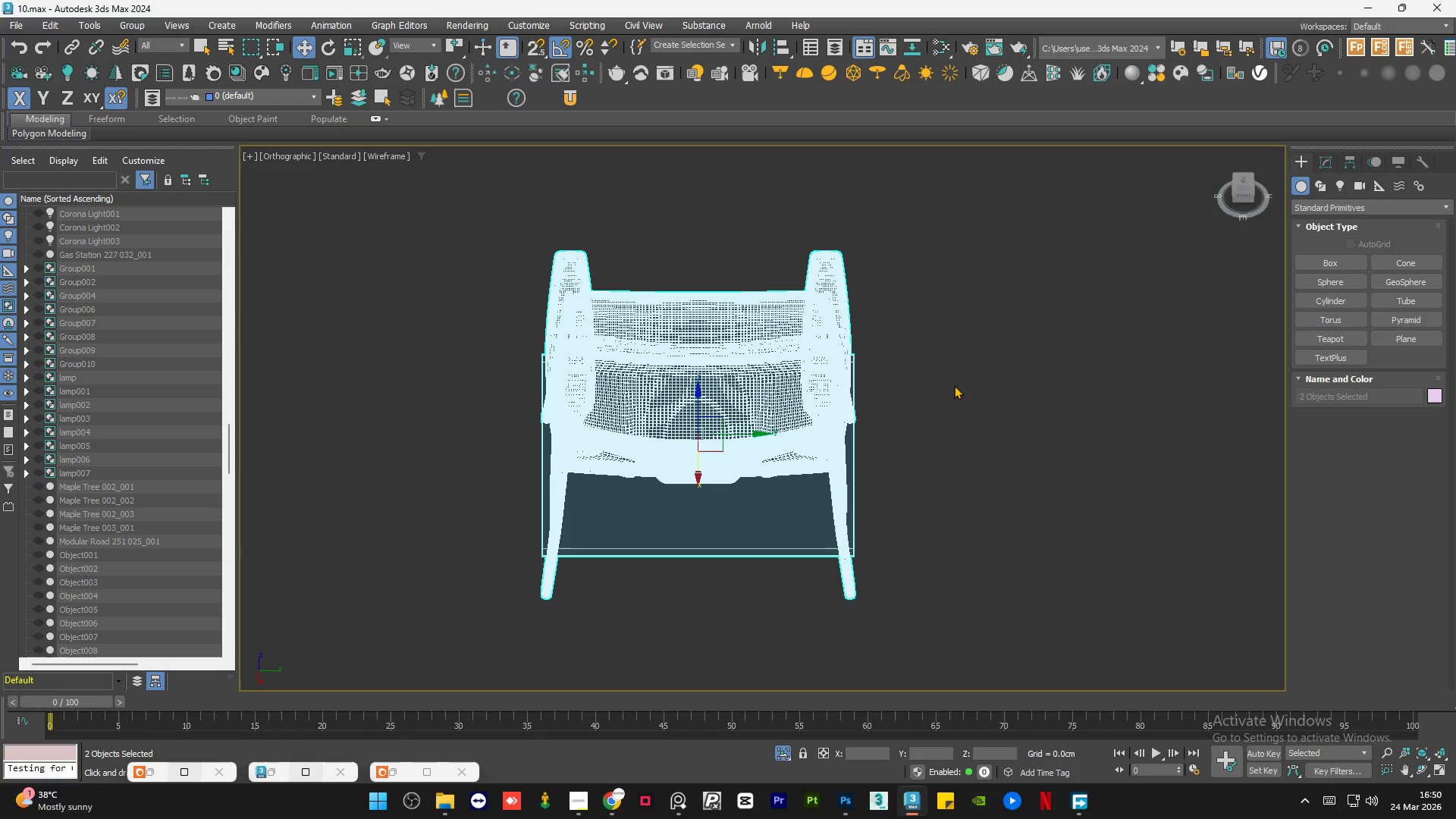 
key(F3)
 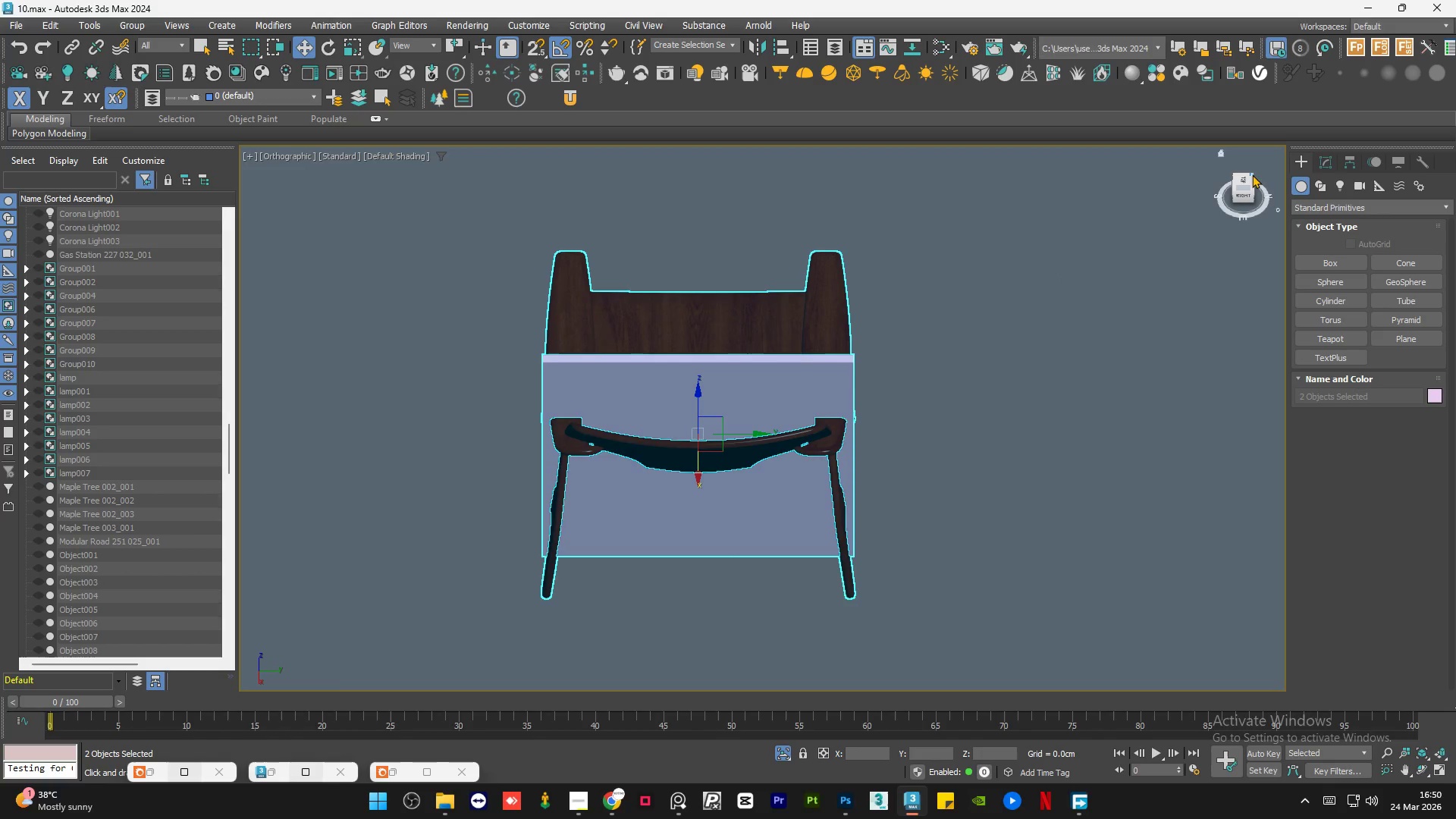 
left_click([1244, 177])
 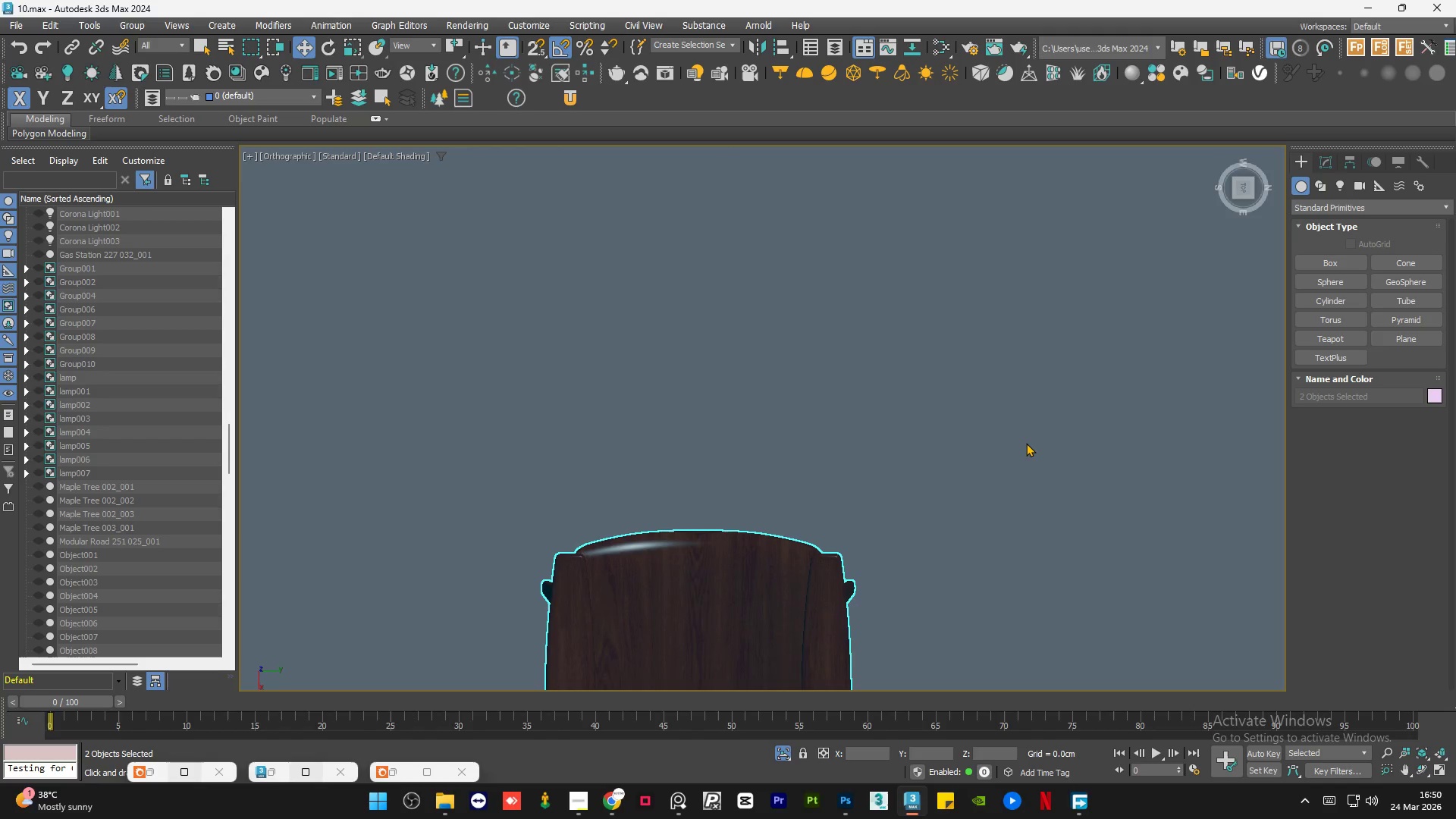 
scroll: coordinate [979, 443], scroll_direction: down, amount: 4.0
 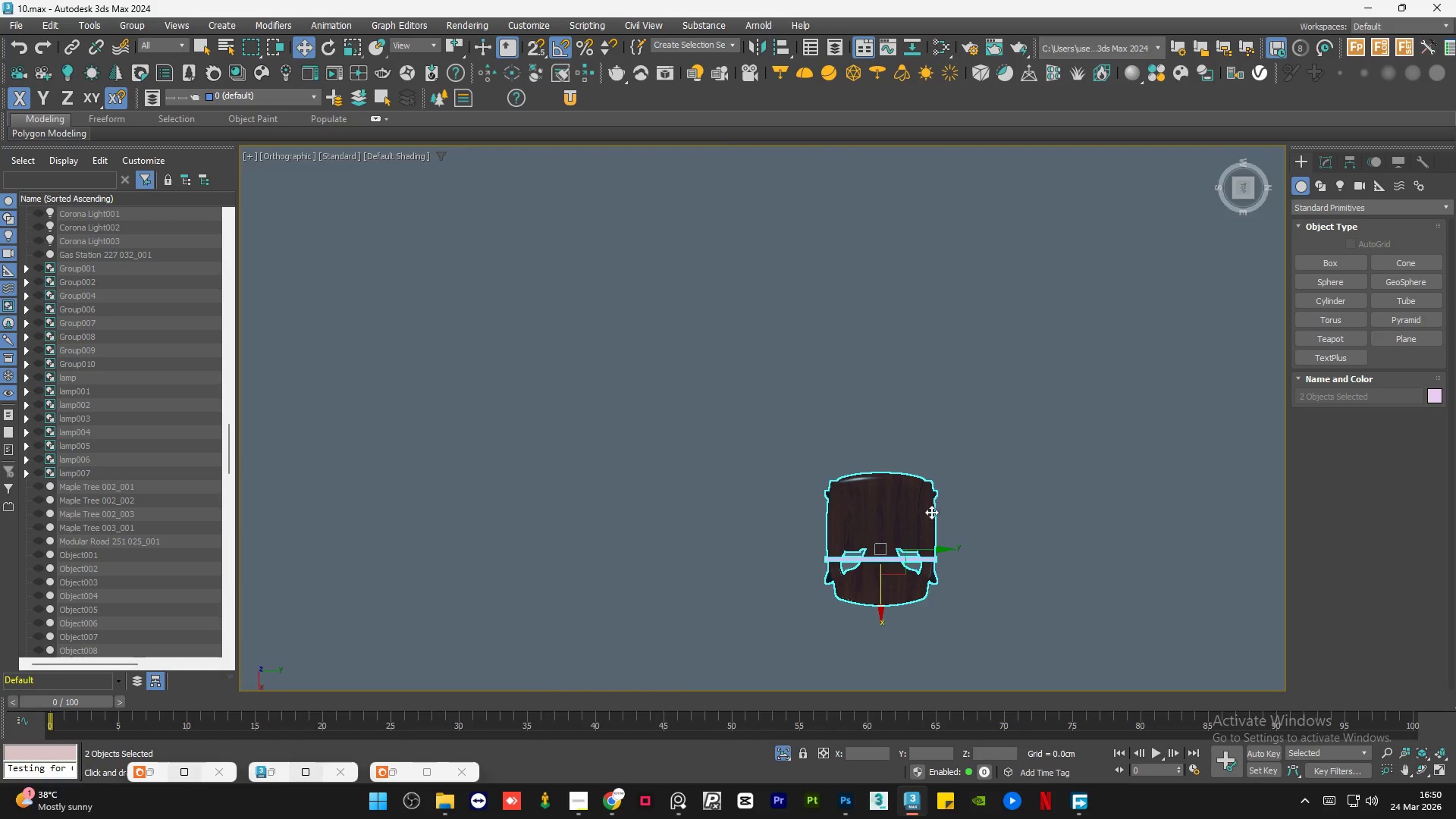 
scroll: coordinate [955, 598], scroll_direction: up, amount: 3.0
 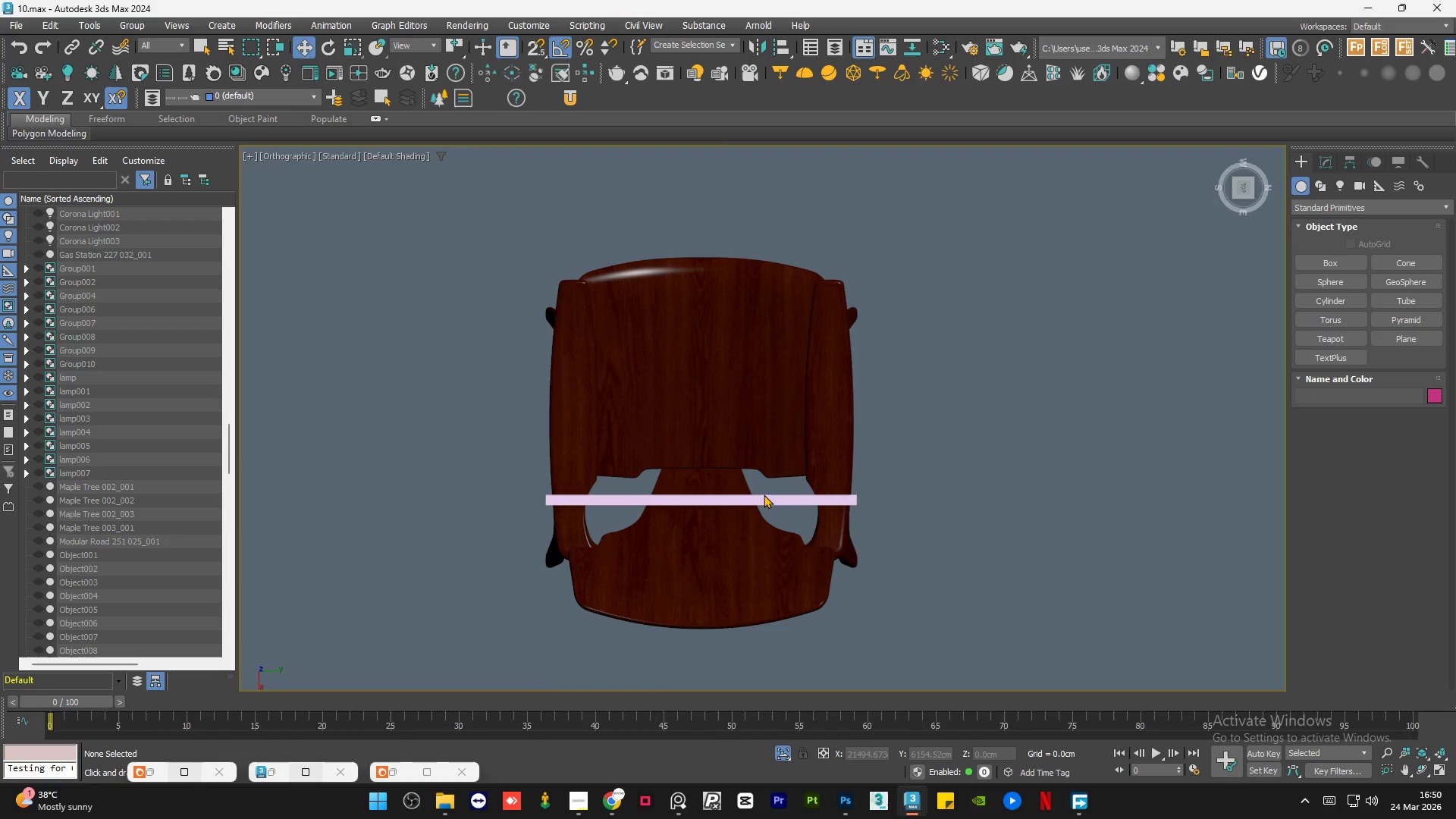 
left_click([764, 501])
 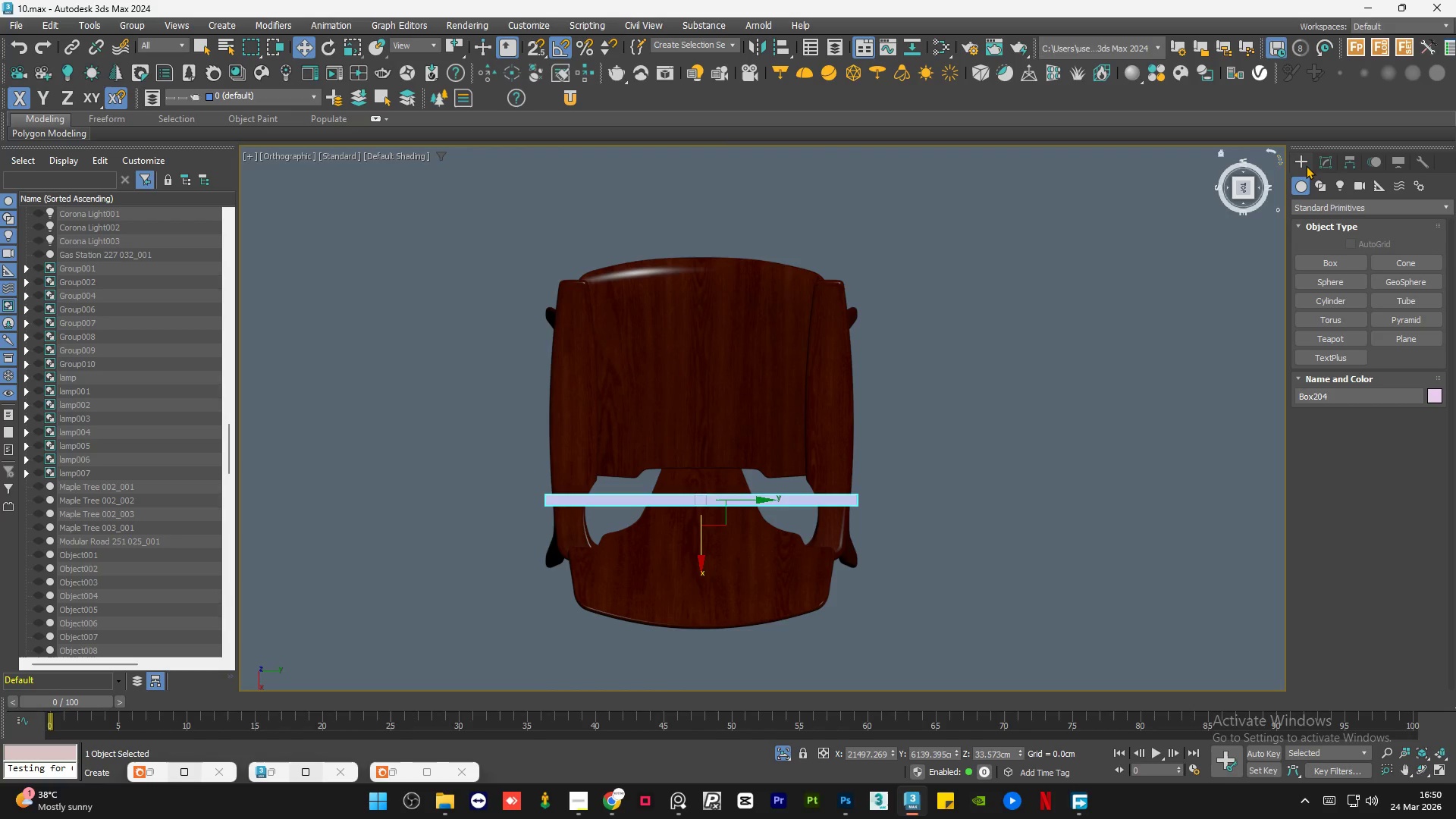 
left_click([1328, 165])
 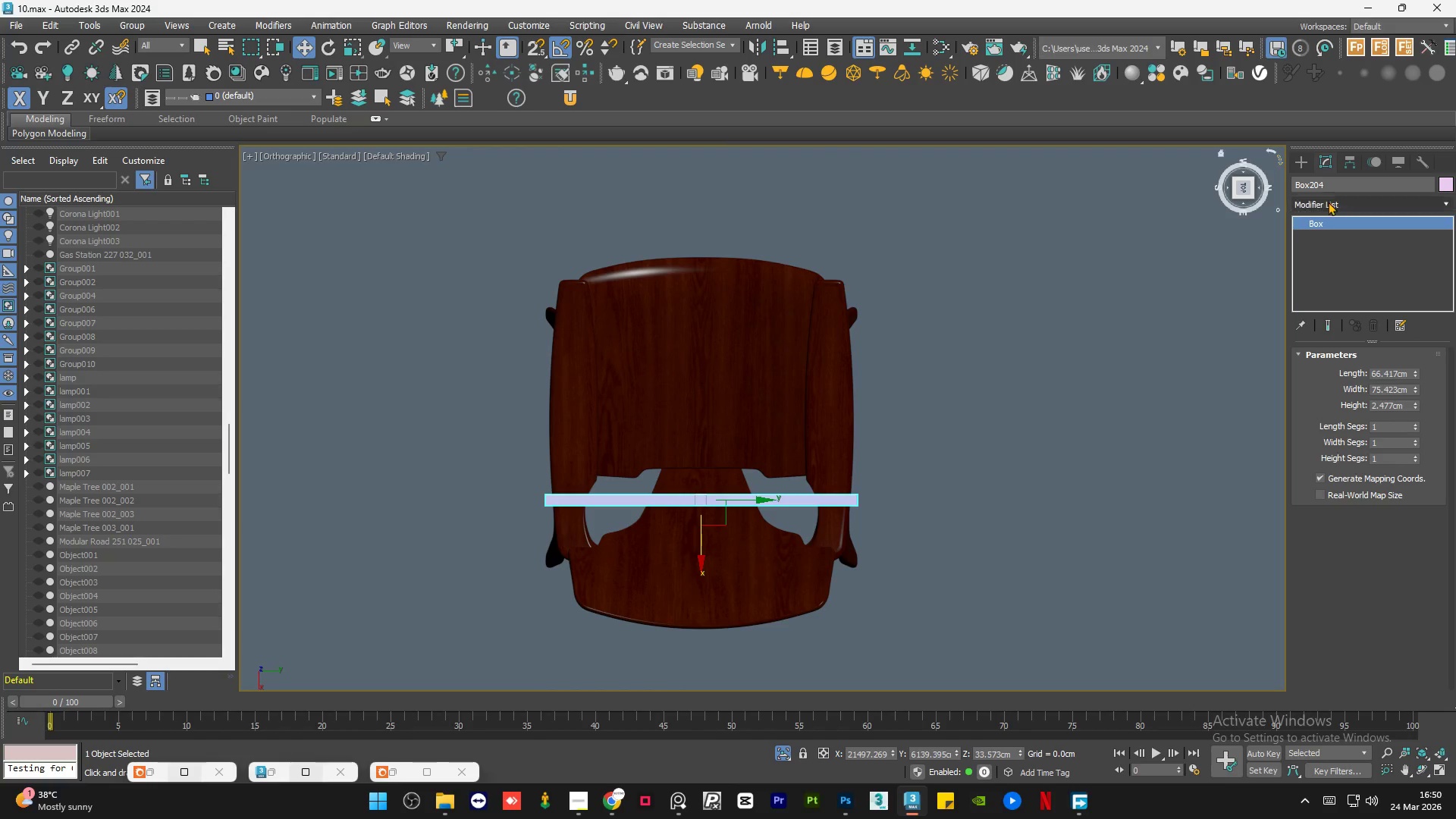 
left_click([1329, 202])
 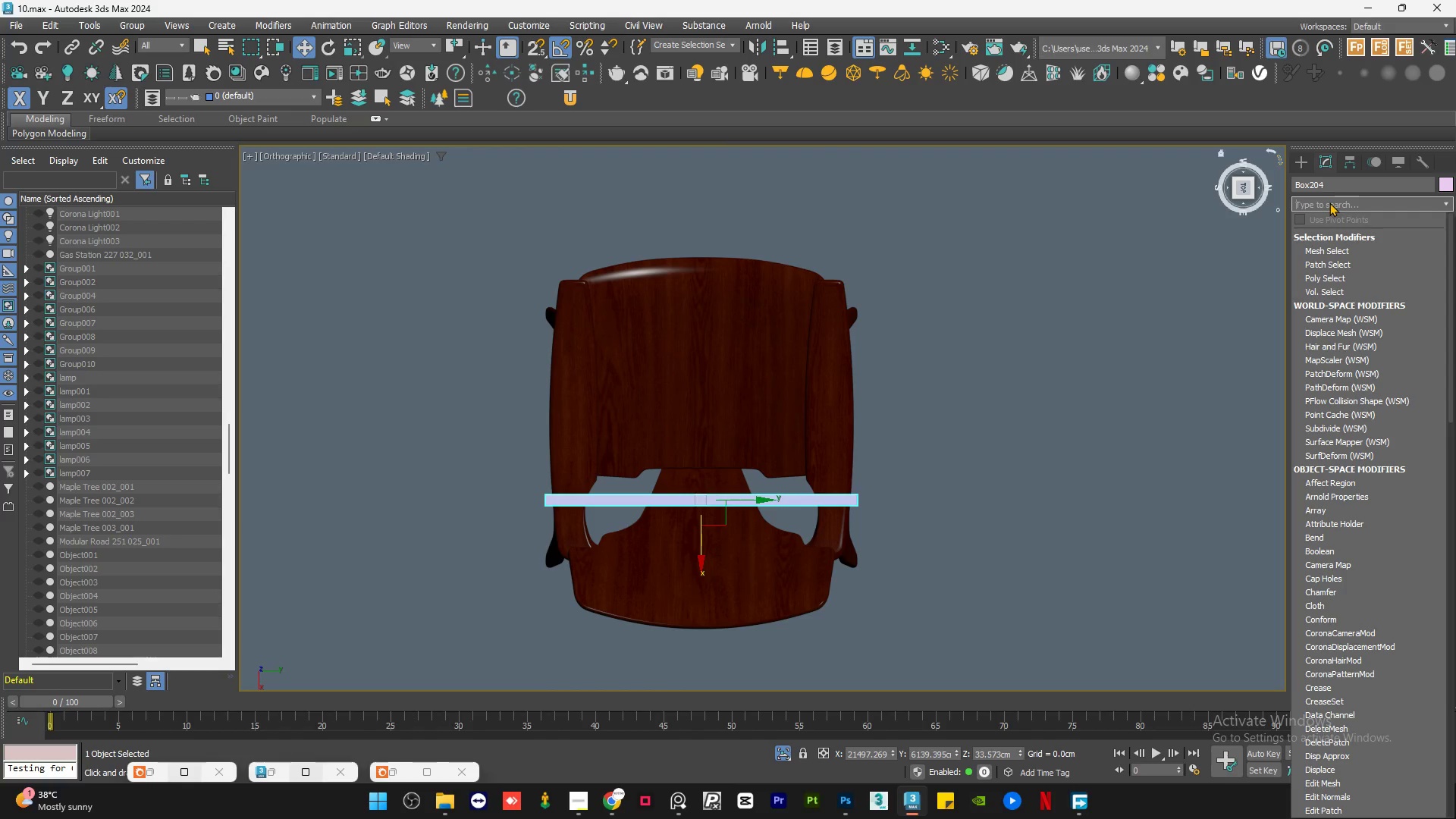 
type(ed)
 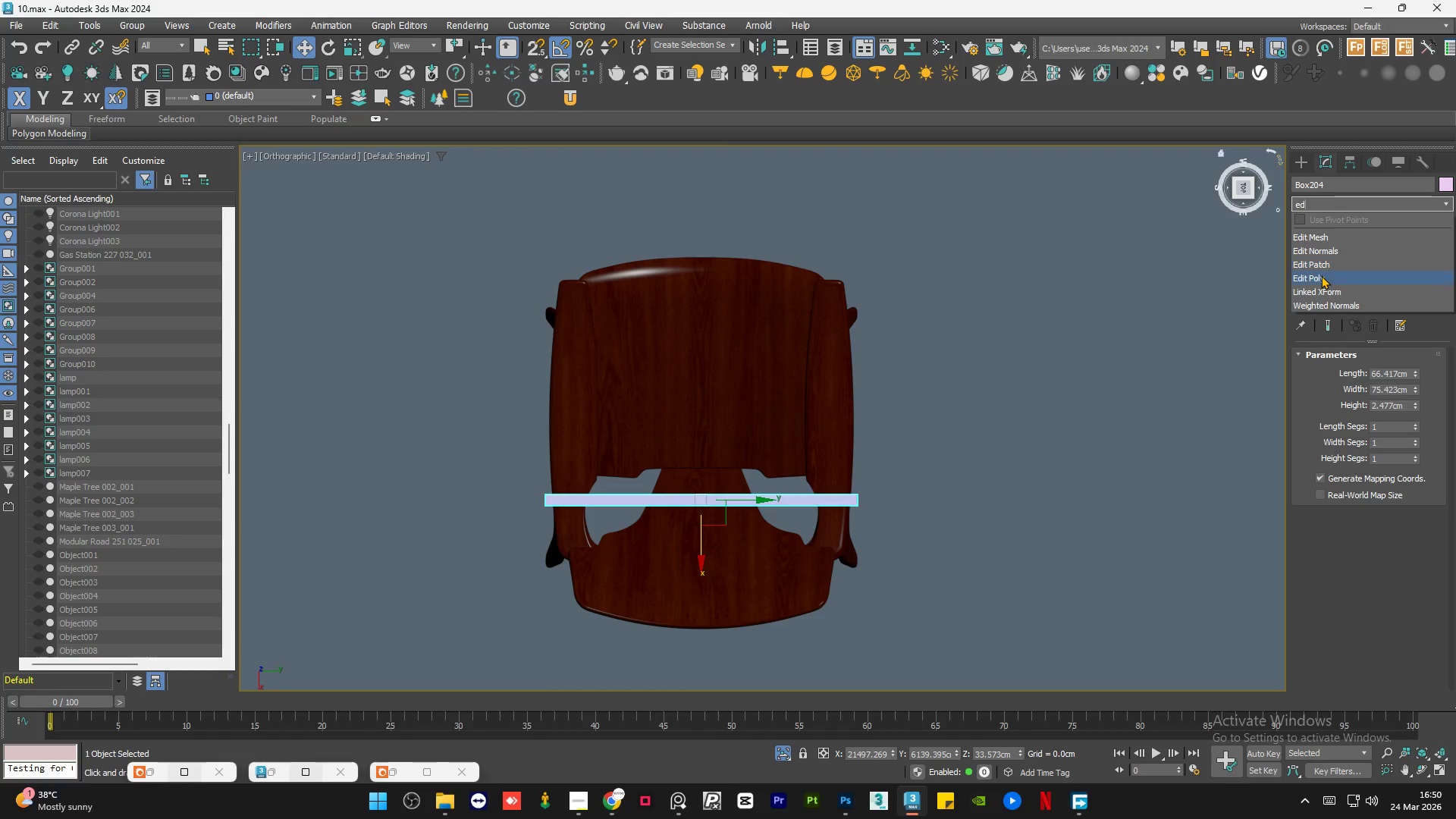 
left_click([1322, 275])
 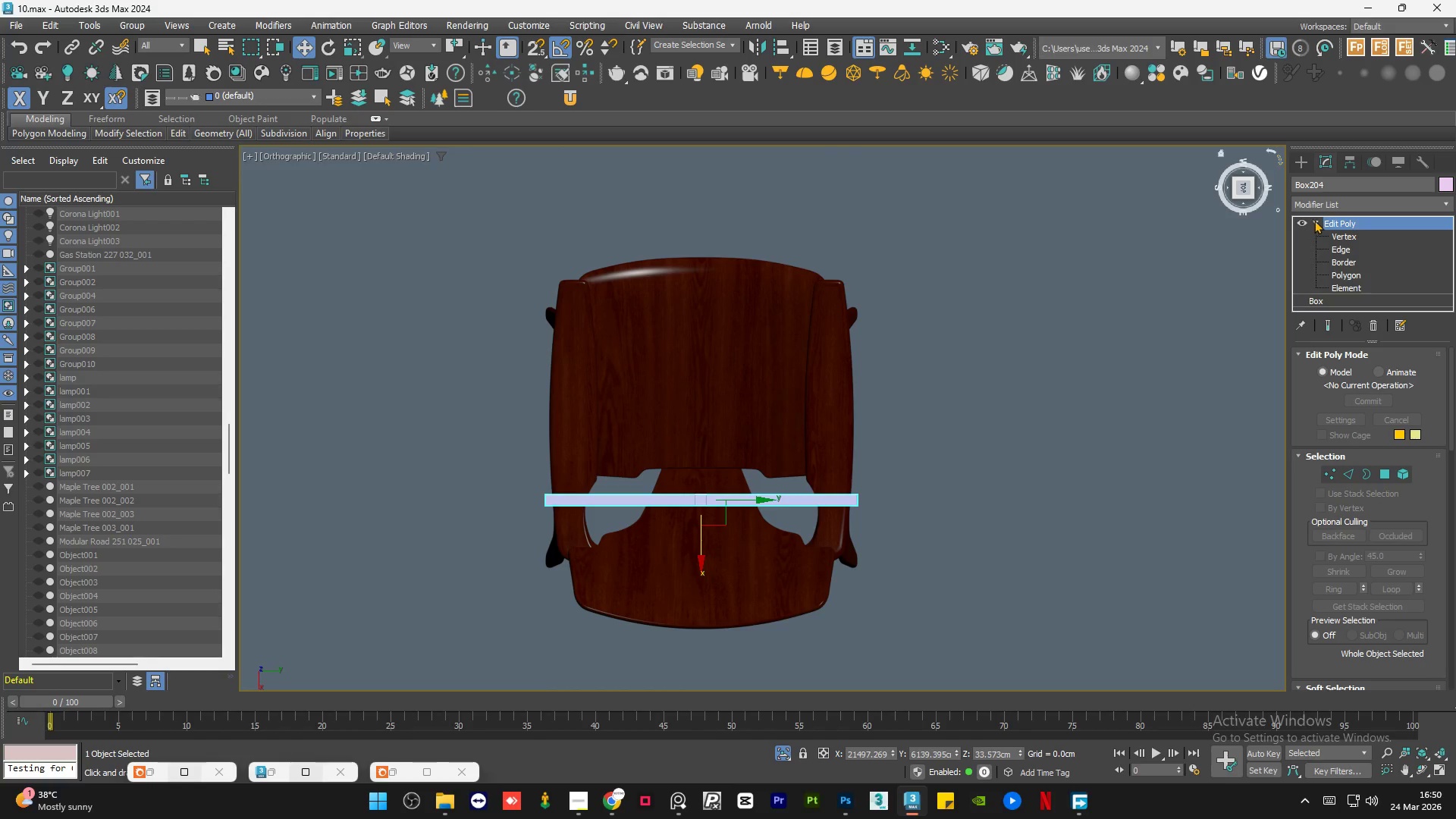 
double_click([1344, 232])
 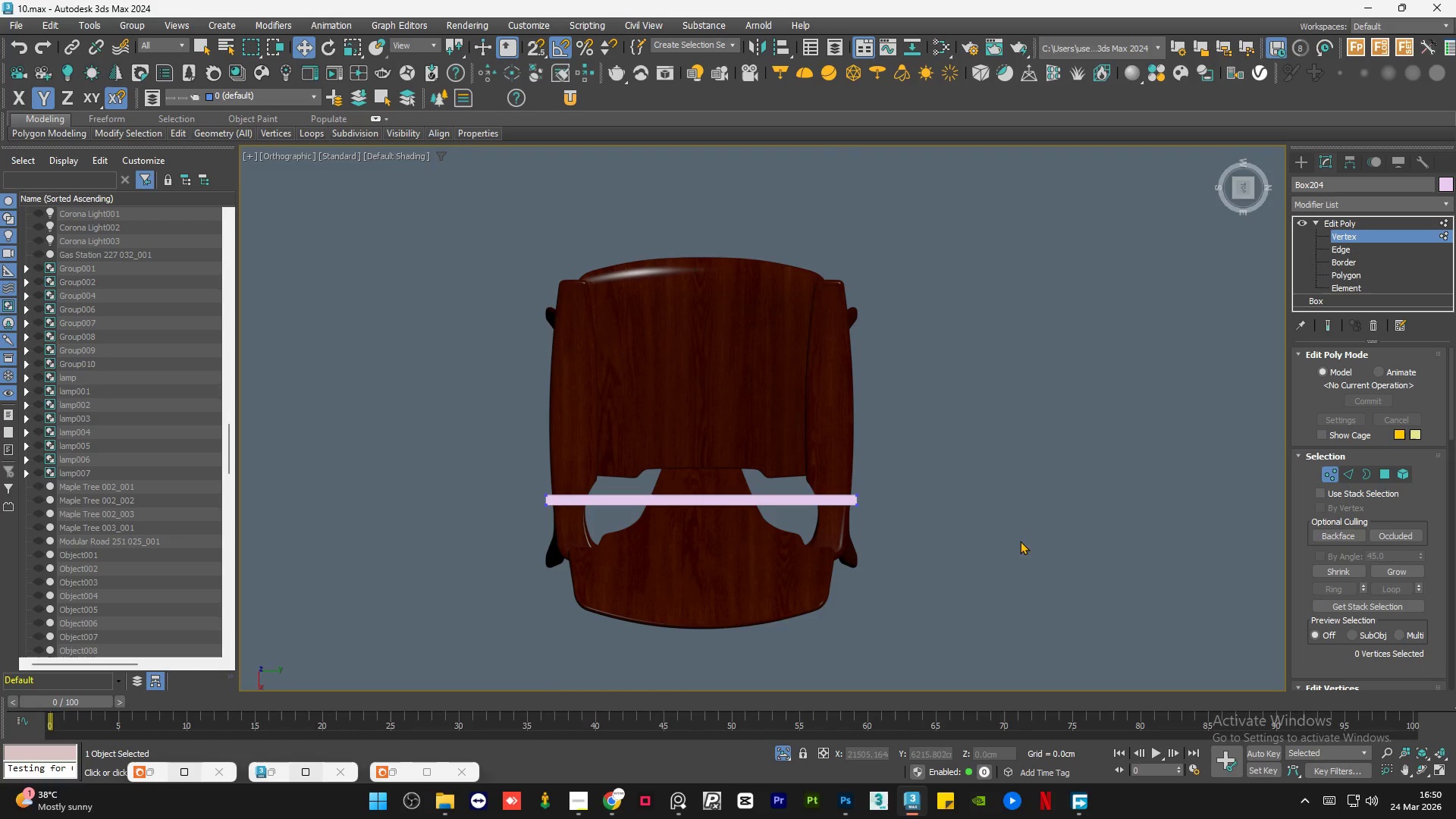 
left_click_drag(start_coordinate=[1023, 549], to_coordinate=[484, 503])
 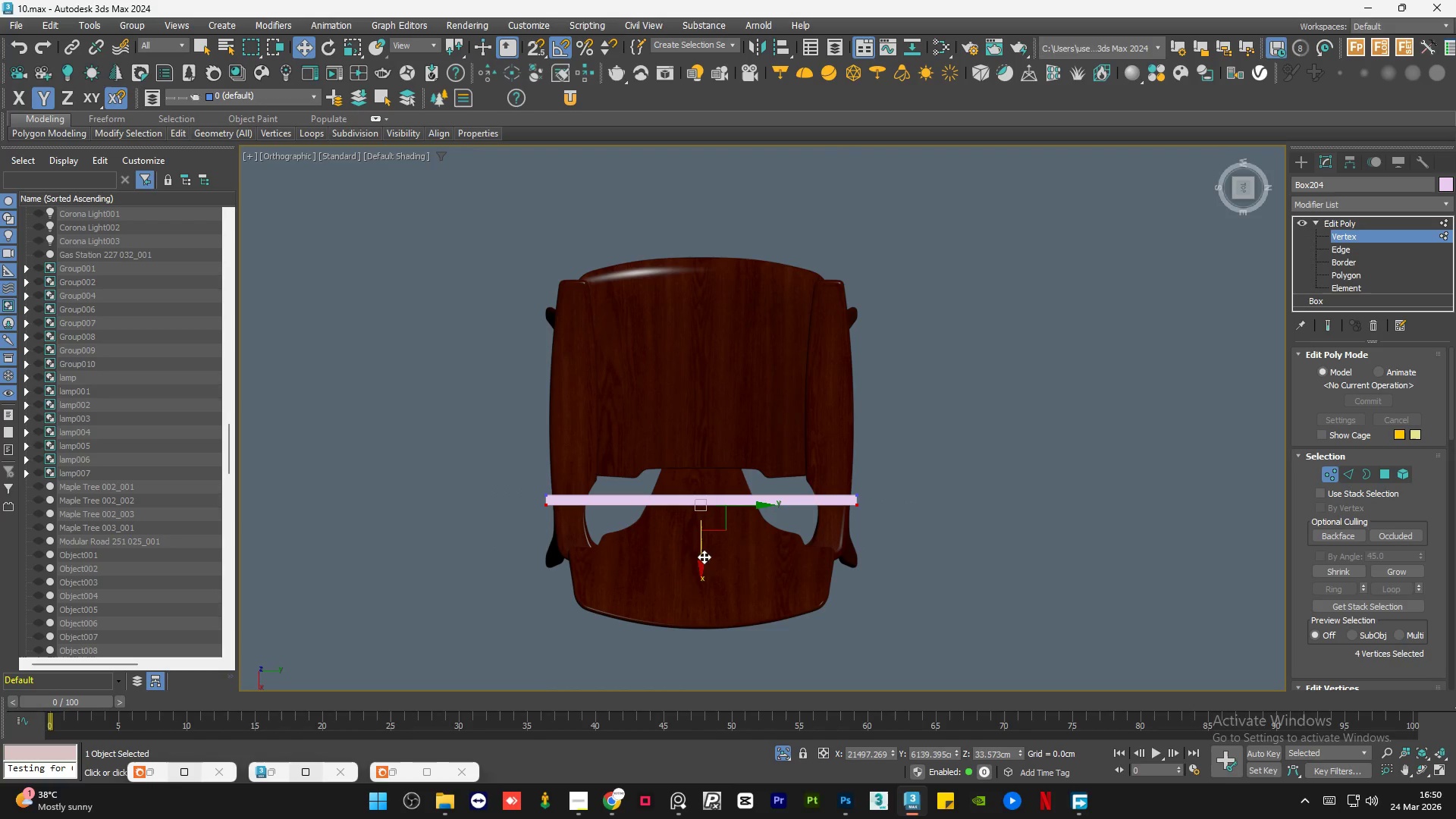 
left_click_drag(start_coordinate=[701, 554], to_coordinate=[742, 676])
 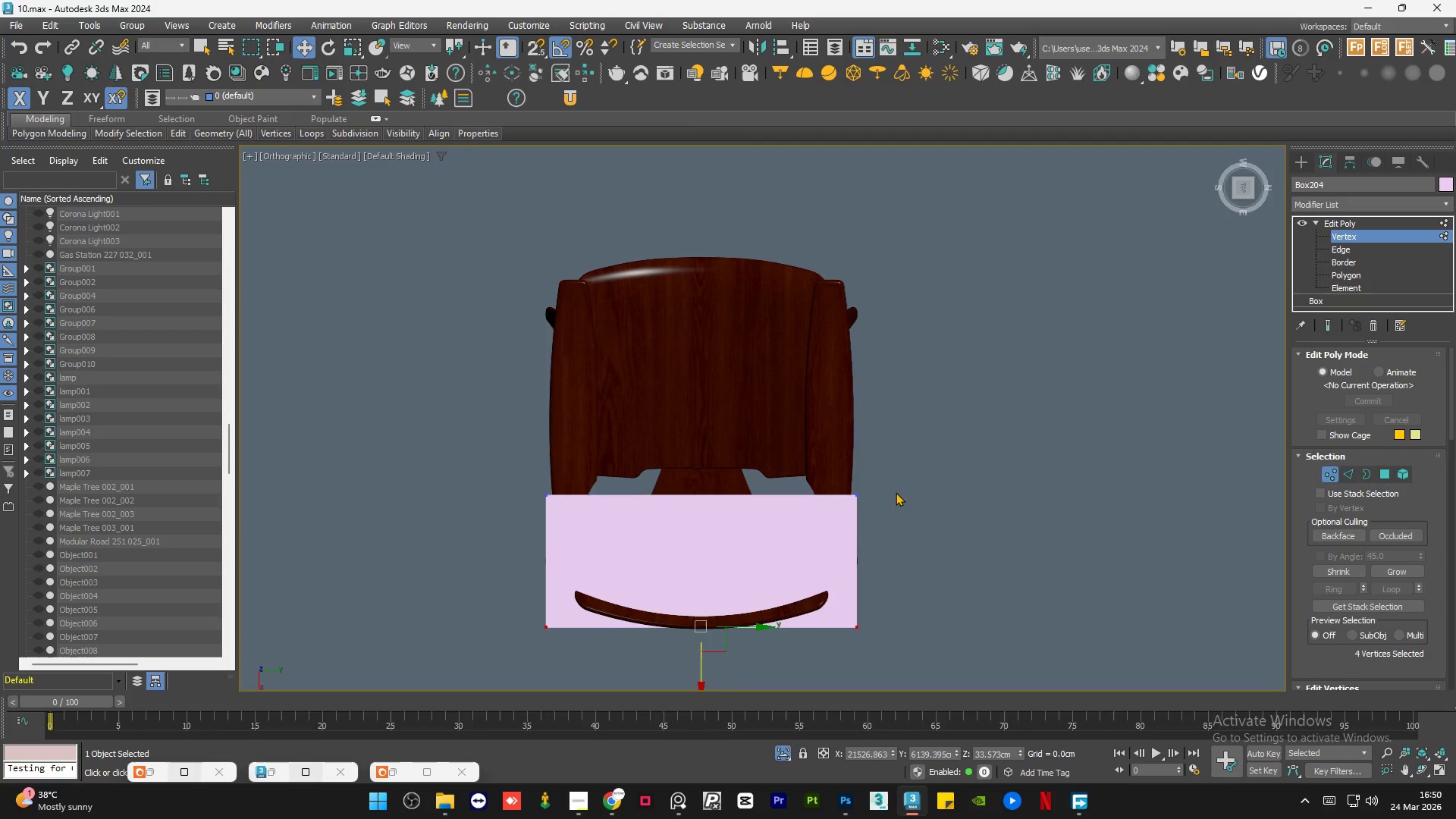 
left_click([896, 490])
 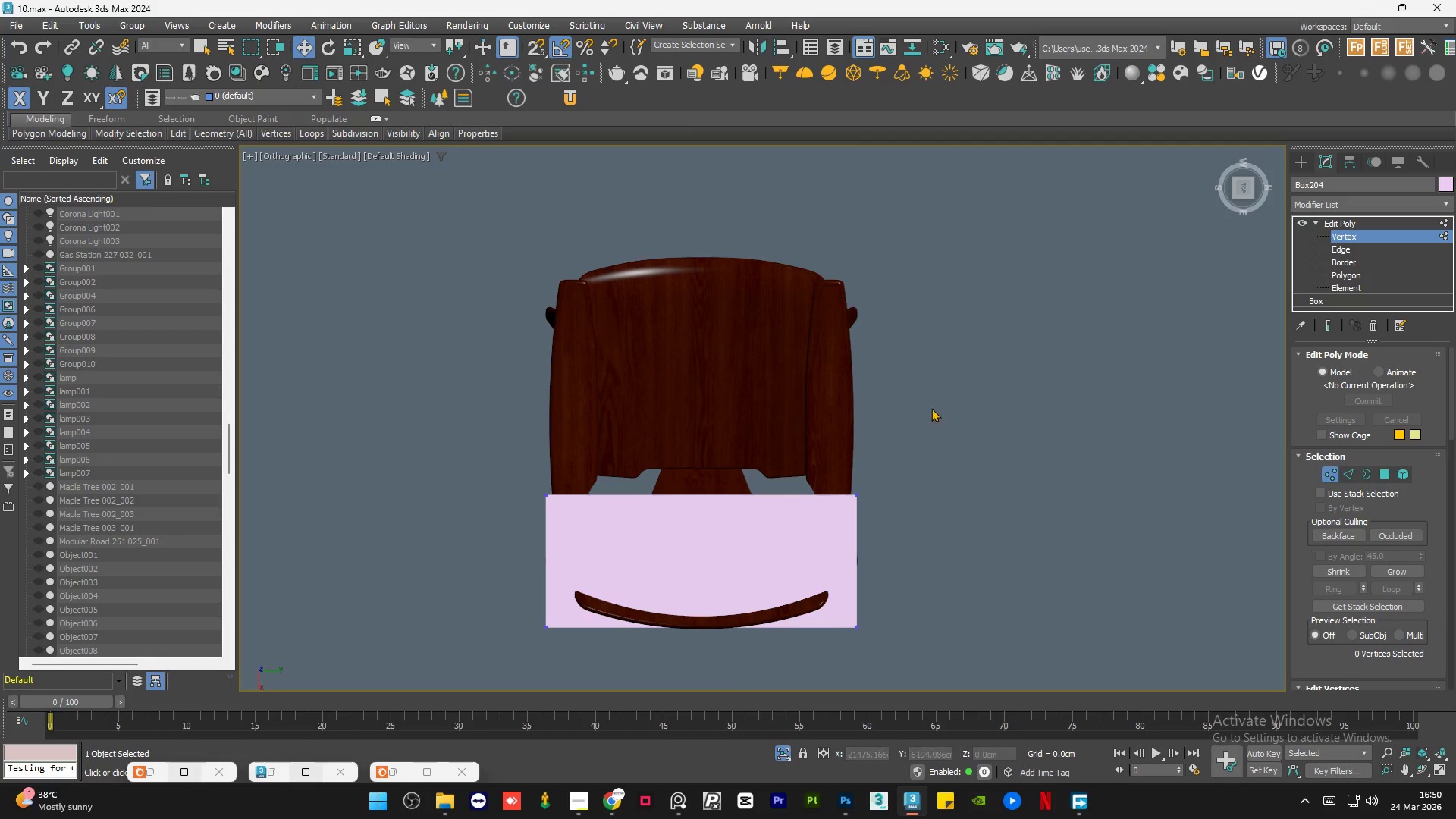 
left_click_drag(start_coordinate=[932, 408], to_coordinate=[488, 530])
 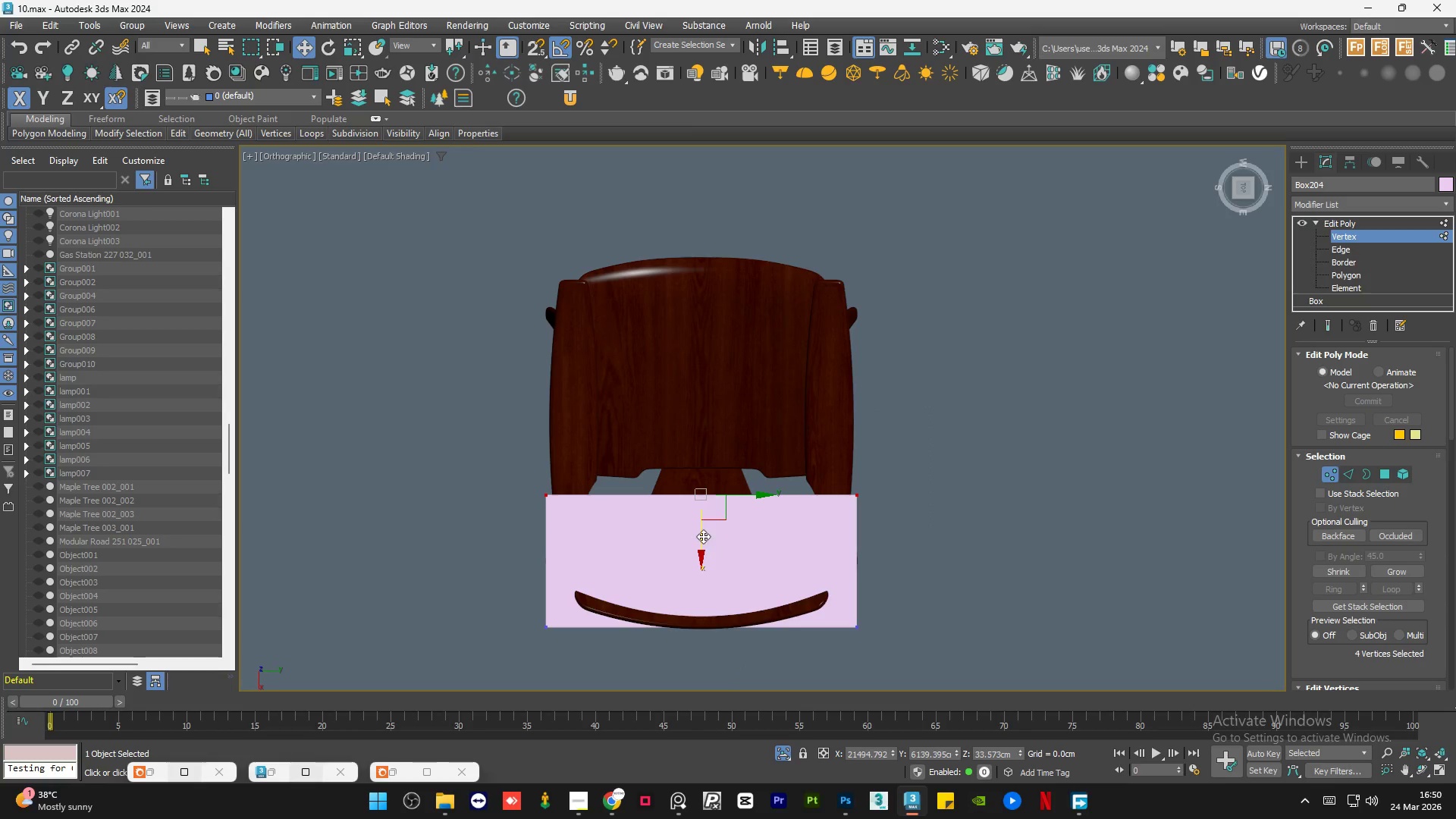 
left_click_drag(start_coordinate=[701, 538], to_coordinate=[758, 300])
 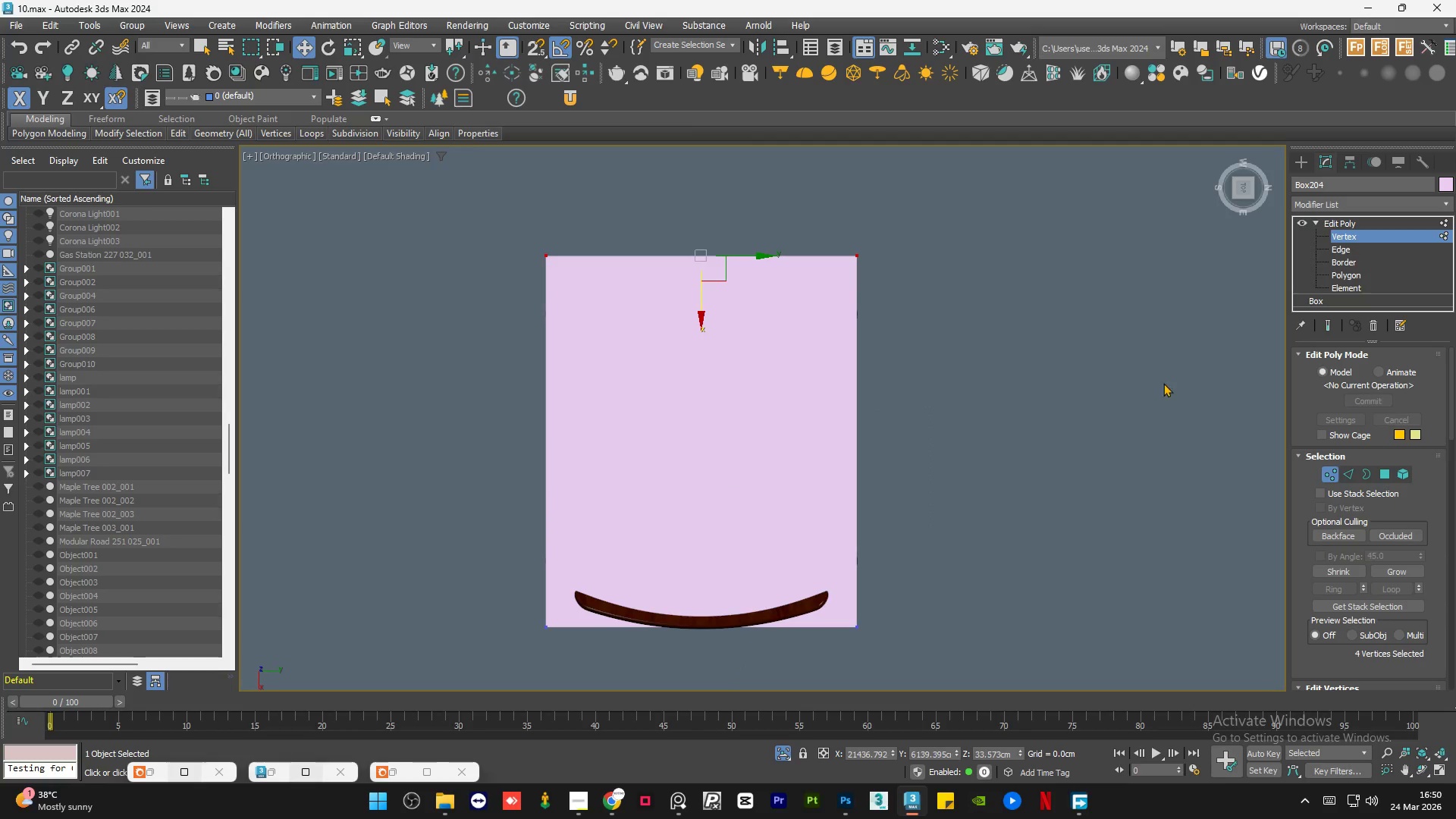 
left_click([1175, 385])
 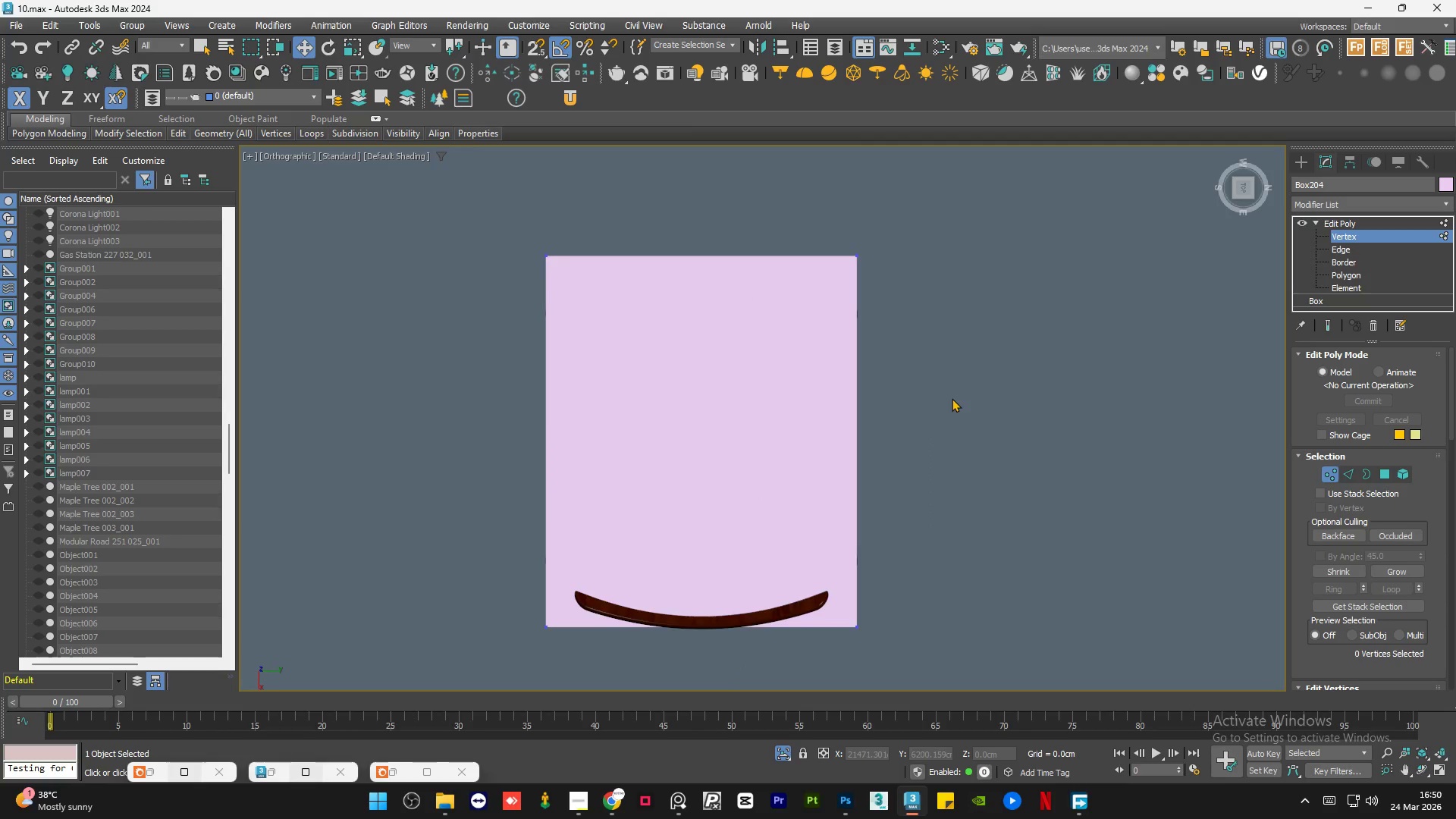 
hold_key(key=AltLeft, duration=1.09)
 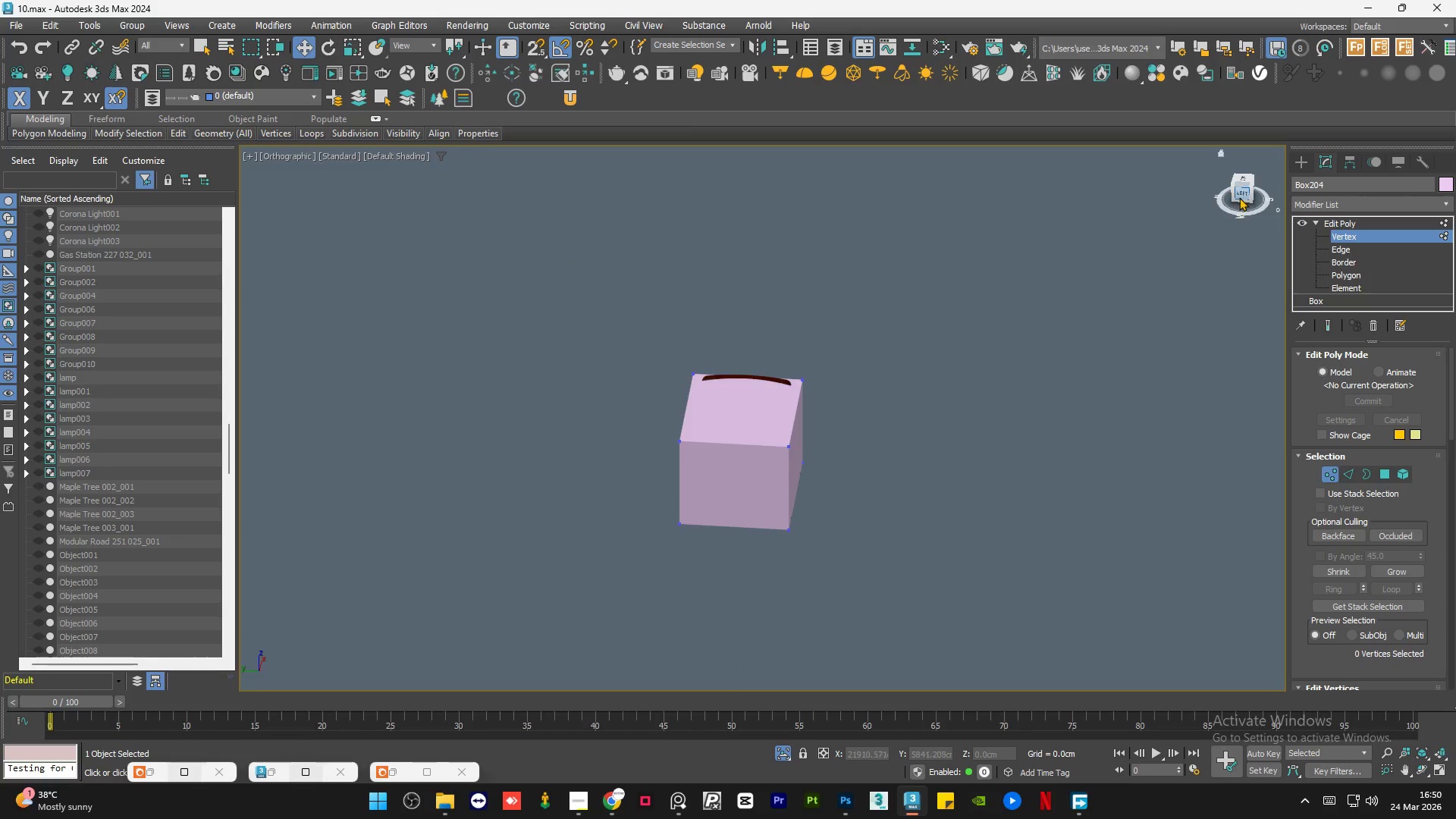 
scroll: coordinate [741, 465], scroll_direction: down, amount: 4.0
 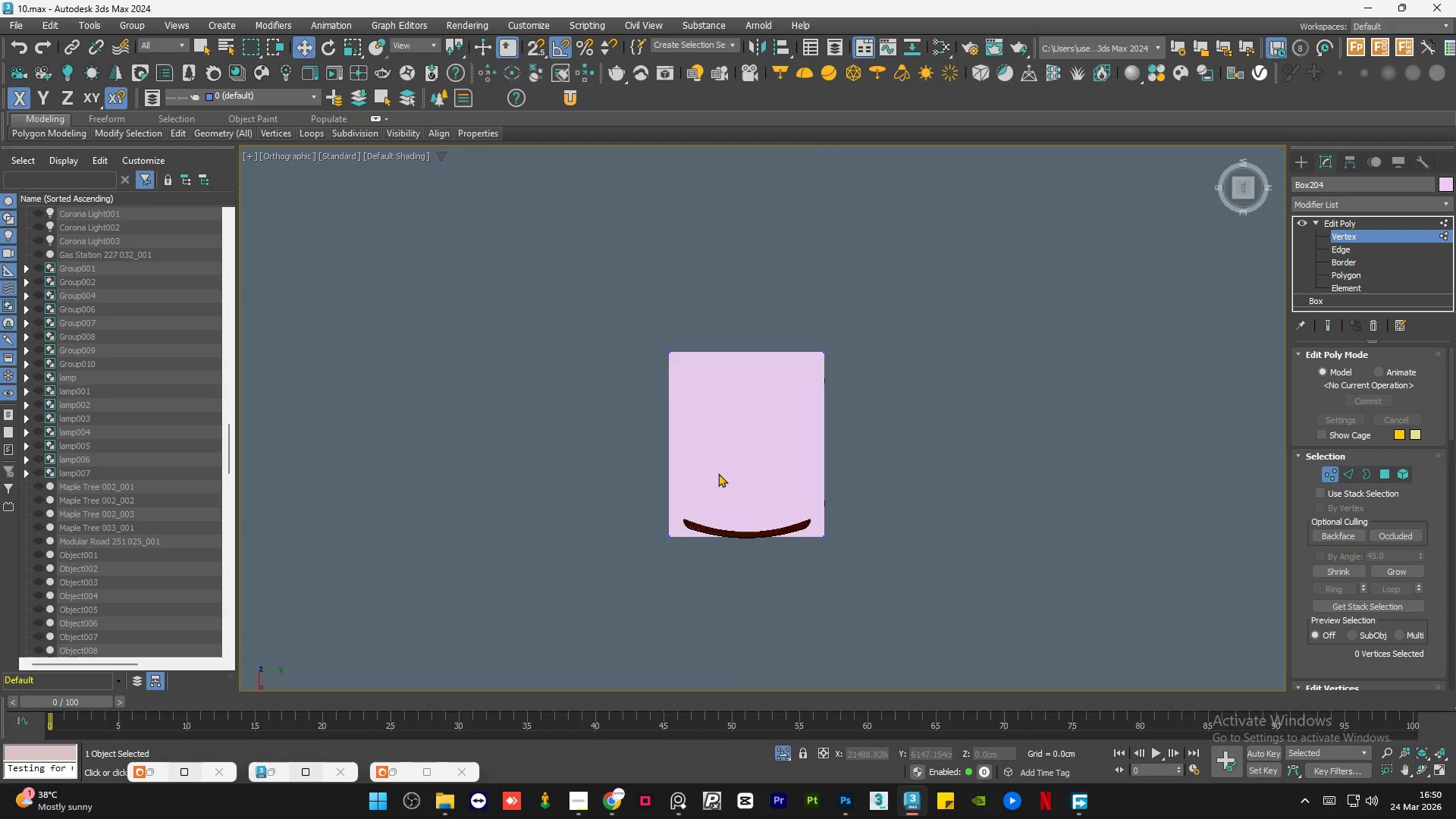 
left_click([1239, 196])
 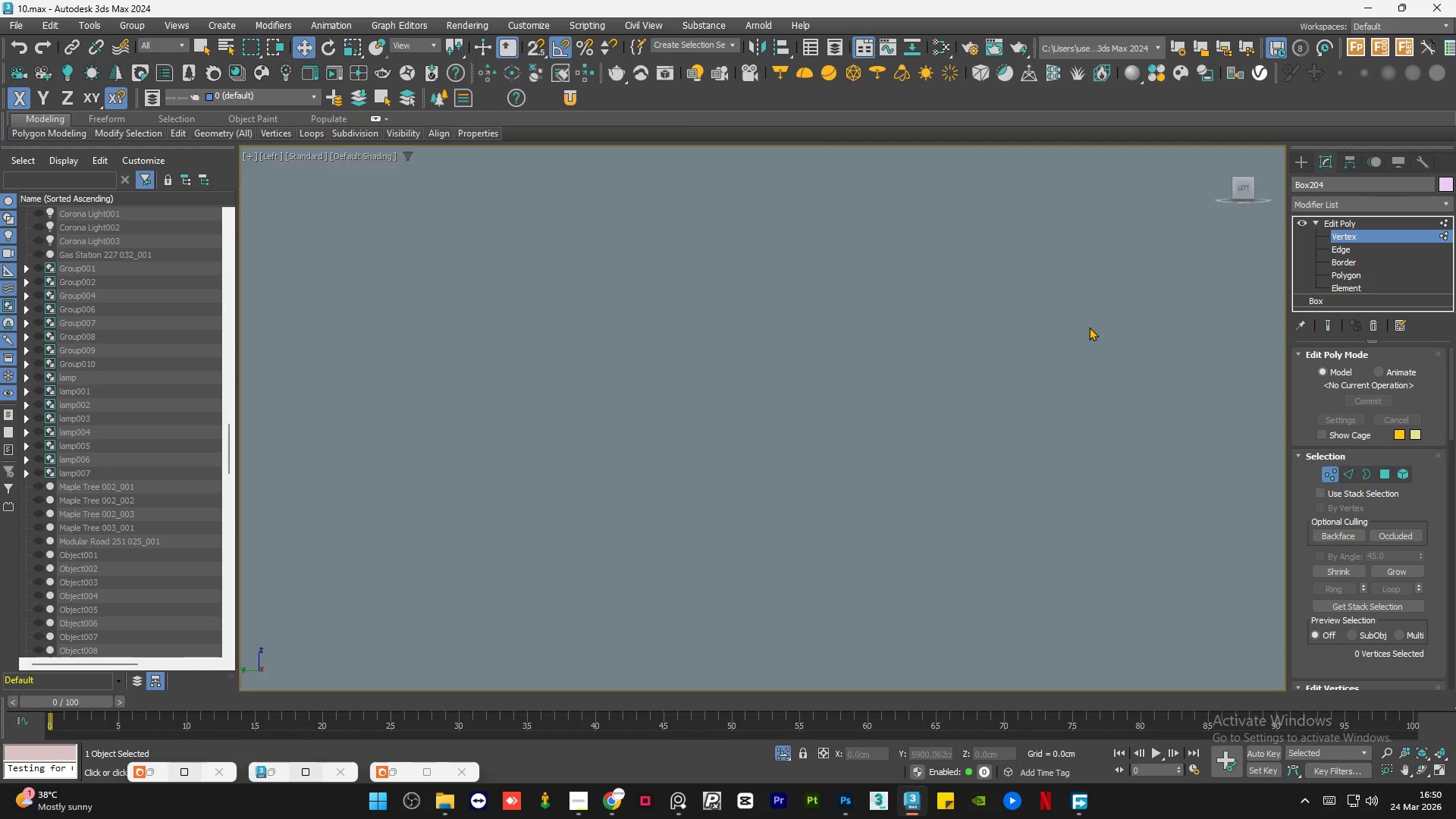 
key(Z)
 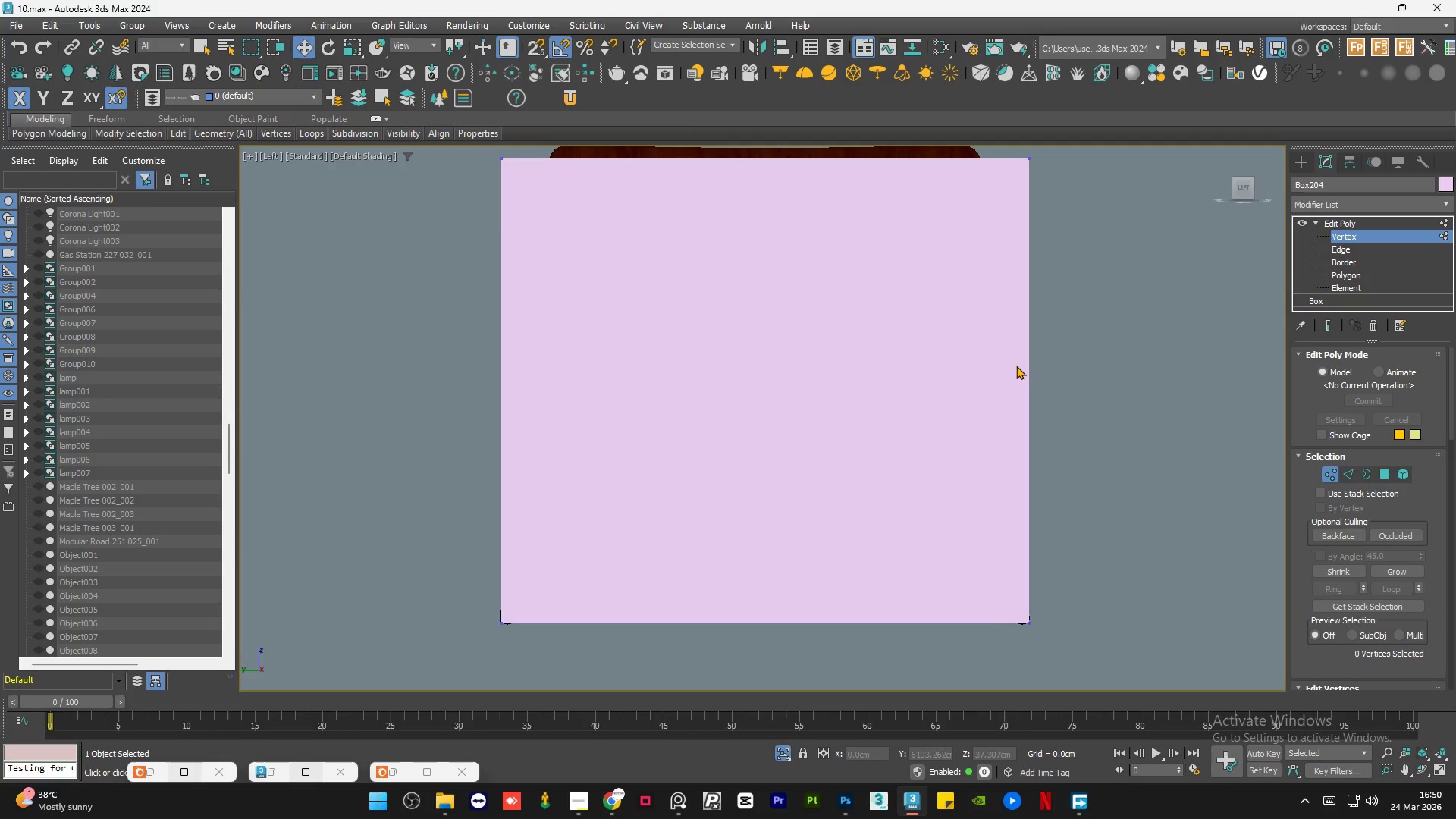 
left_click_drag(start_coordinate=[1025, 248], to_coordinate=[664, 344])
 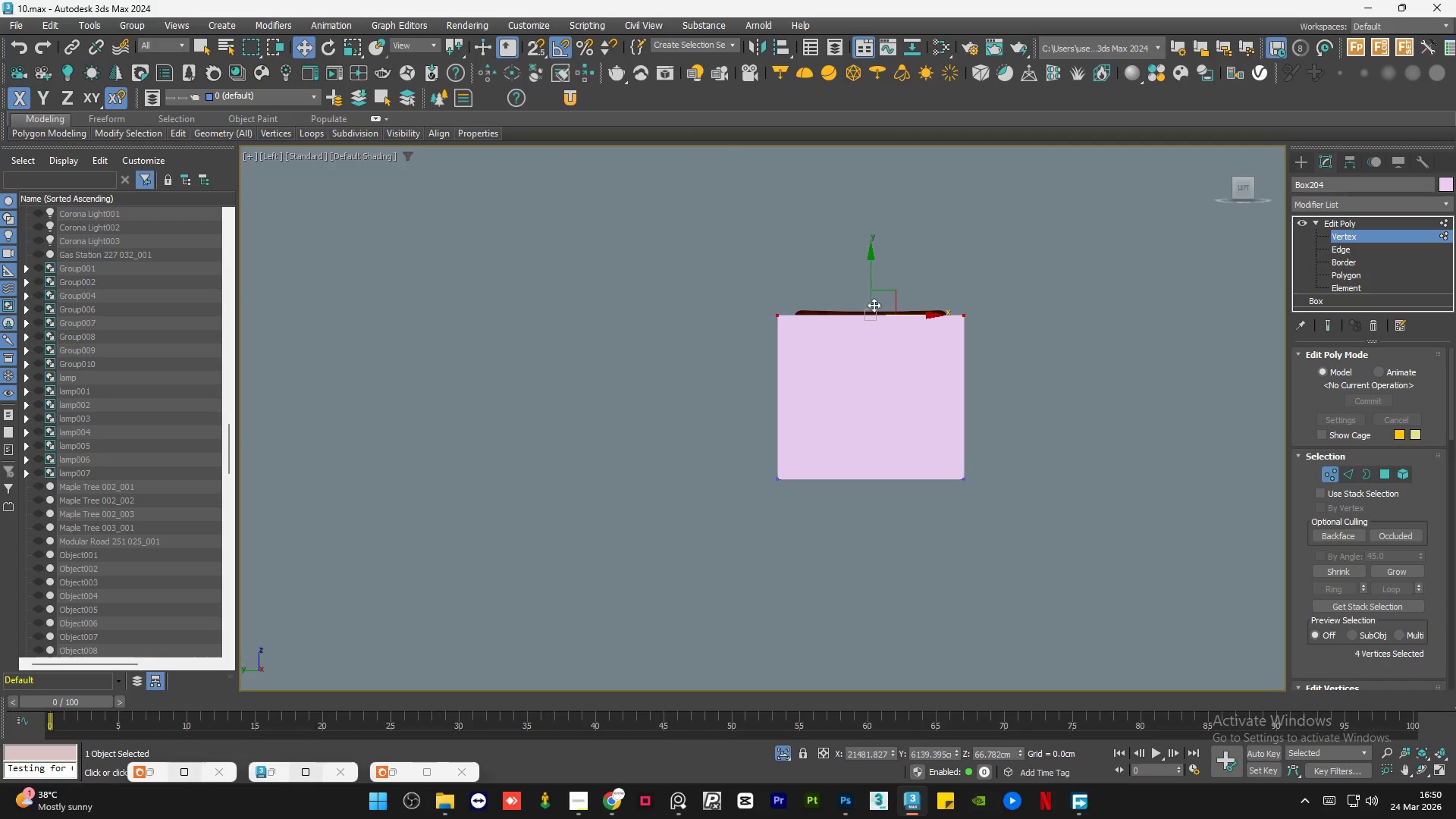 
scroll: coordinate [922, 389], scroll_direction: down, amount: 3.0
 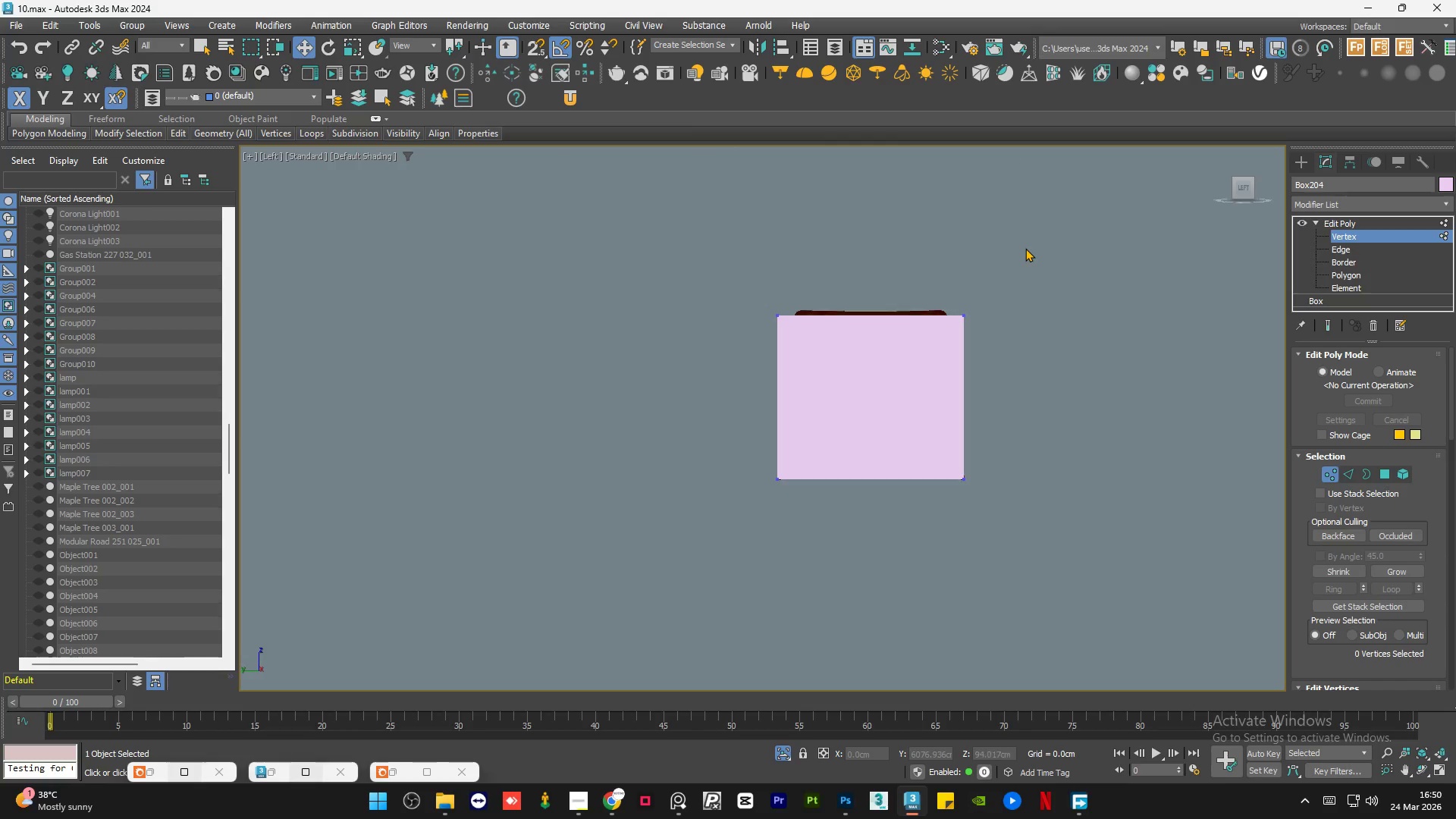 
scroll: coordinate [876, 303], scroll_direction: up, amount: 2.0
 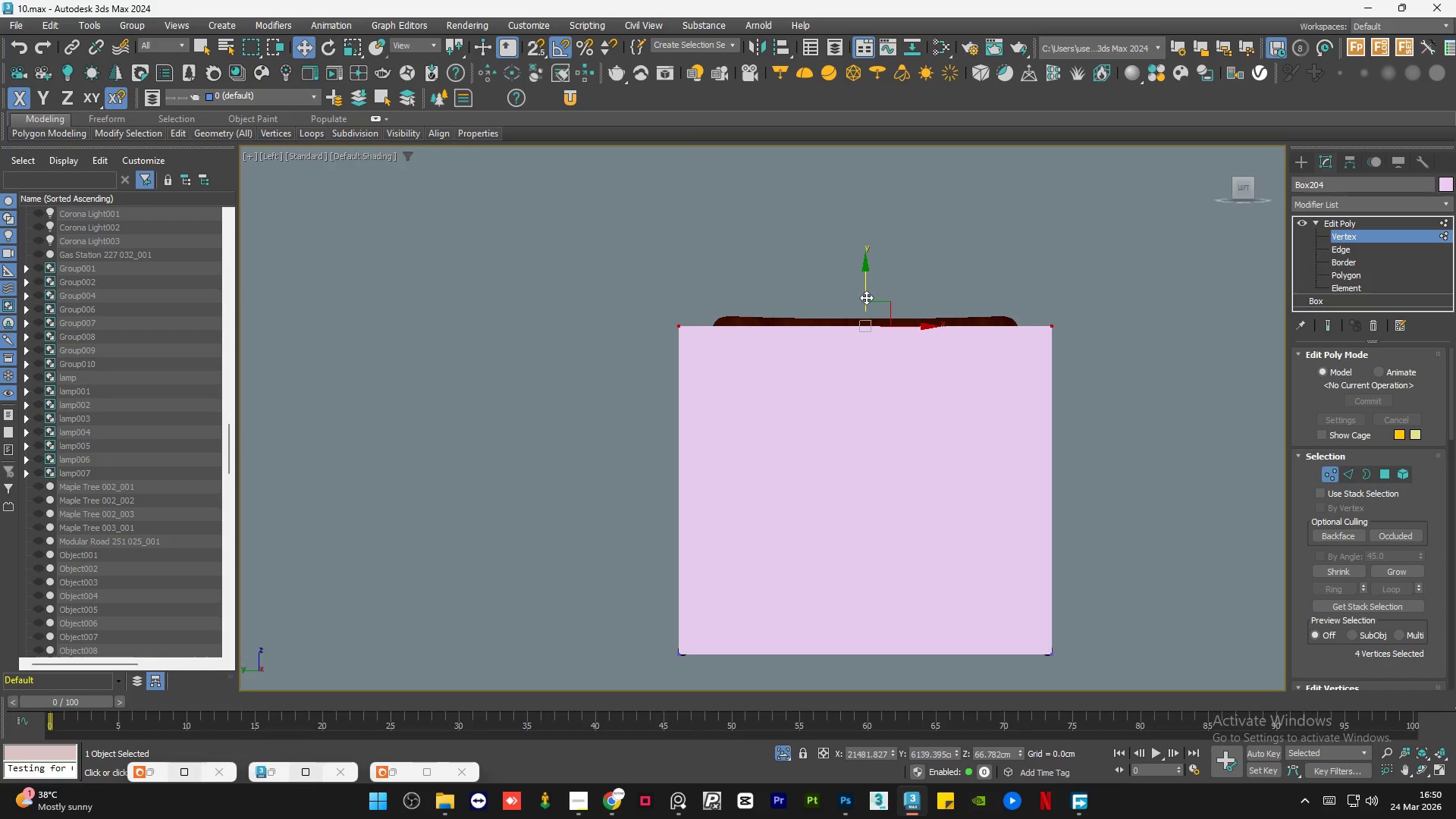 
left_click_drag(start_coordinate=[867, 295], to_coordinate=[874, 285])
 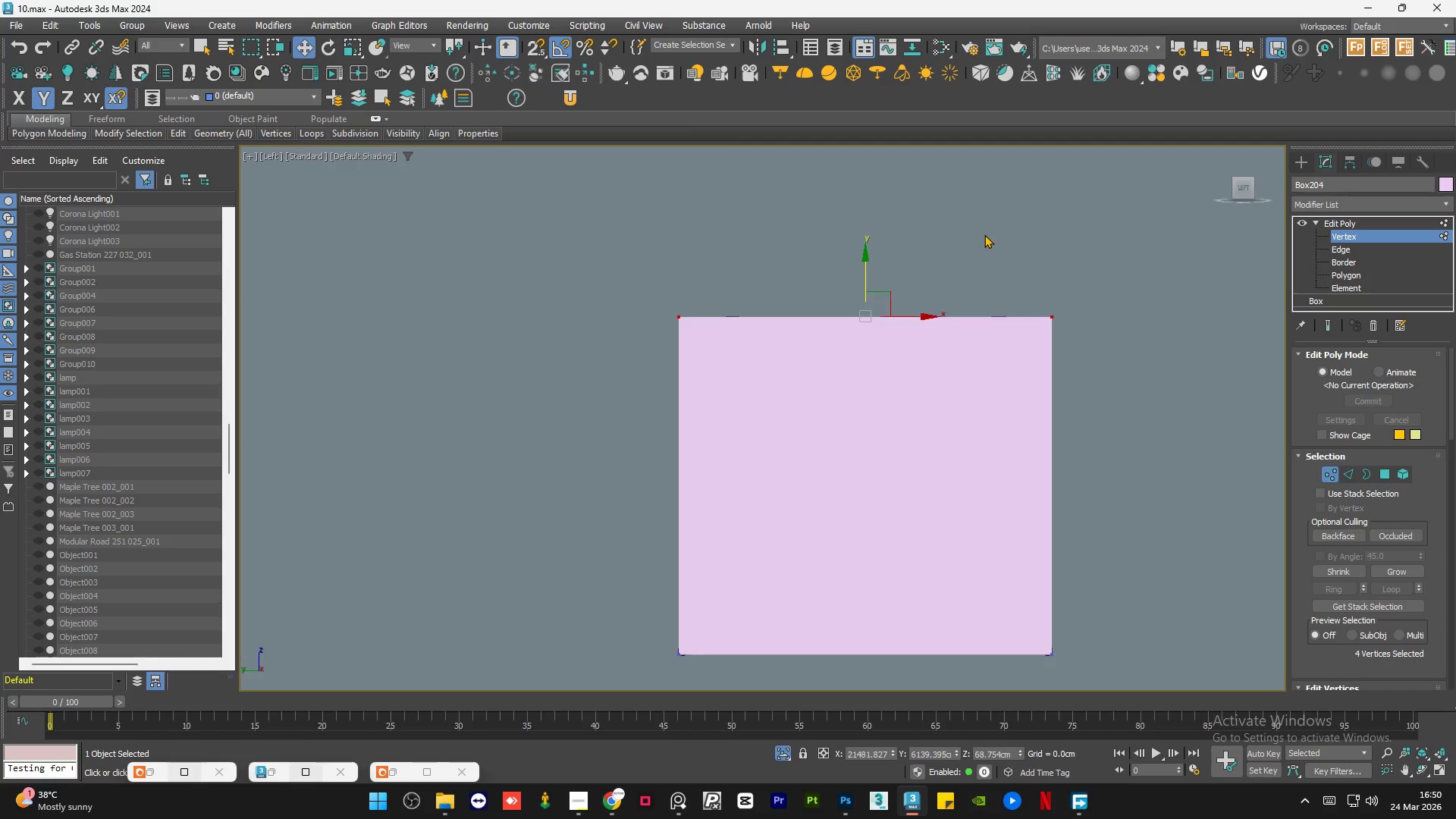 
left_click([990, 230])
 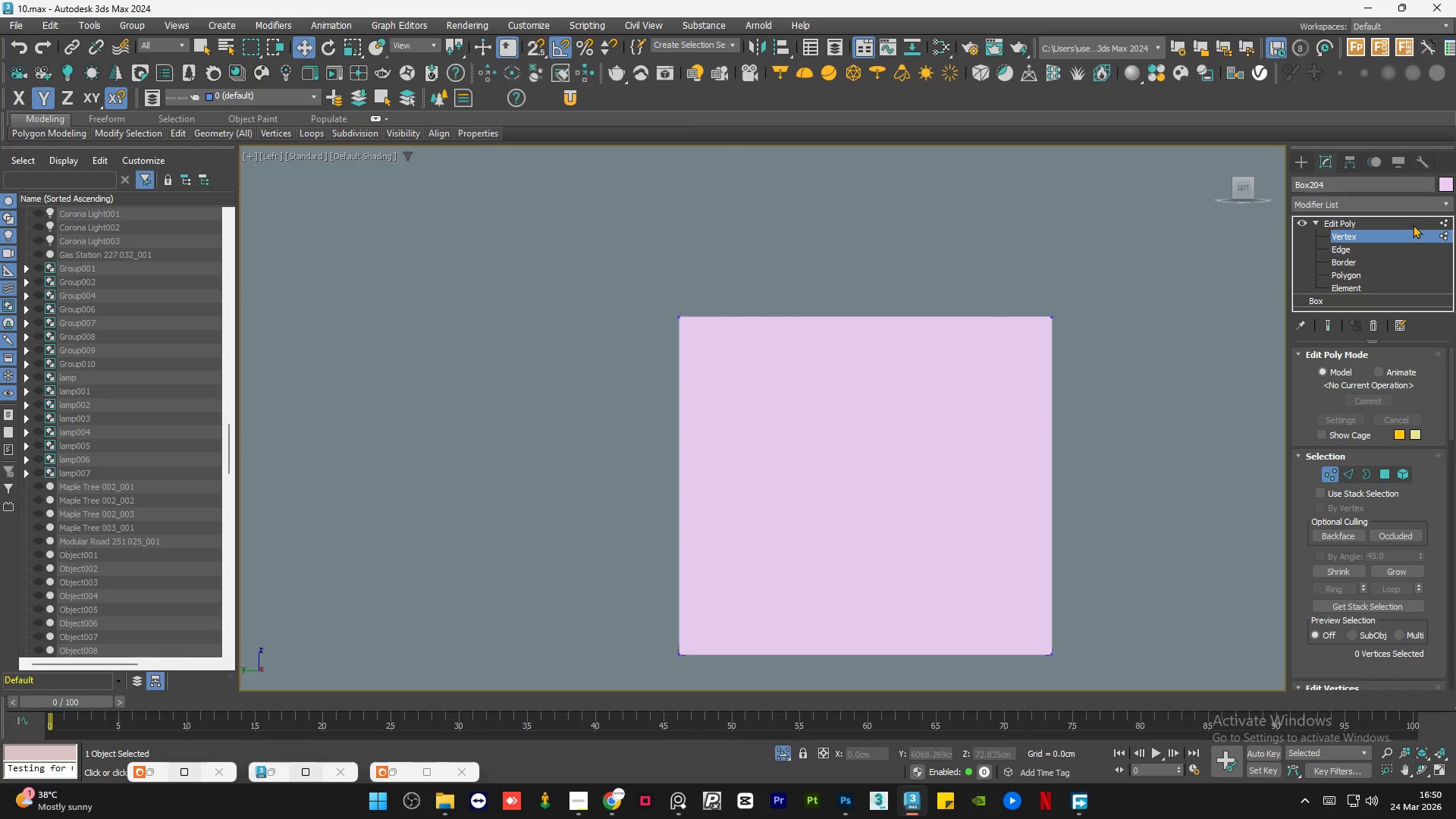 
left_click([1366, 219])
 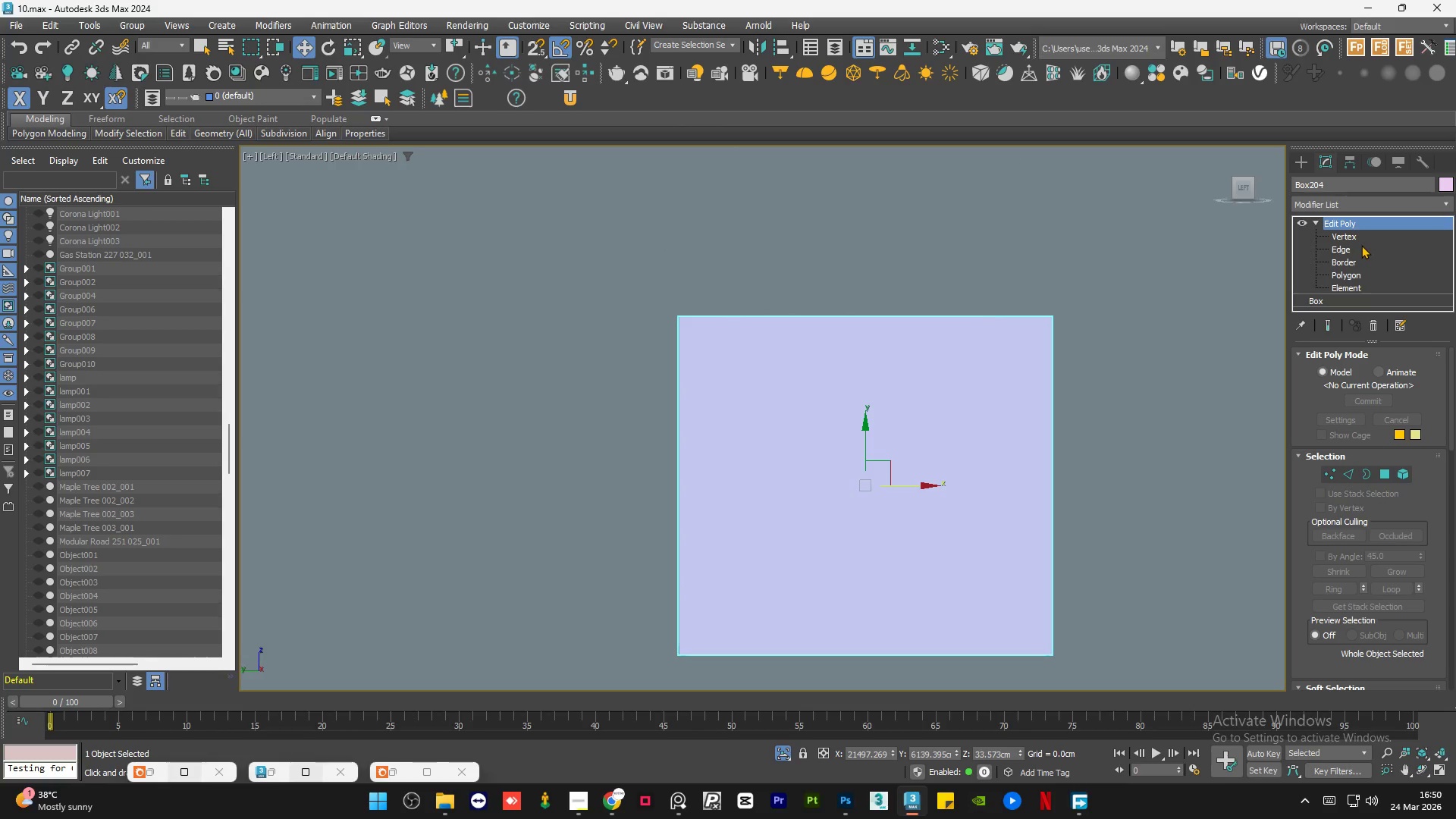 
hold_key(key=ControlLeft, duration=0.34)
 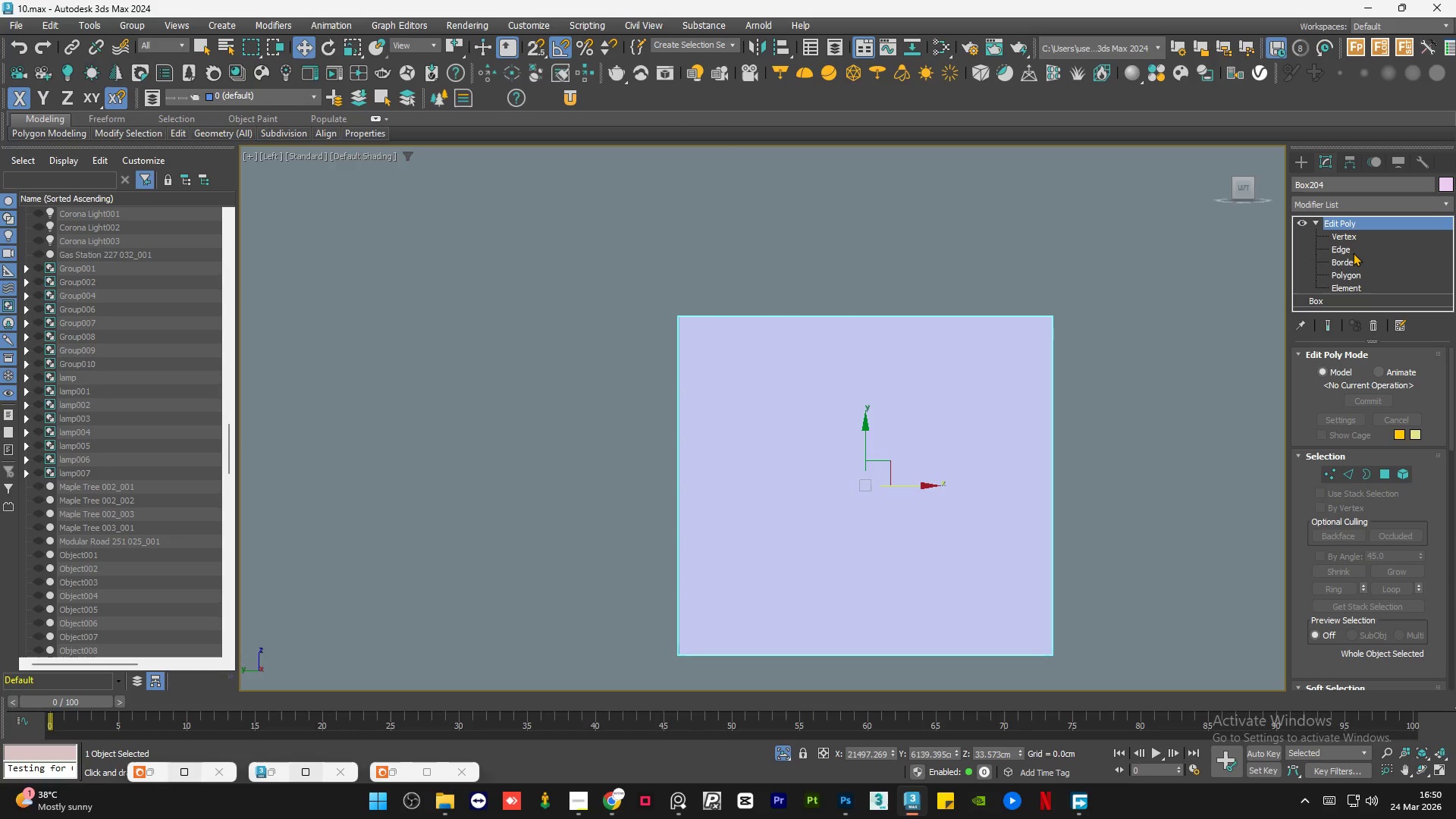 
left_click([1353, 253])
 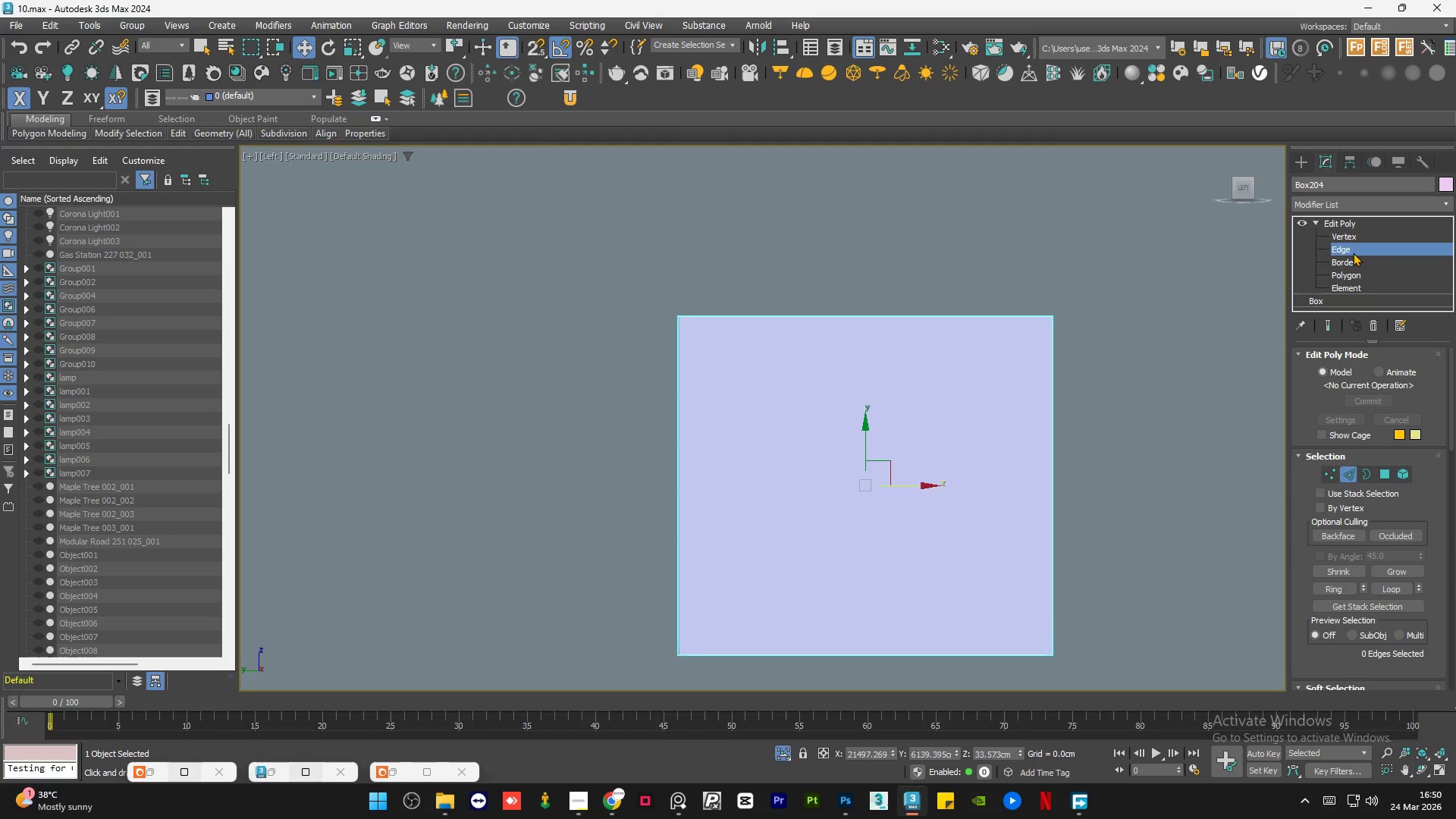 
key(Control+A)
 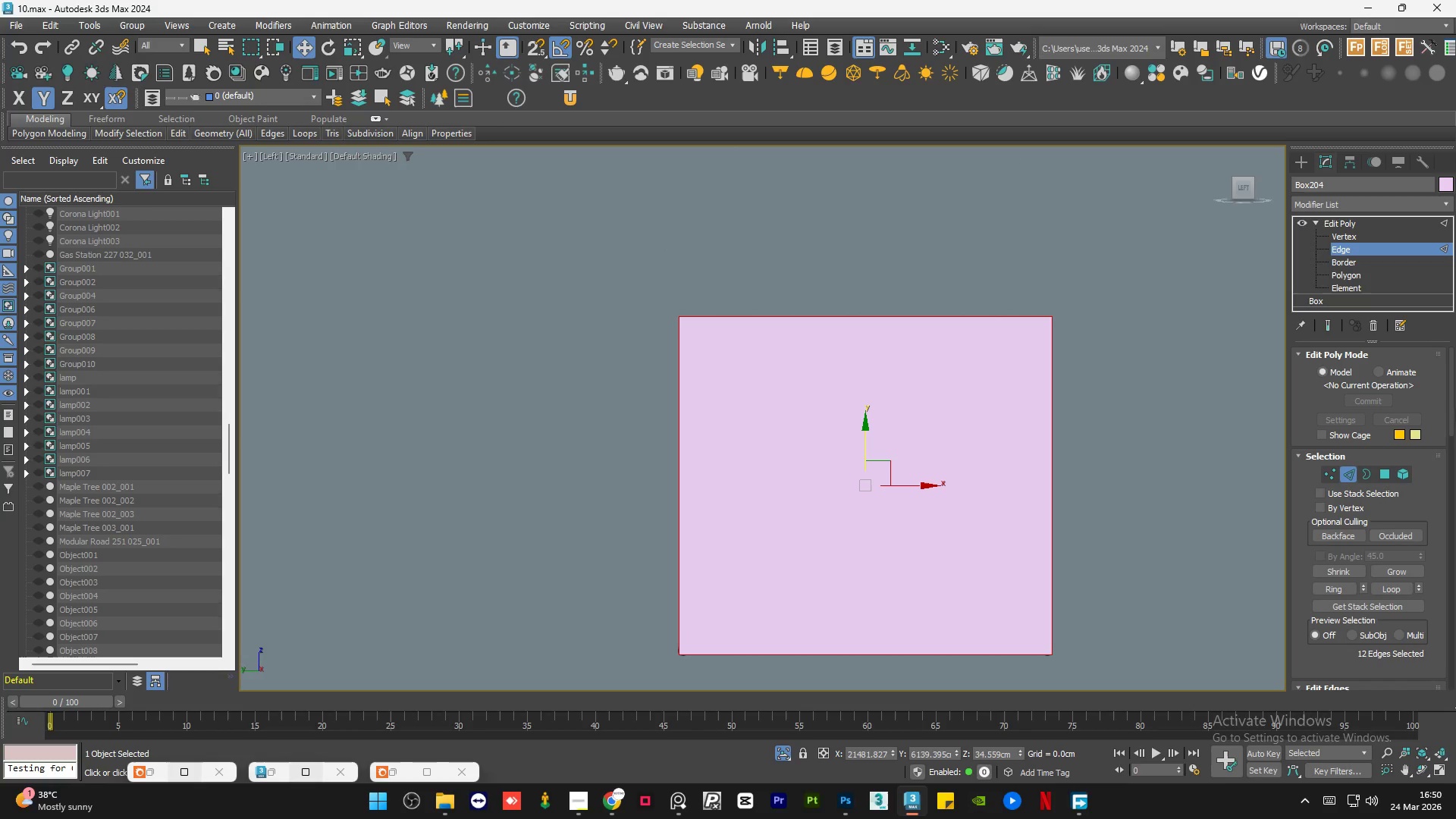 
left_click_drag(start_coordinate=[1452, 400], to_coordinate=[1453, 444])
 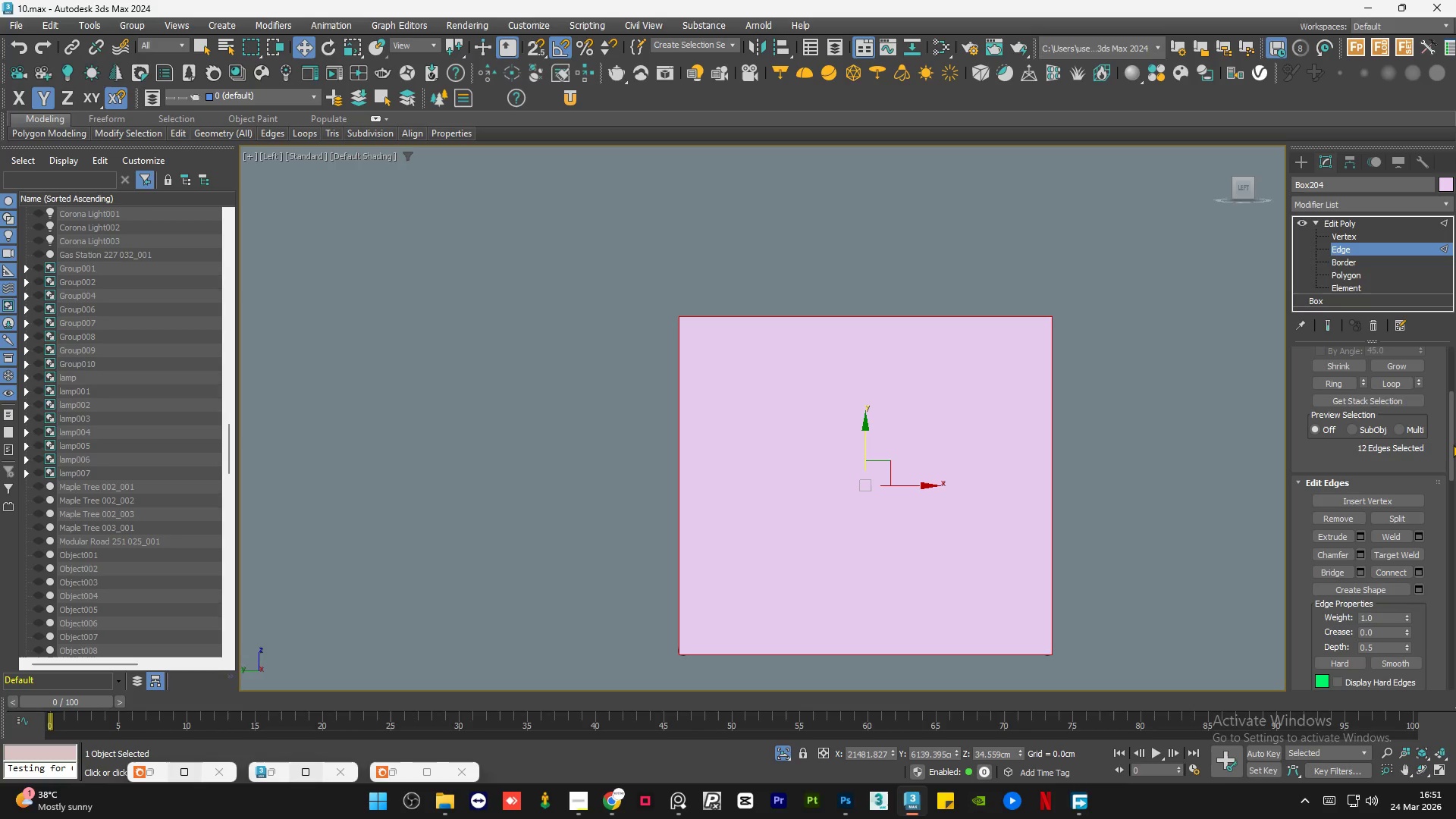 
wait(6.94)
 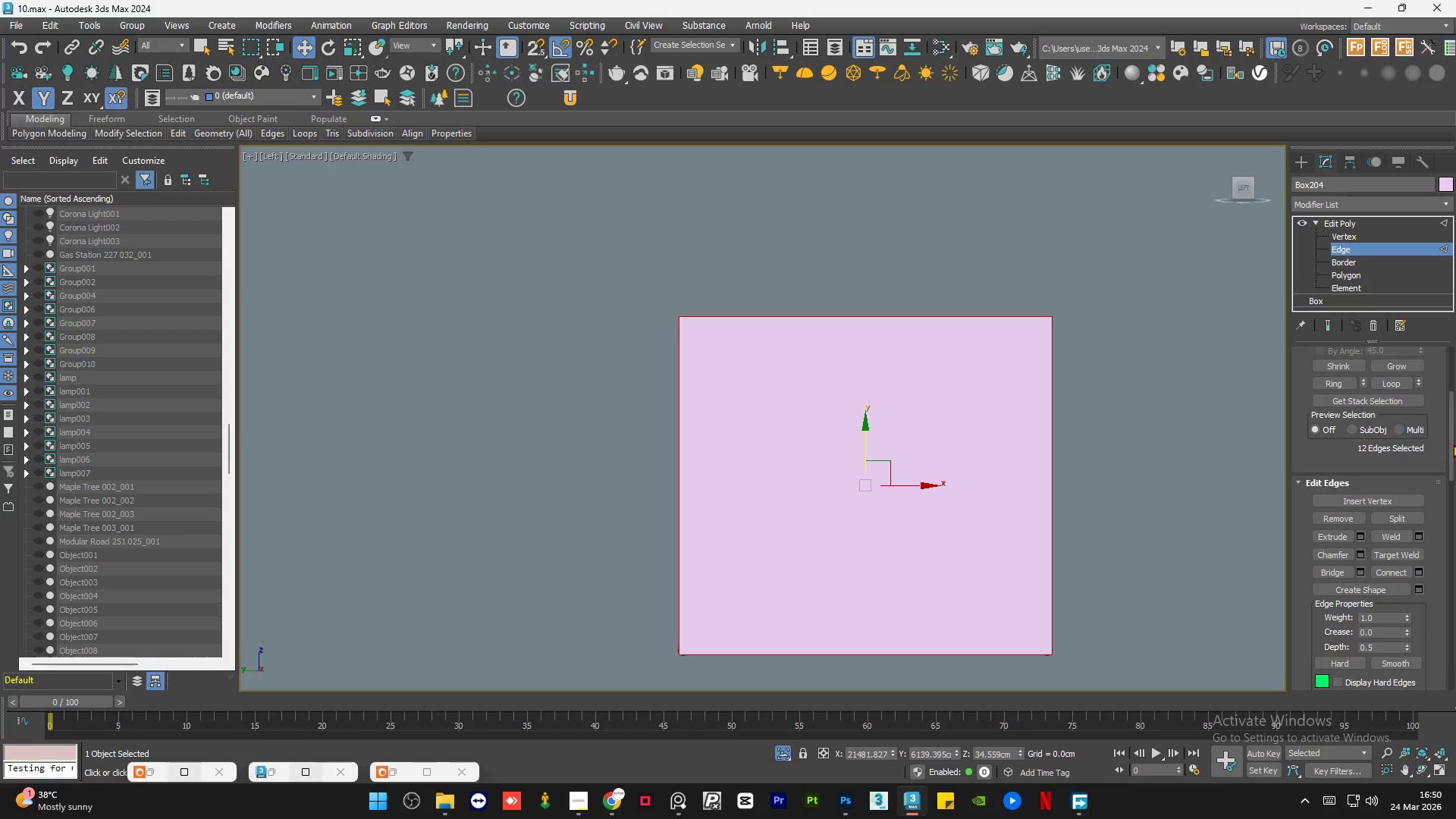 
left_click([1418, 588])
 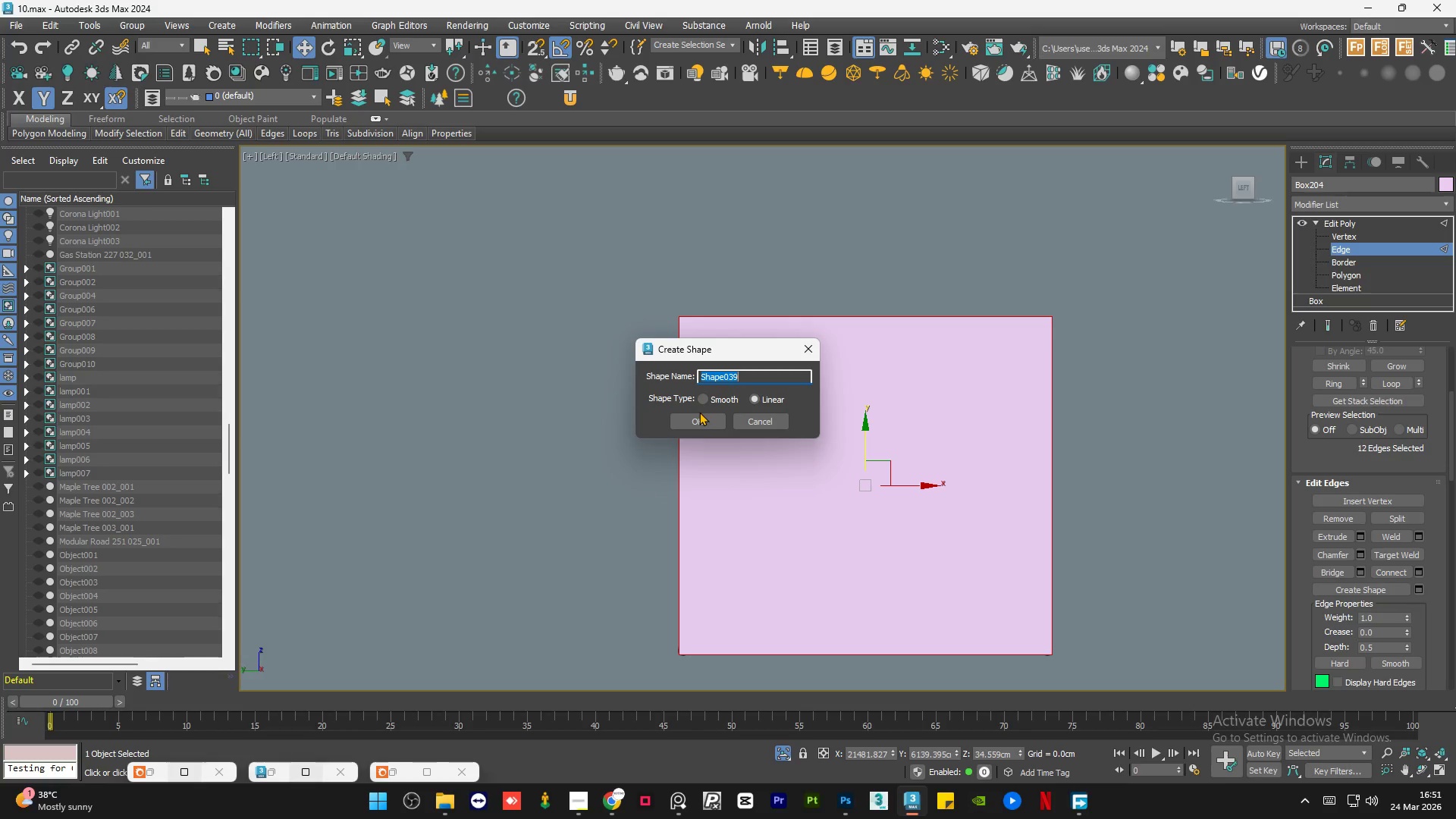 
double_click([701, 419])
 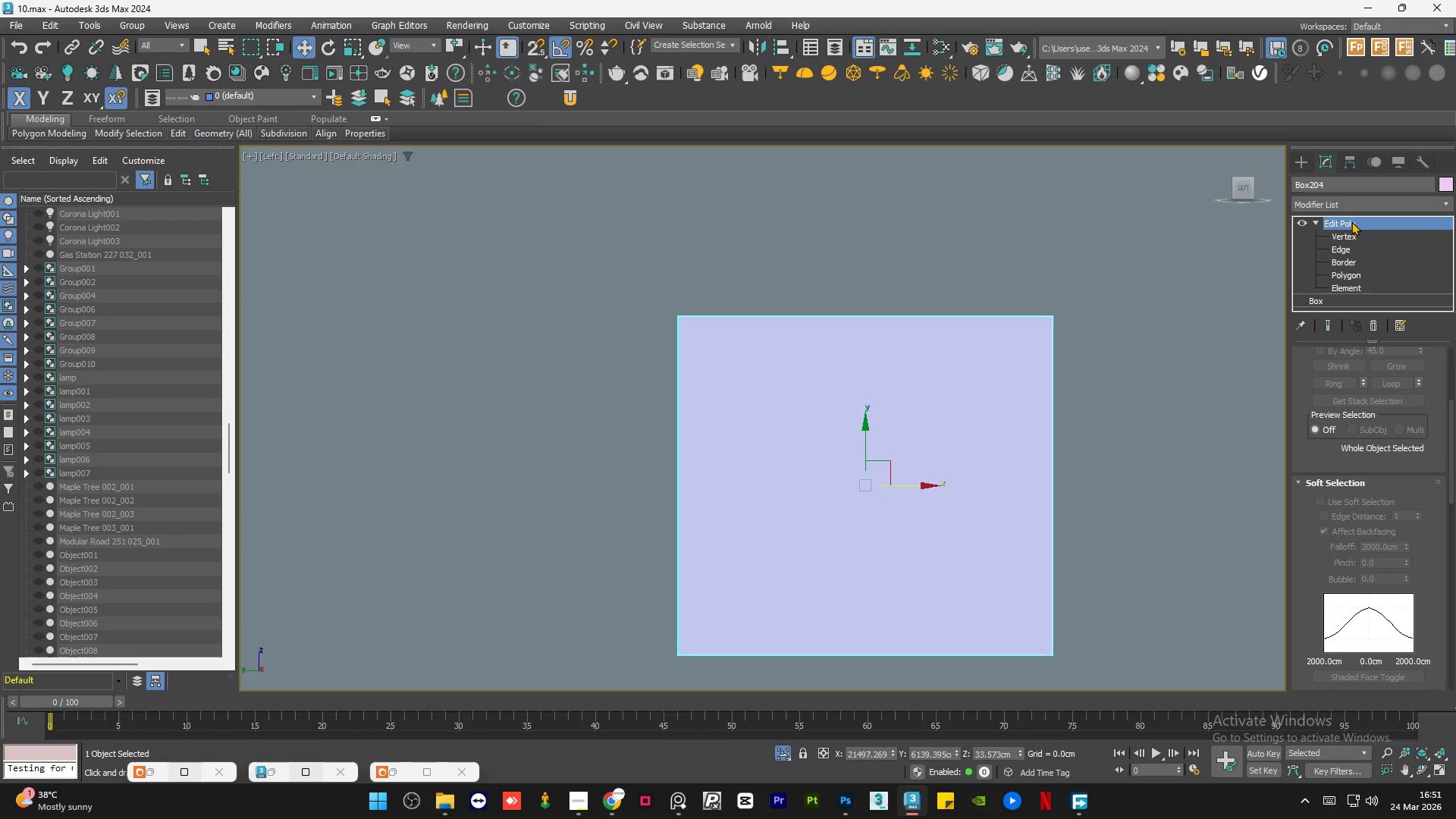 
key(Delete)
 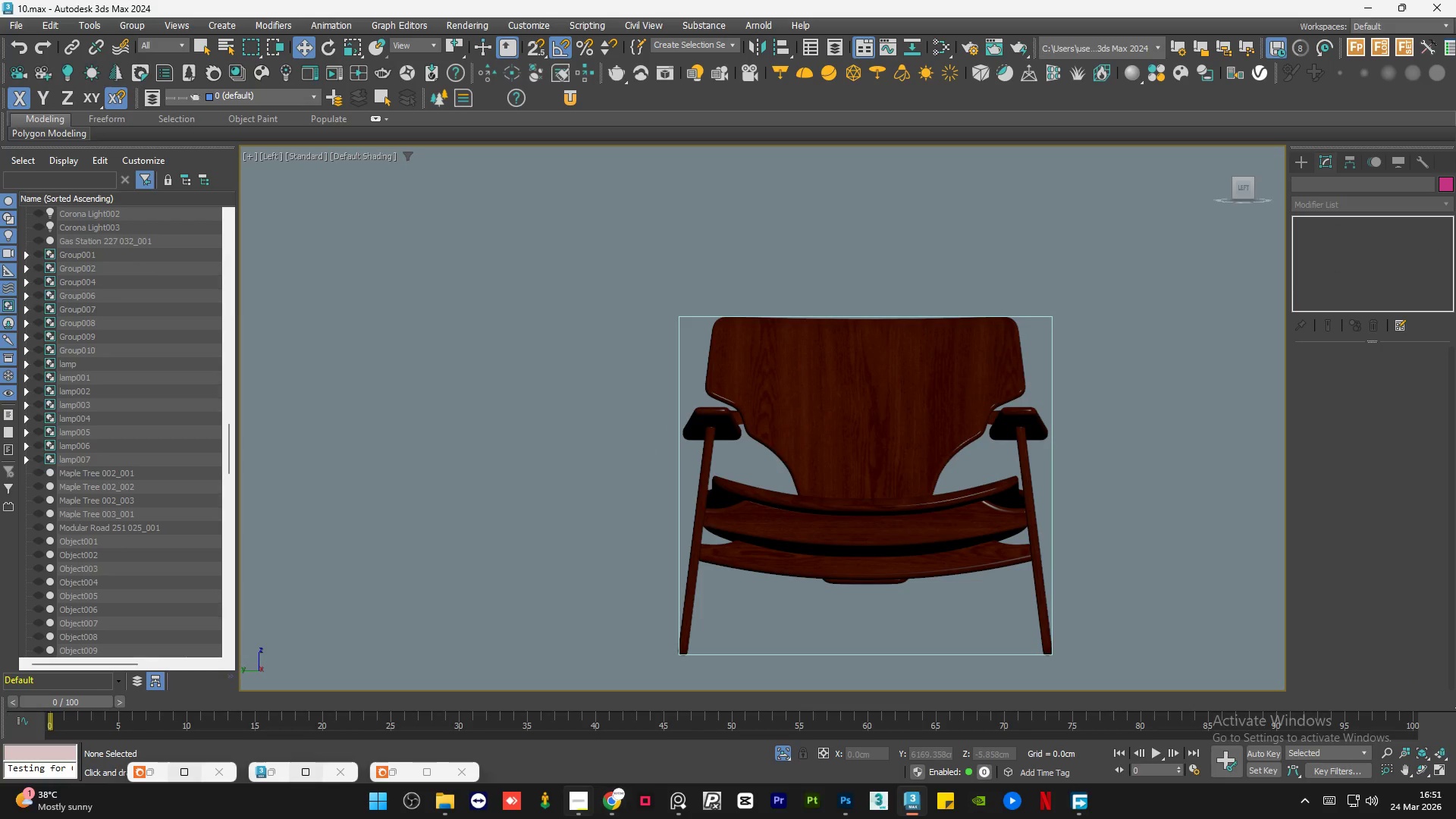 
left_click([605, 802])
 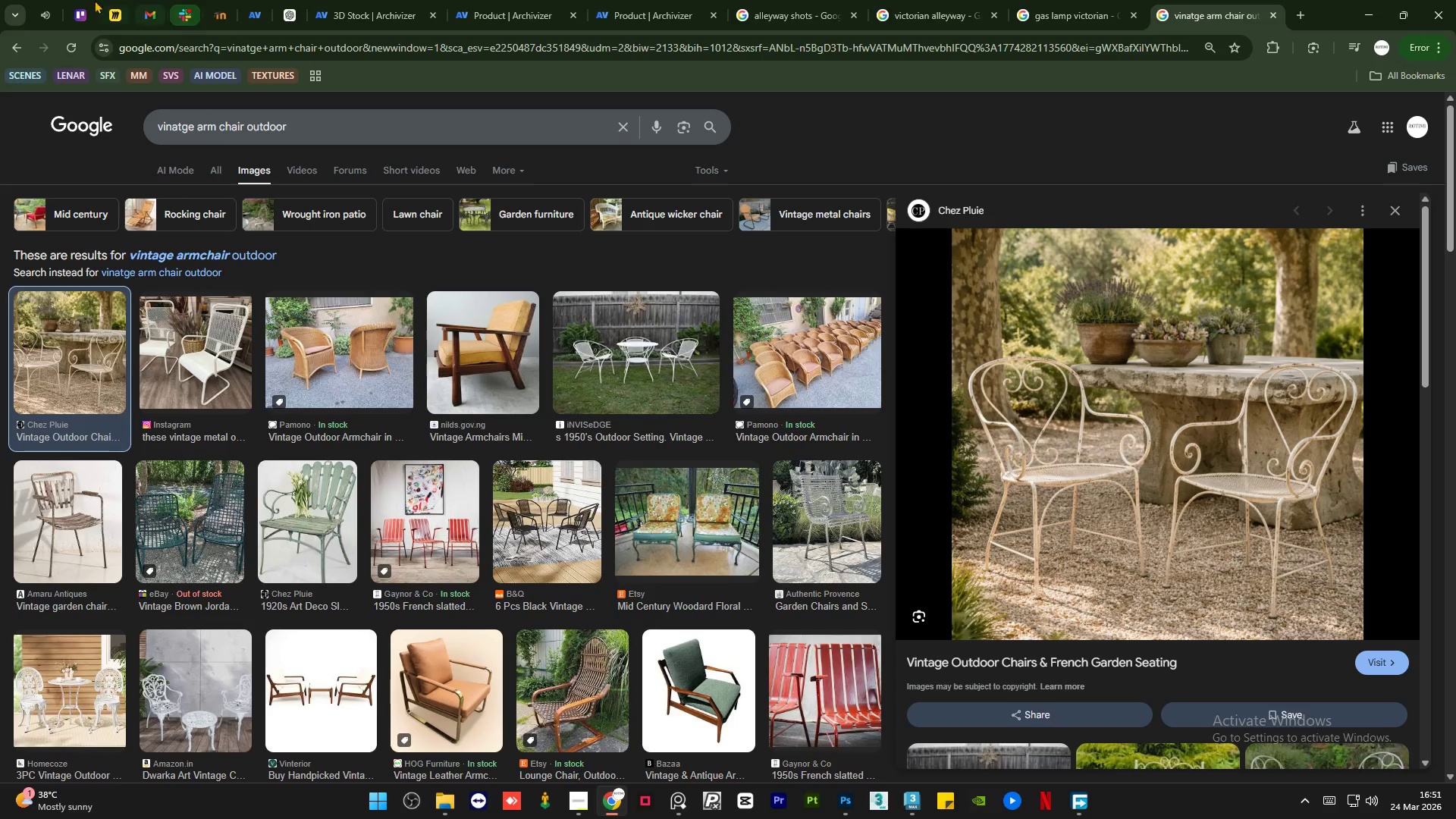 
left_click([49, 0])
 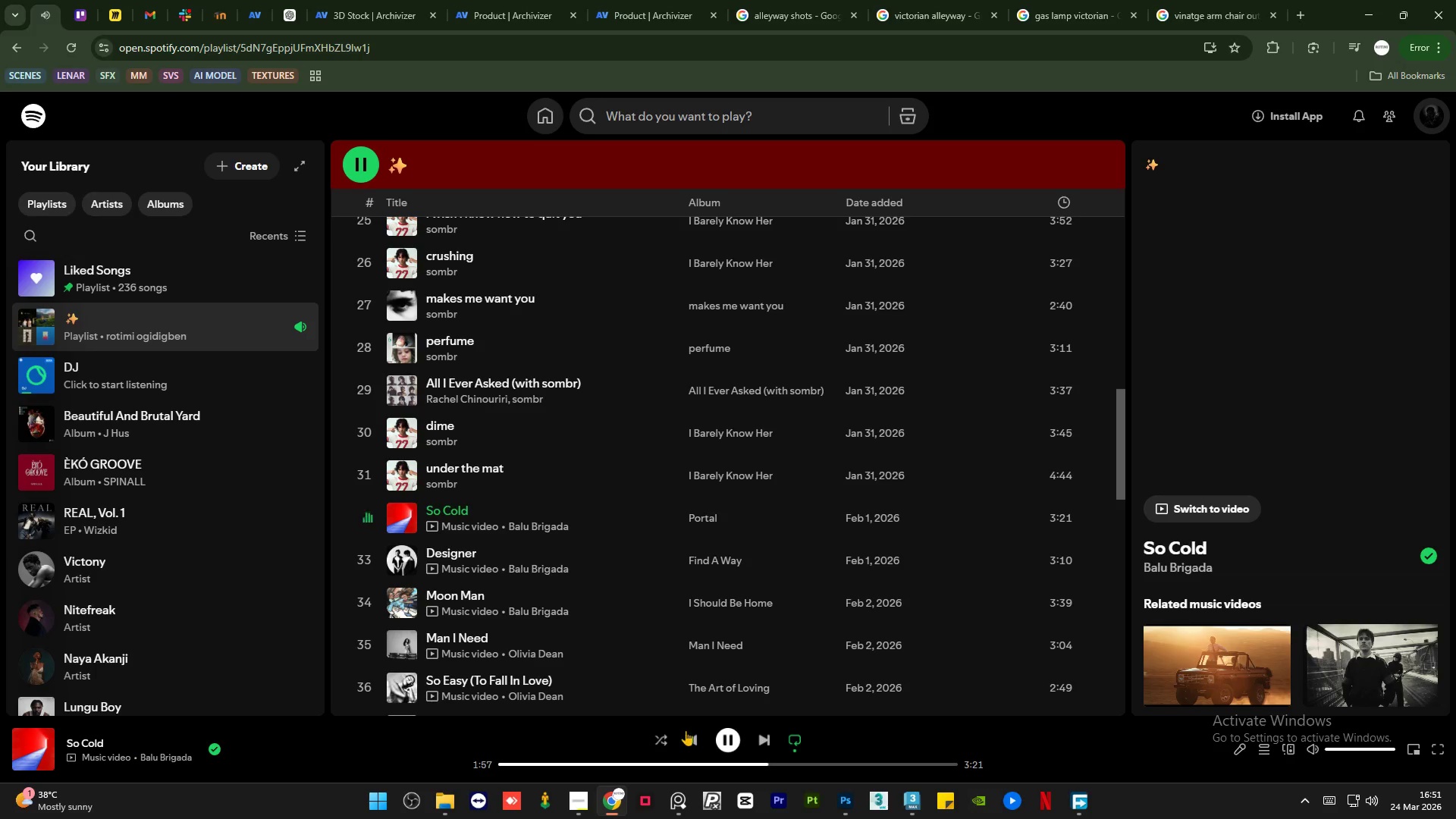 
left_click([688, 739])
 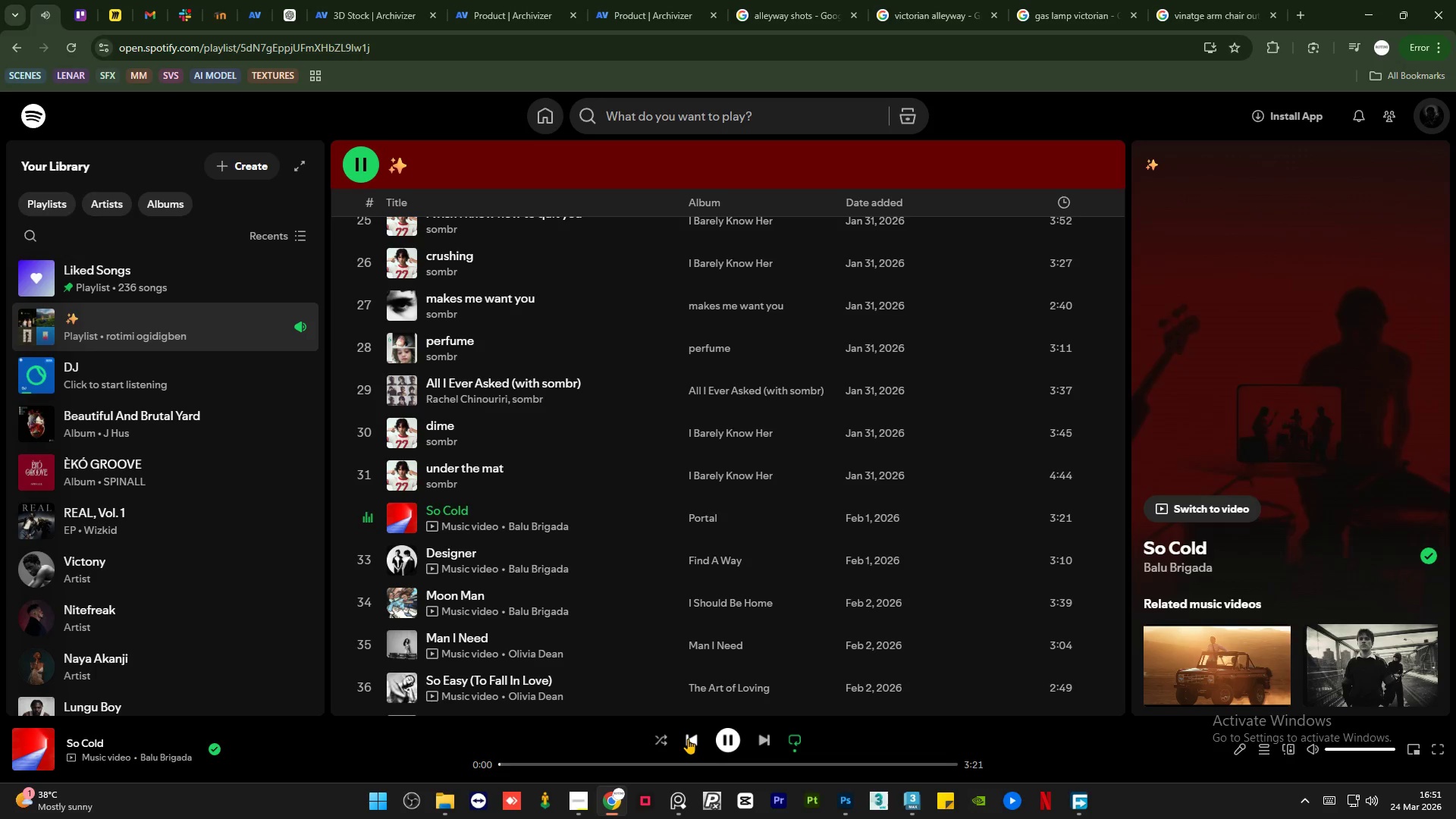 
left_click([688, 739])
 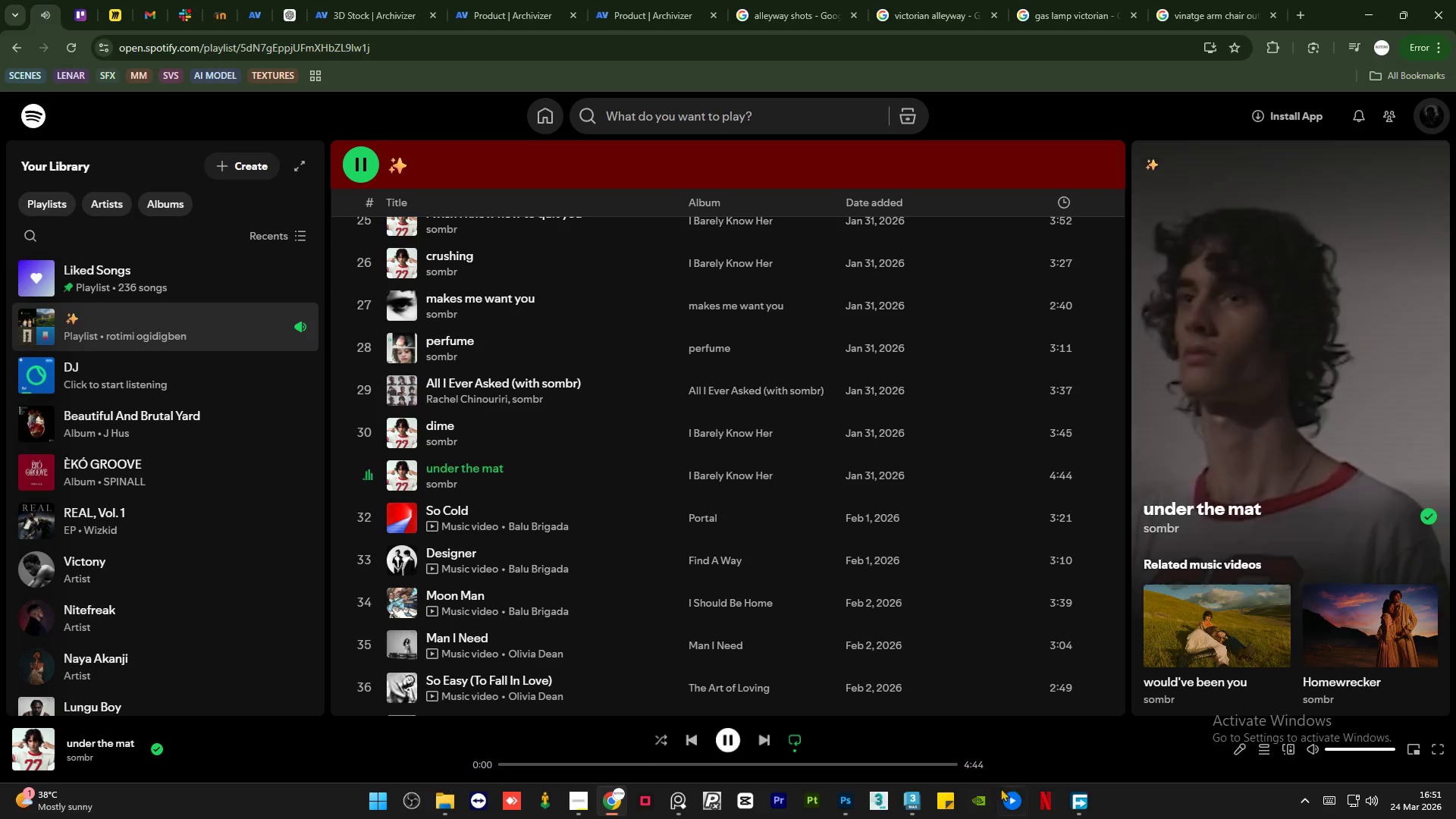 
left_click([909, 792])
 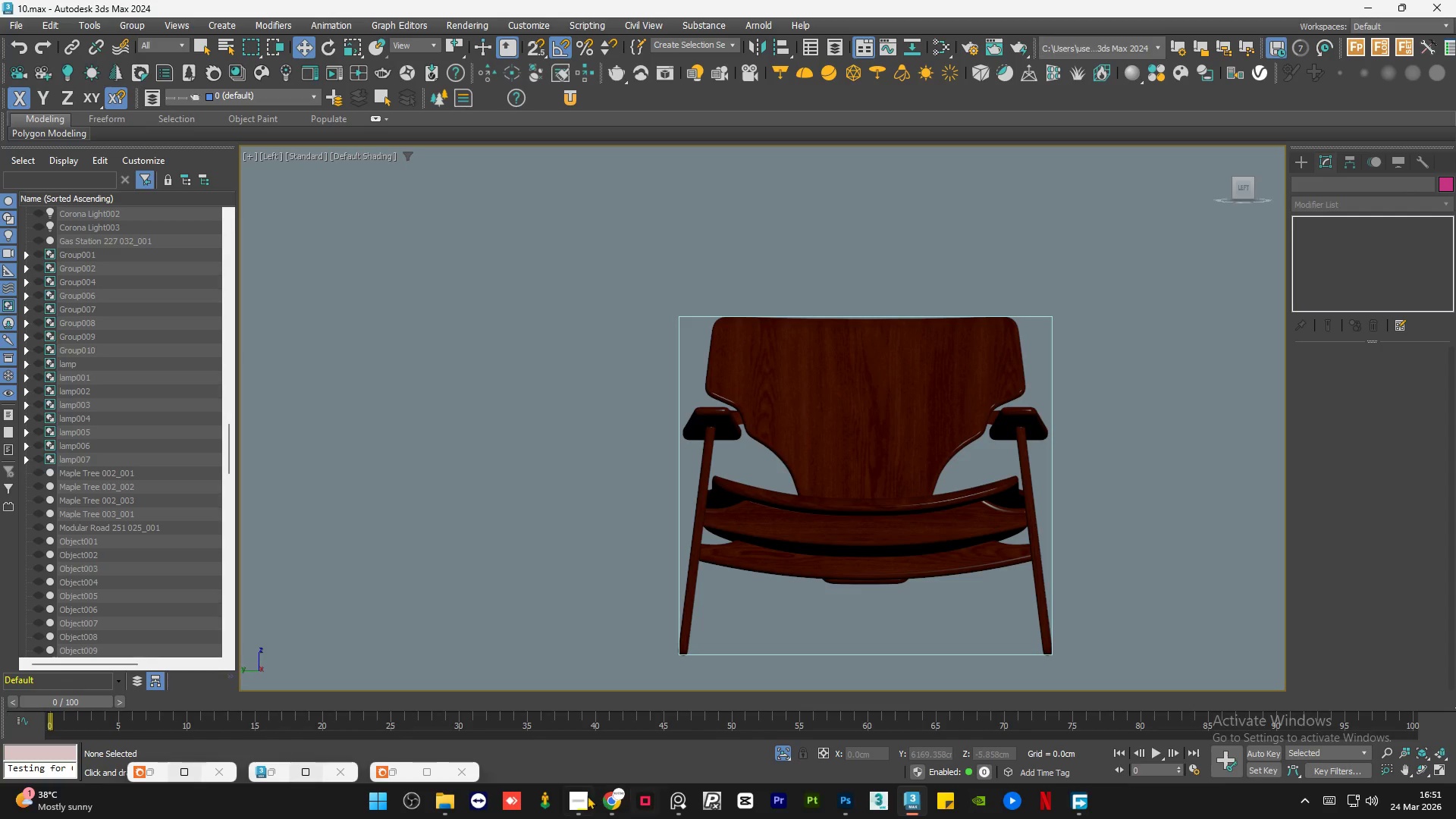 
left_click([576, 799])